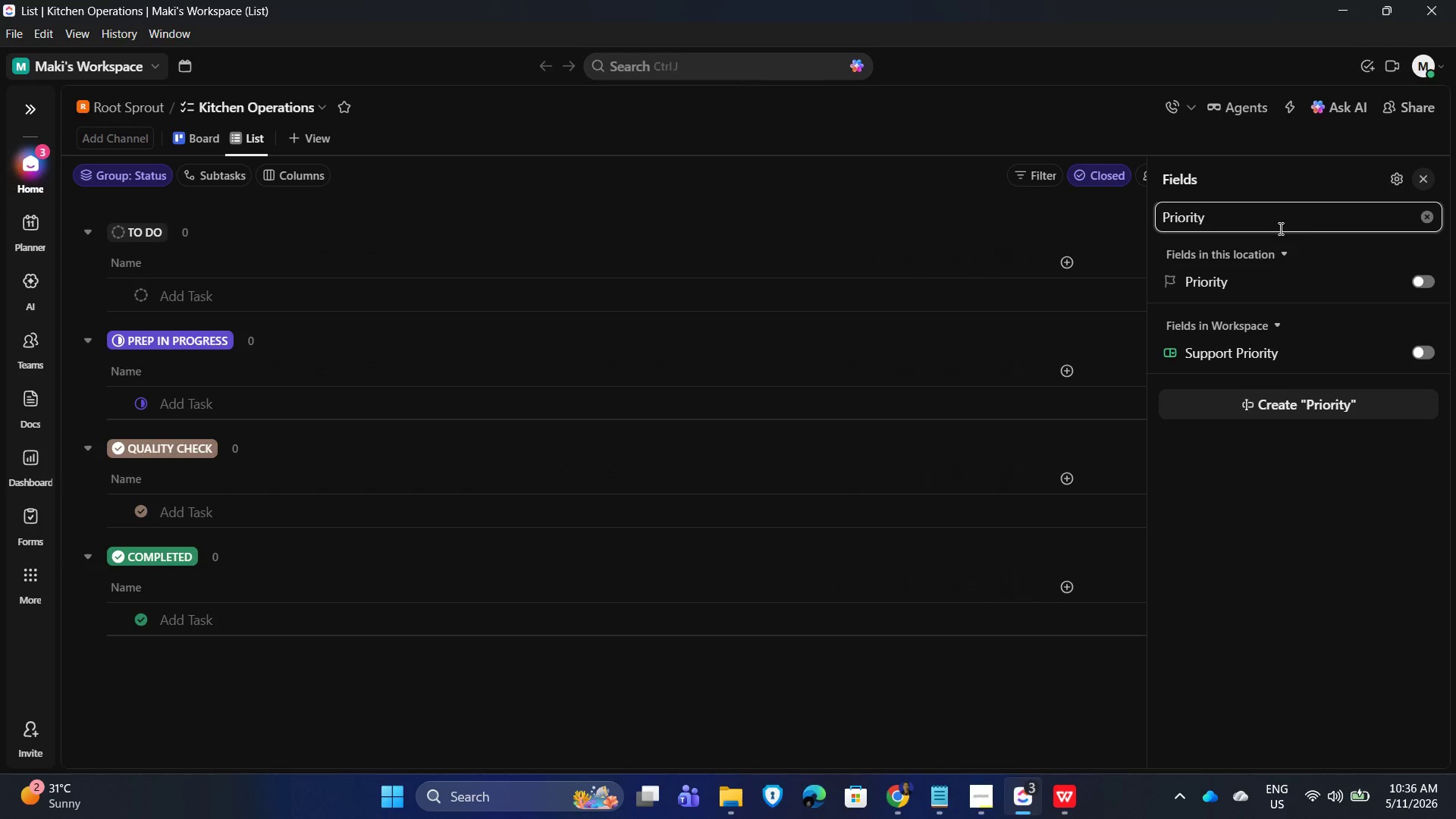 
left_click([1427, 217])
 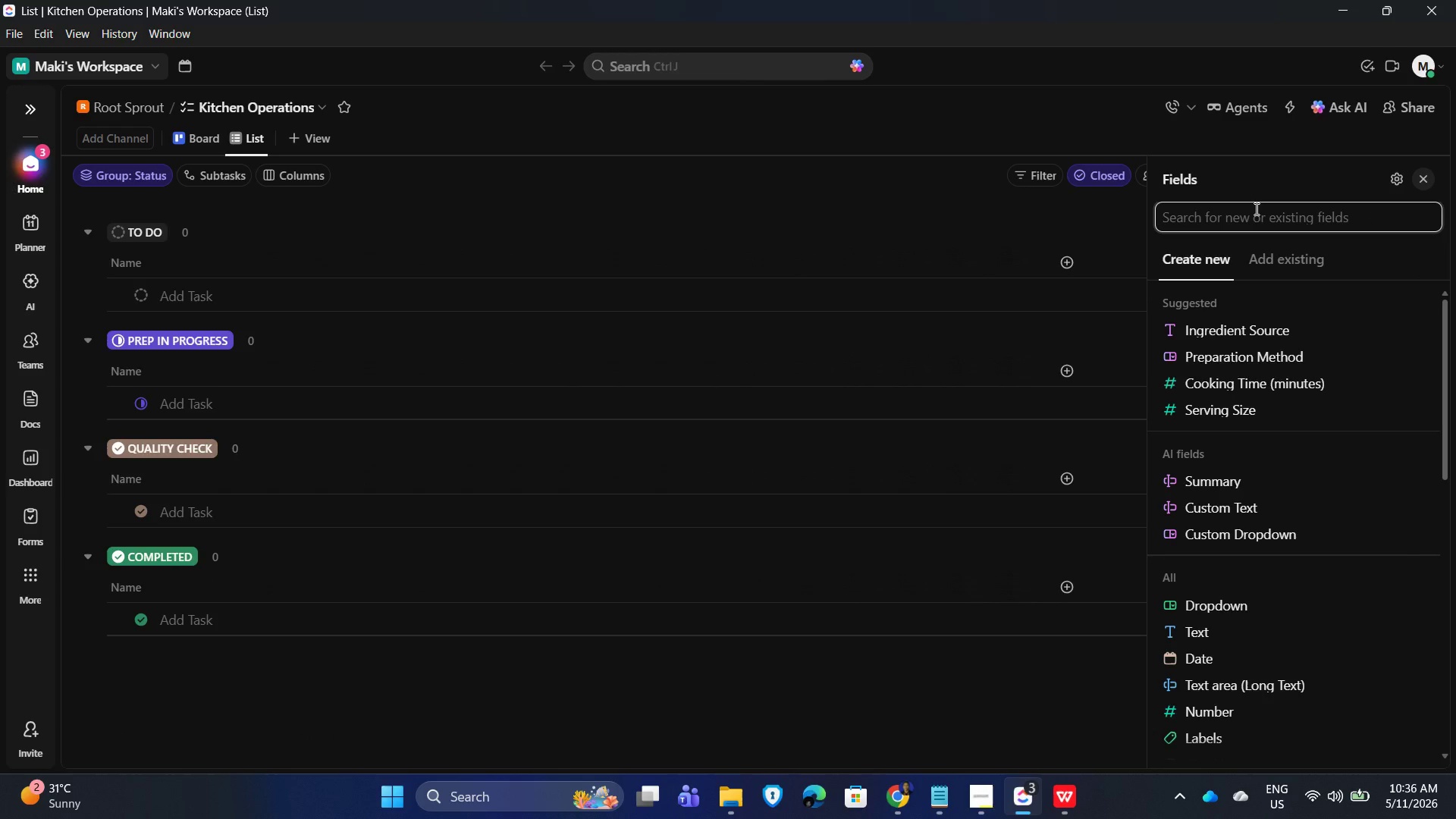 
type(drop)
 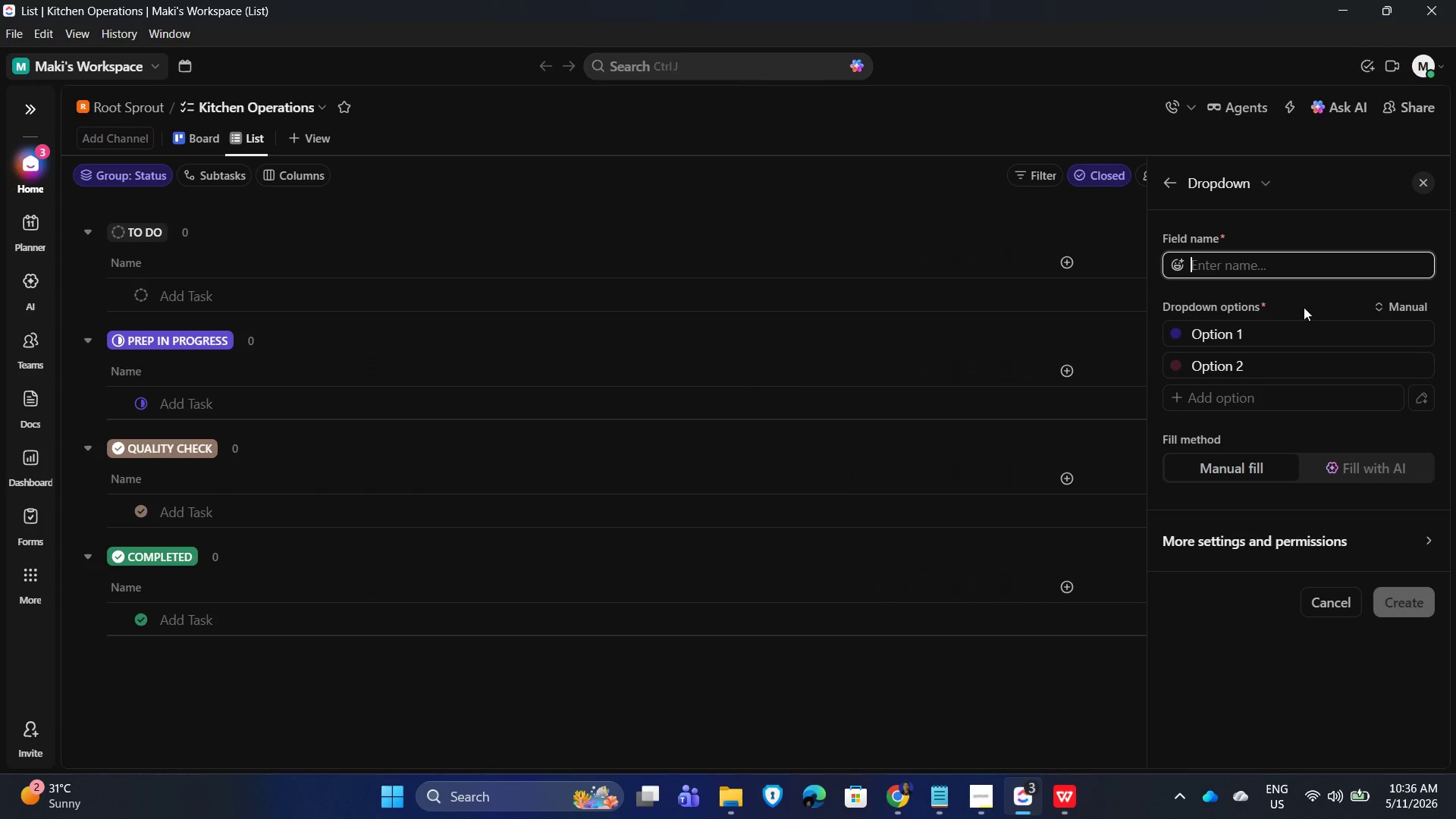 
left_click([1264, 331])
 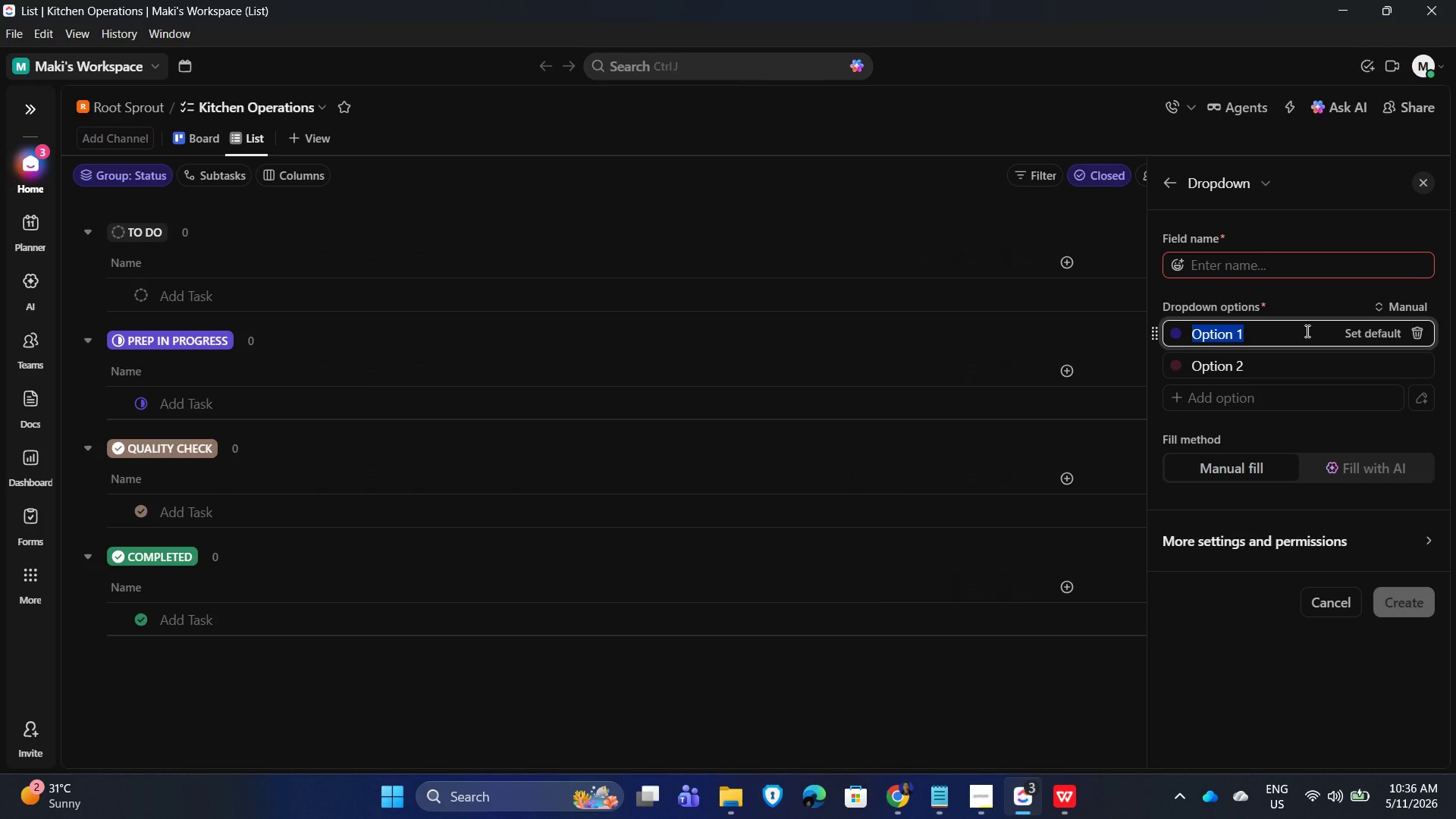 
mouse_move([1181, 354])
 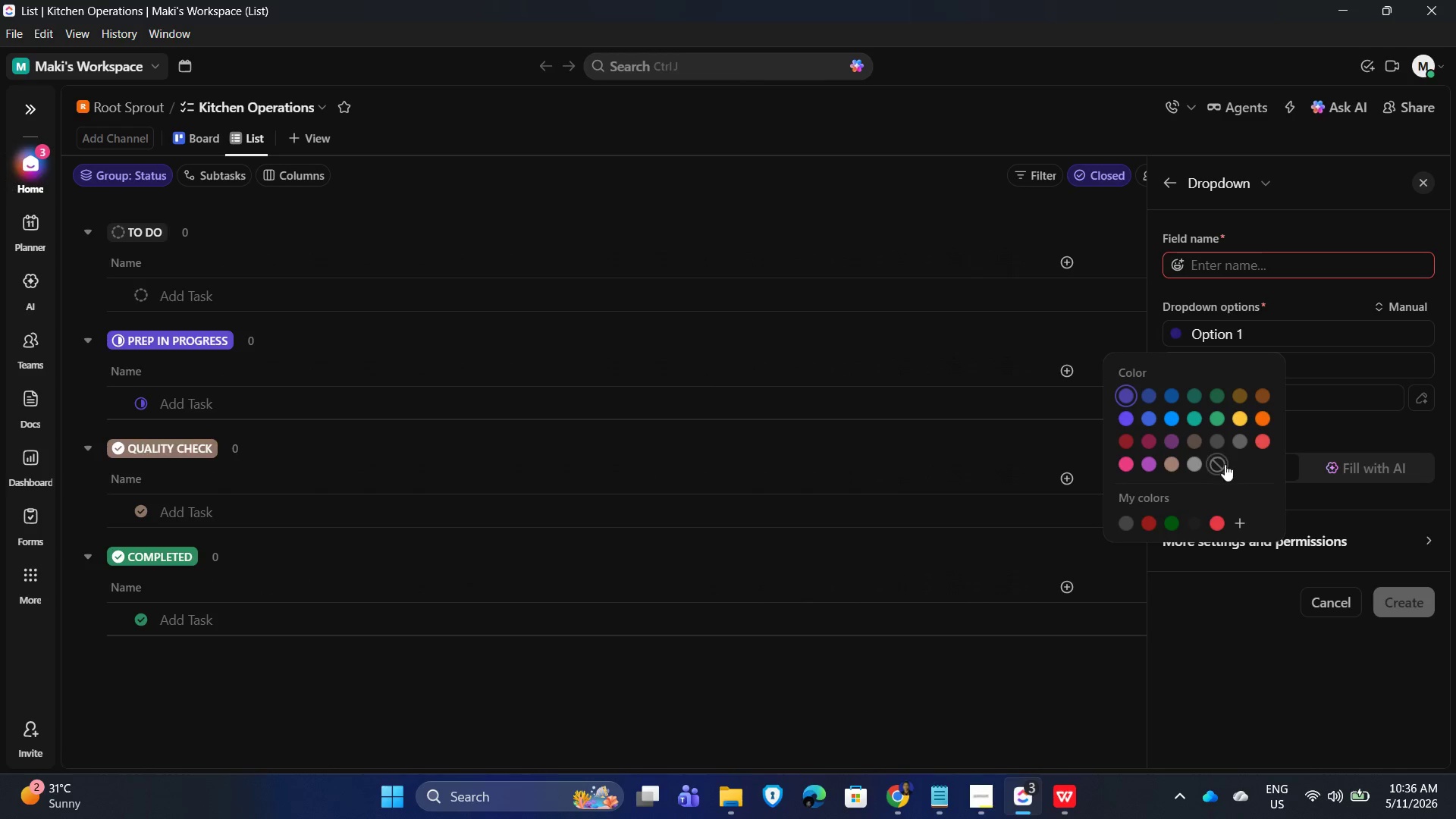 
left_click([1223, 464])
 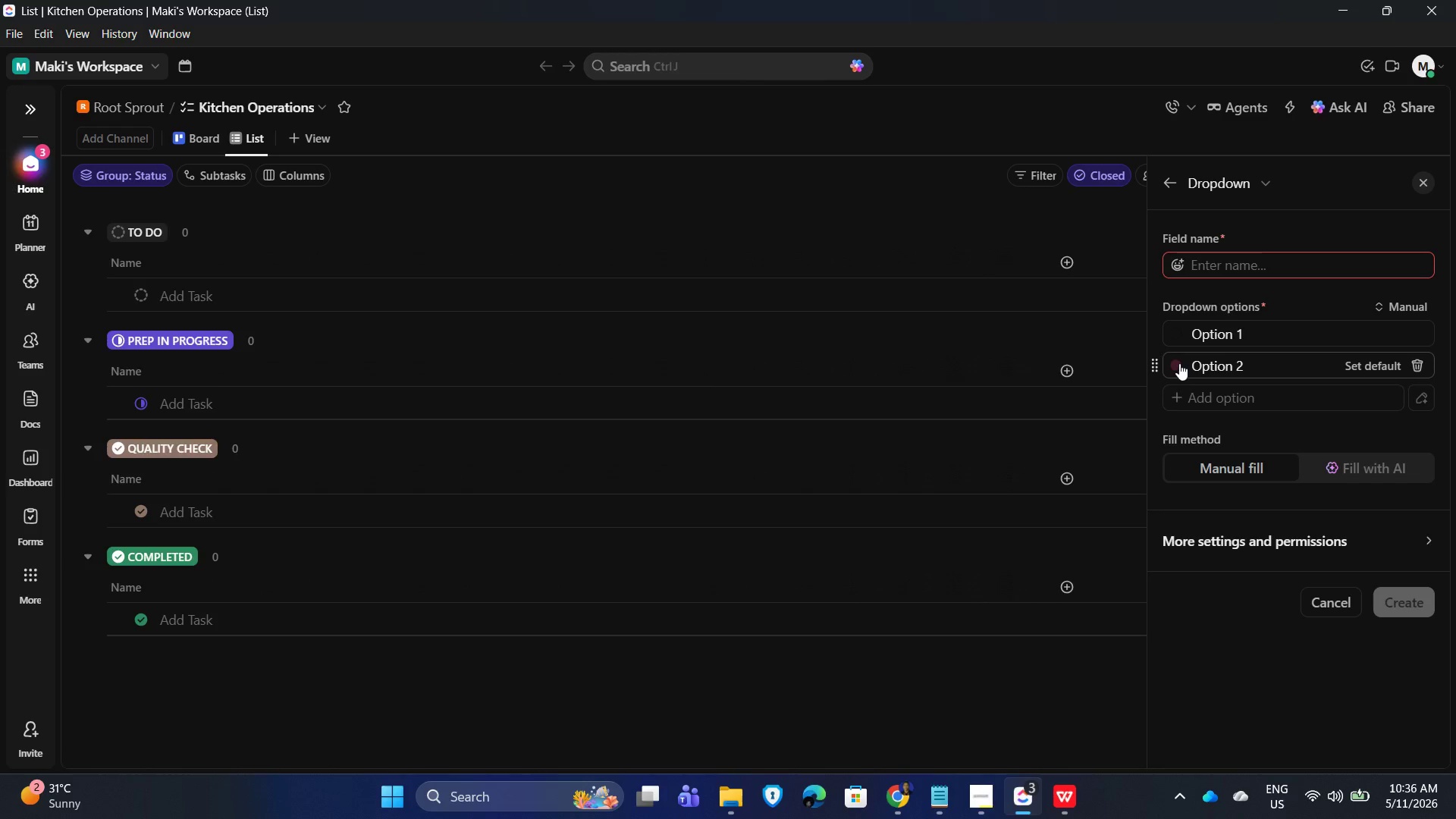 
left_click([1175, 363])
 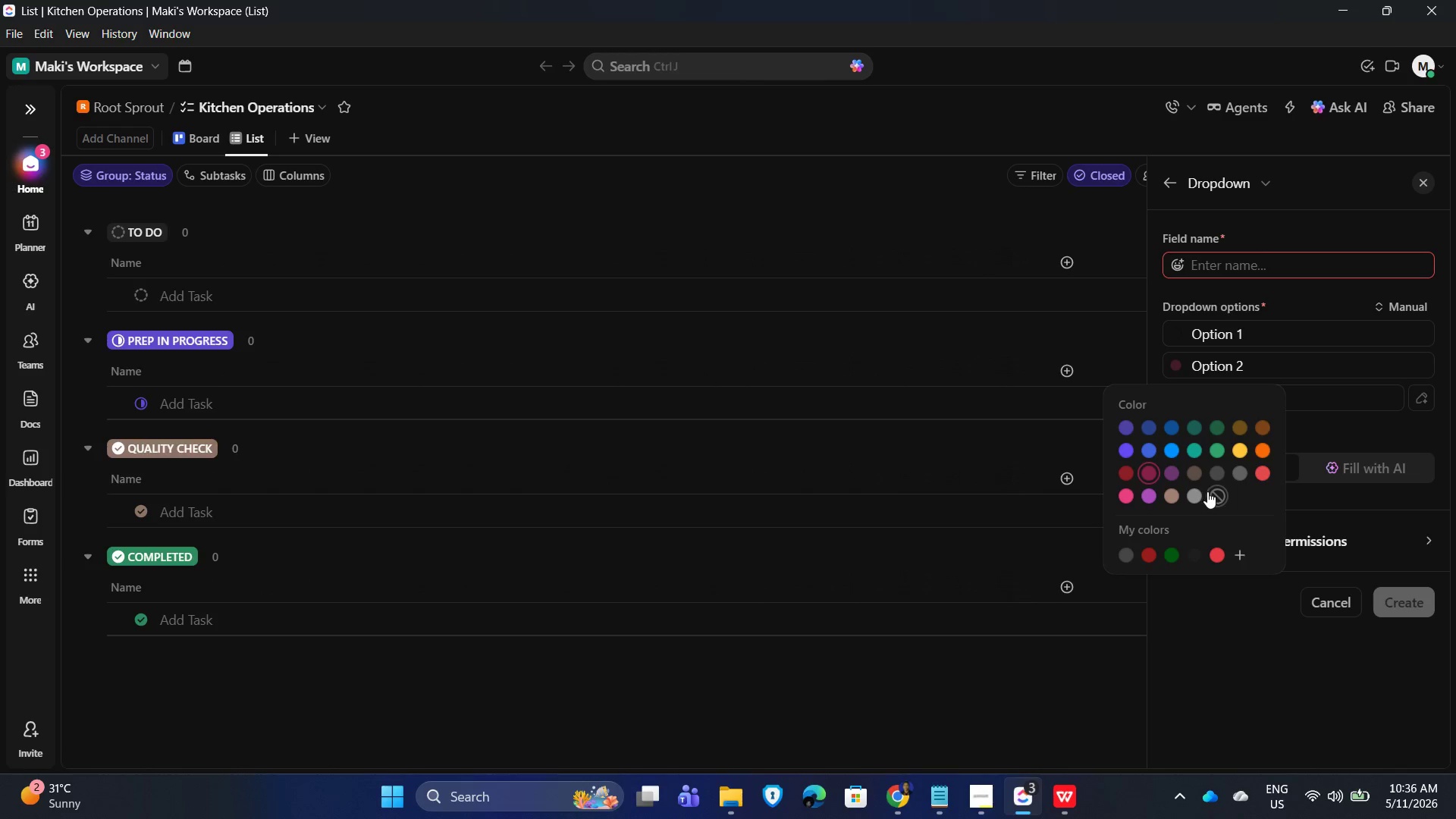 
left_click([1211, 491])
 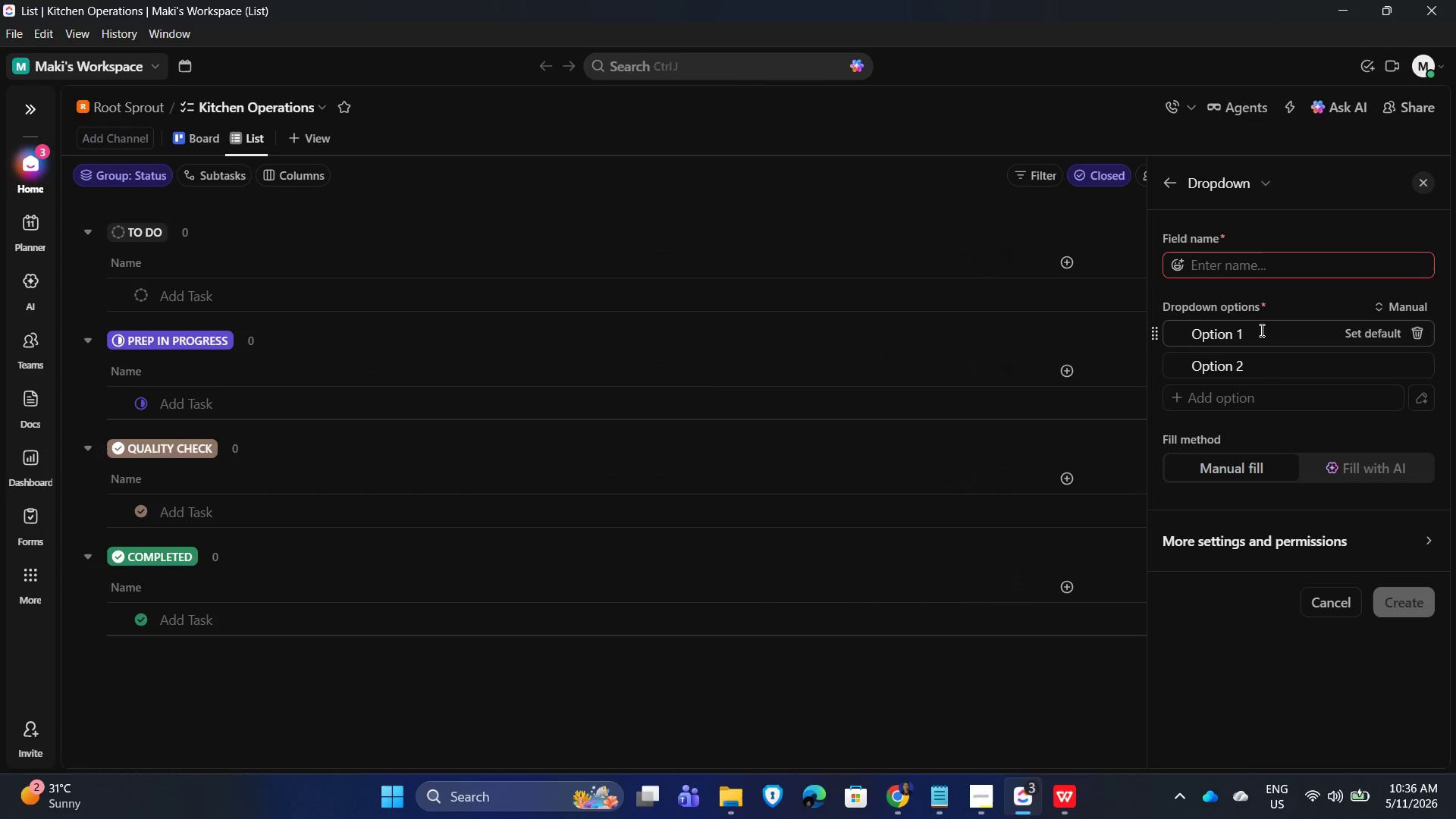 
left_click([1260, 330])
 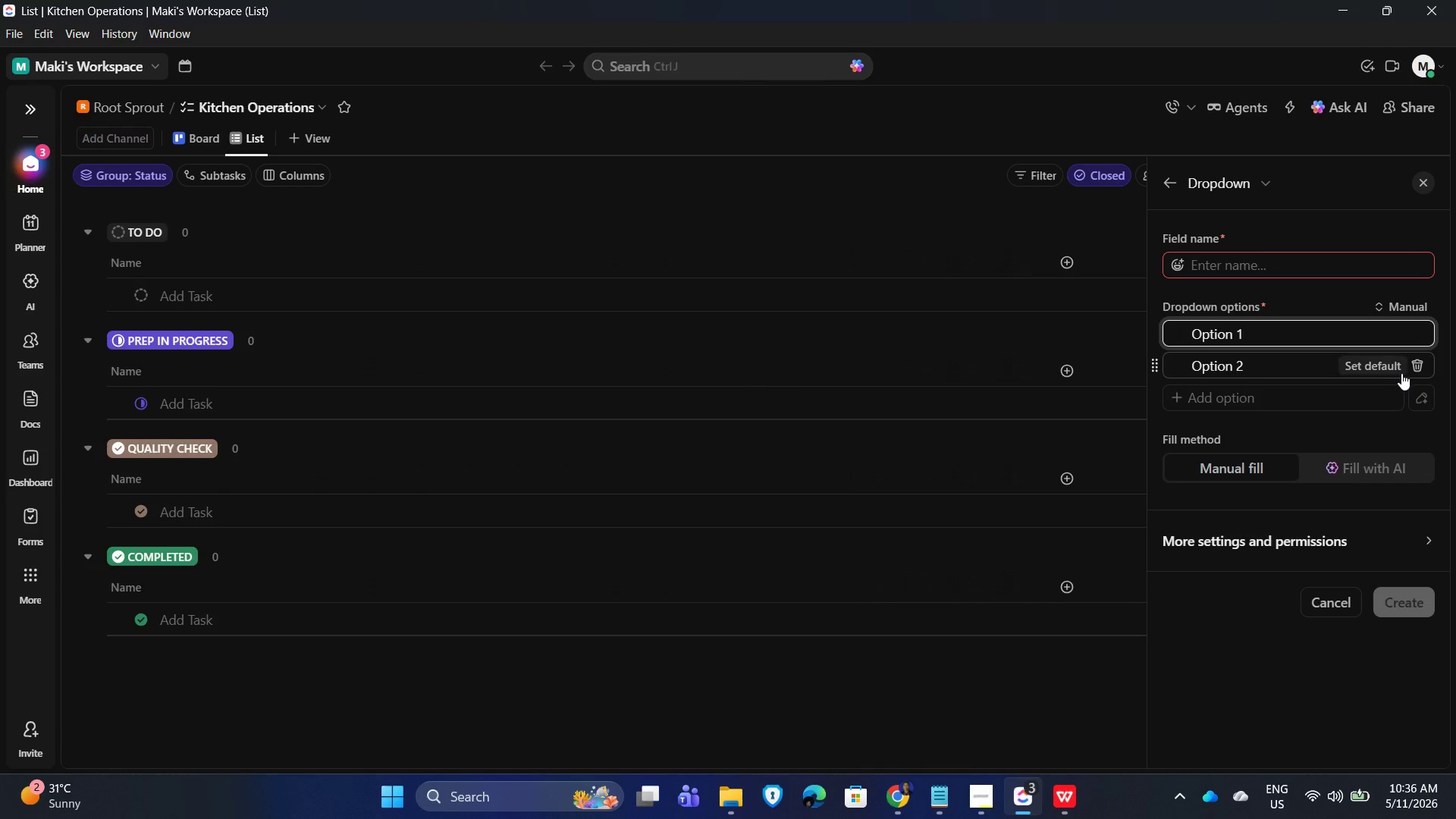 
left_click([1417, 361])
 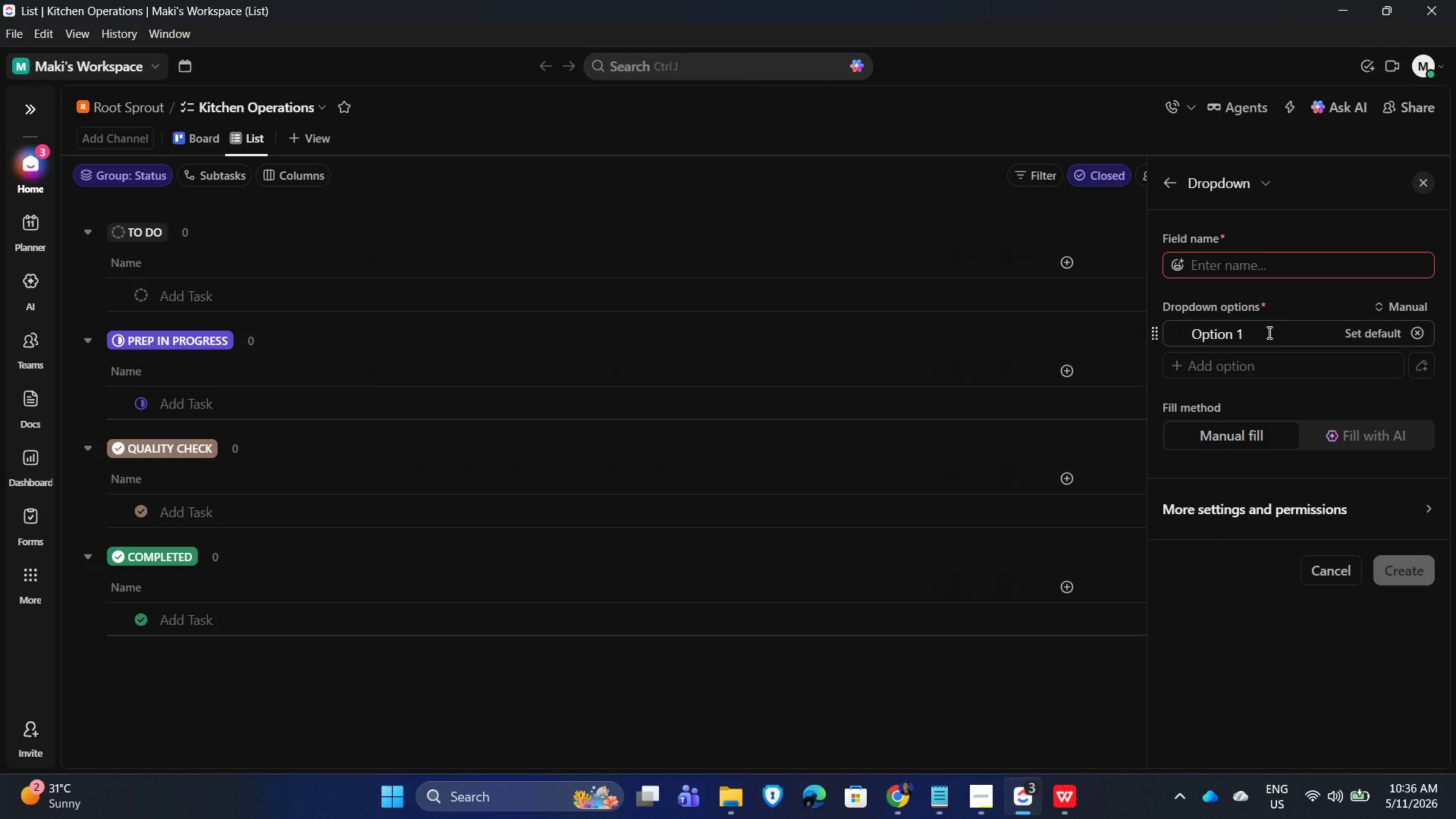 
left_click([1266, 331])
 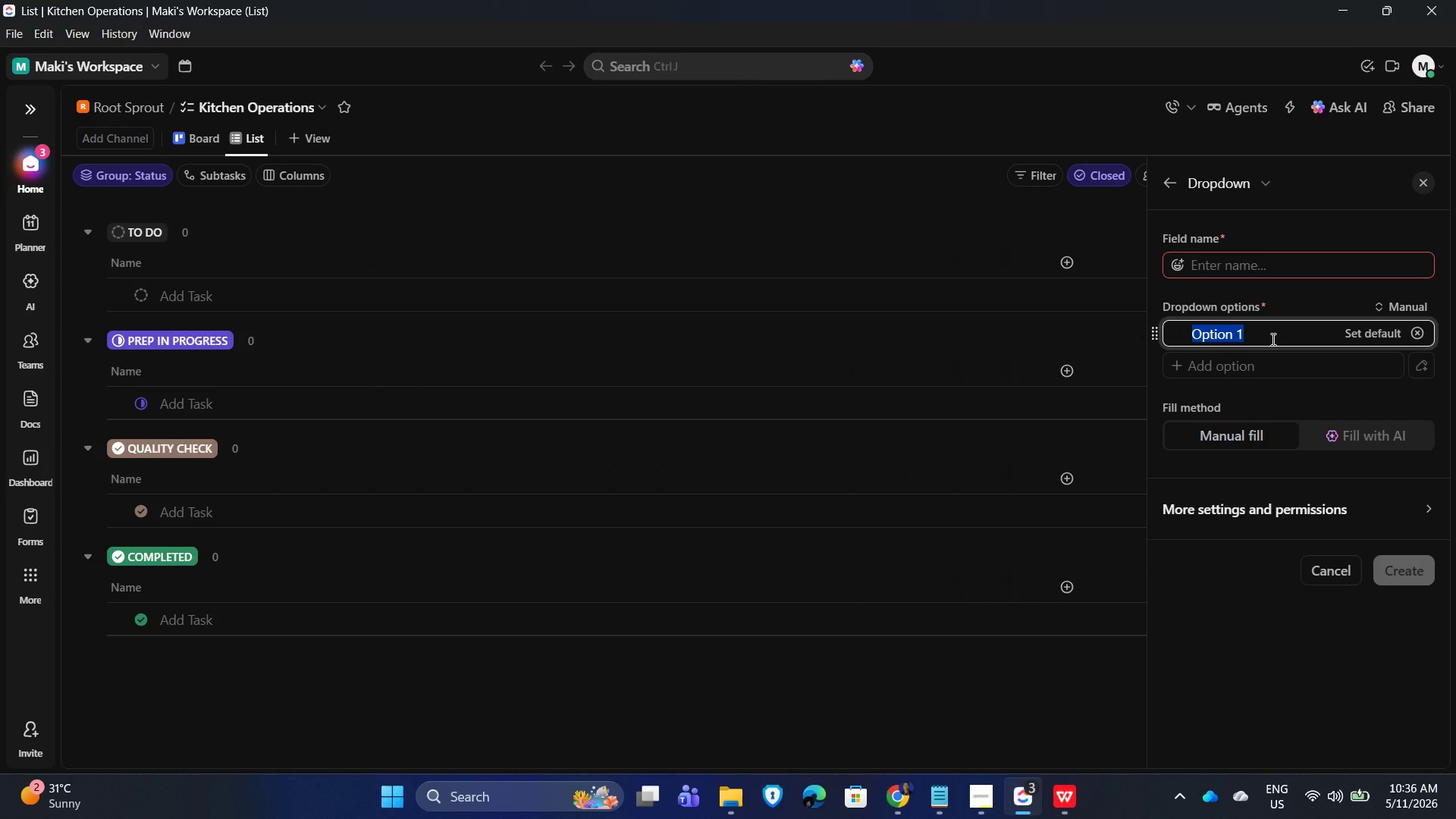 
key(Shift+P)
 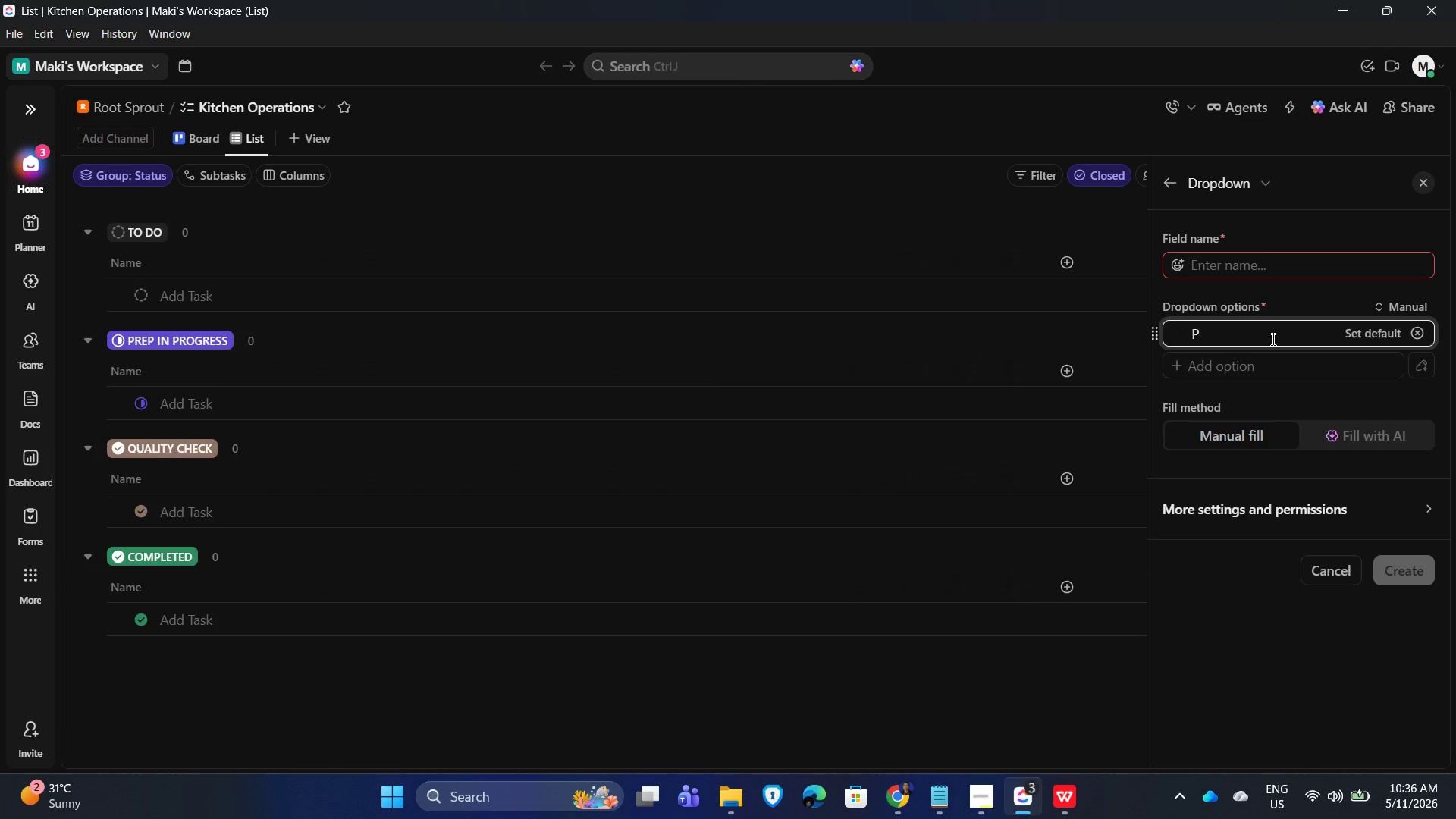 
key(Backspace)
 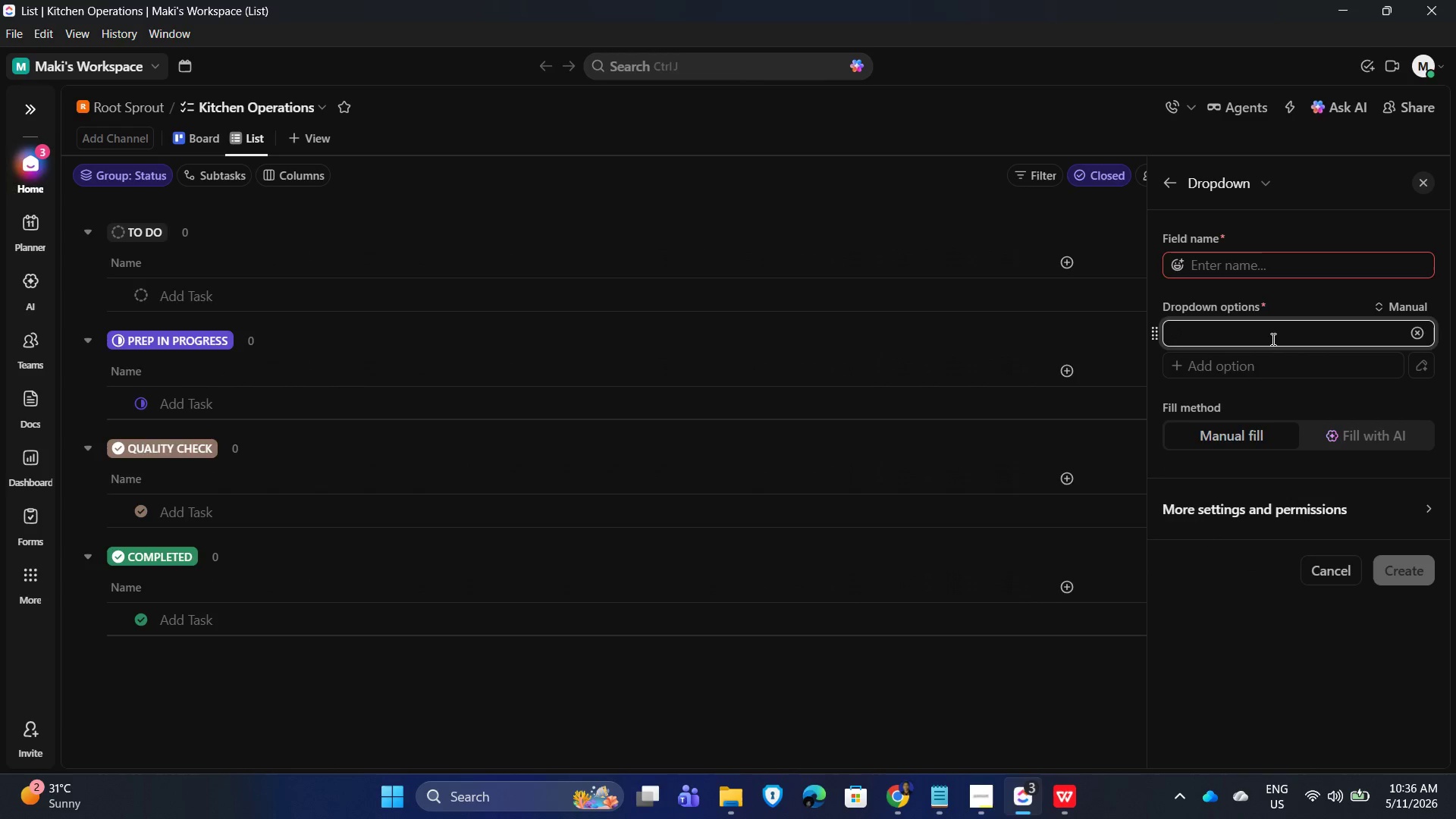 
key(Alt+Tab)
 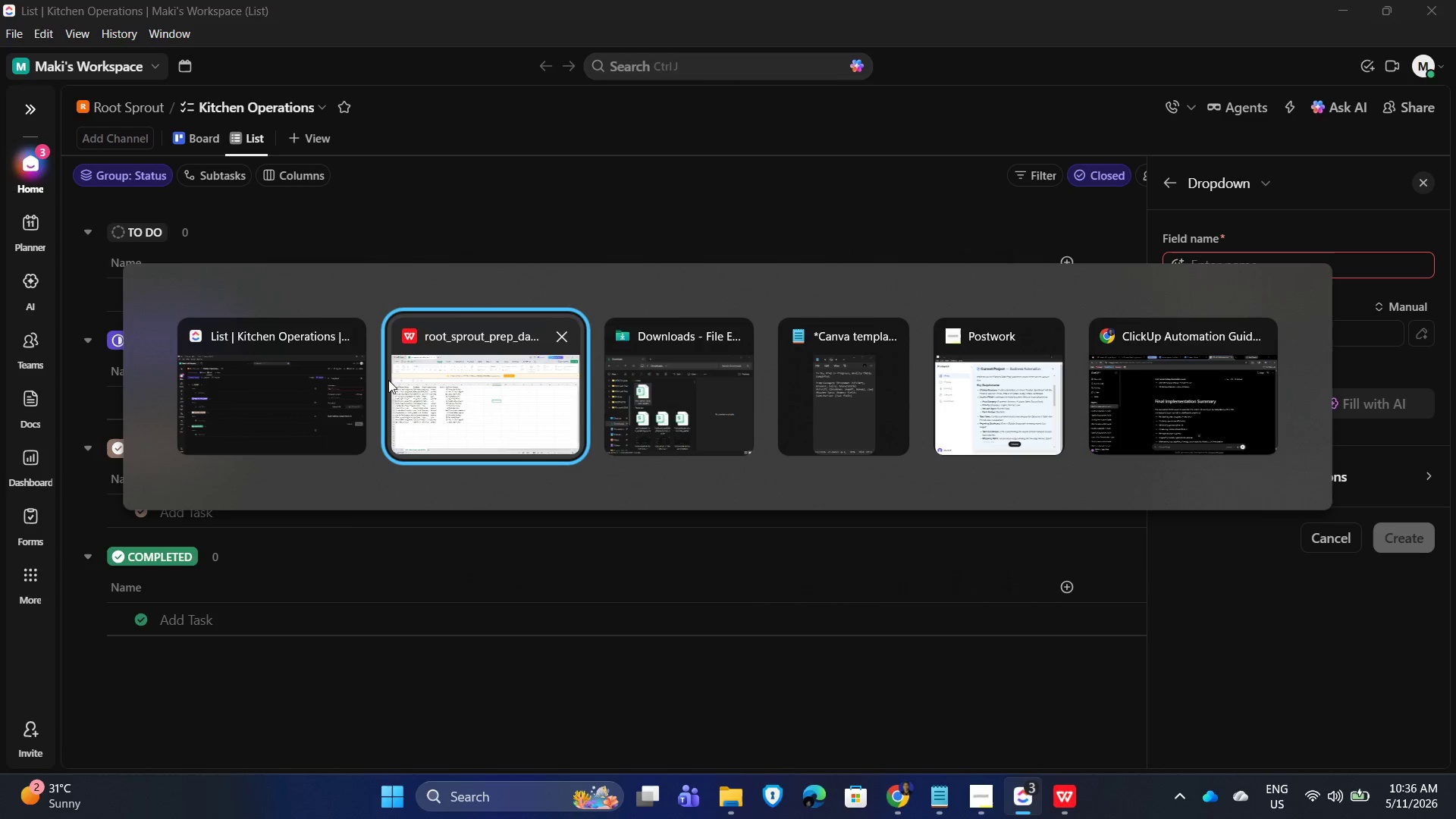 
left_click([480, 401])
 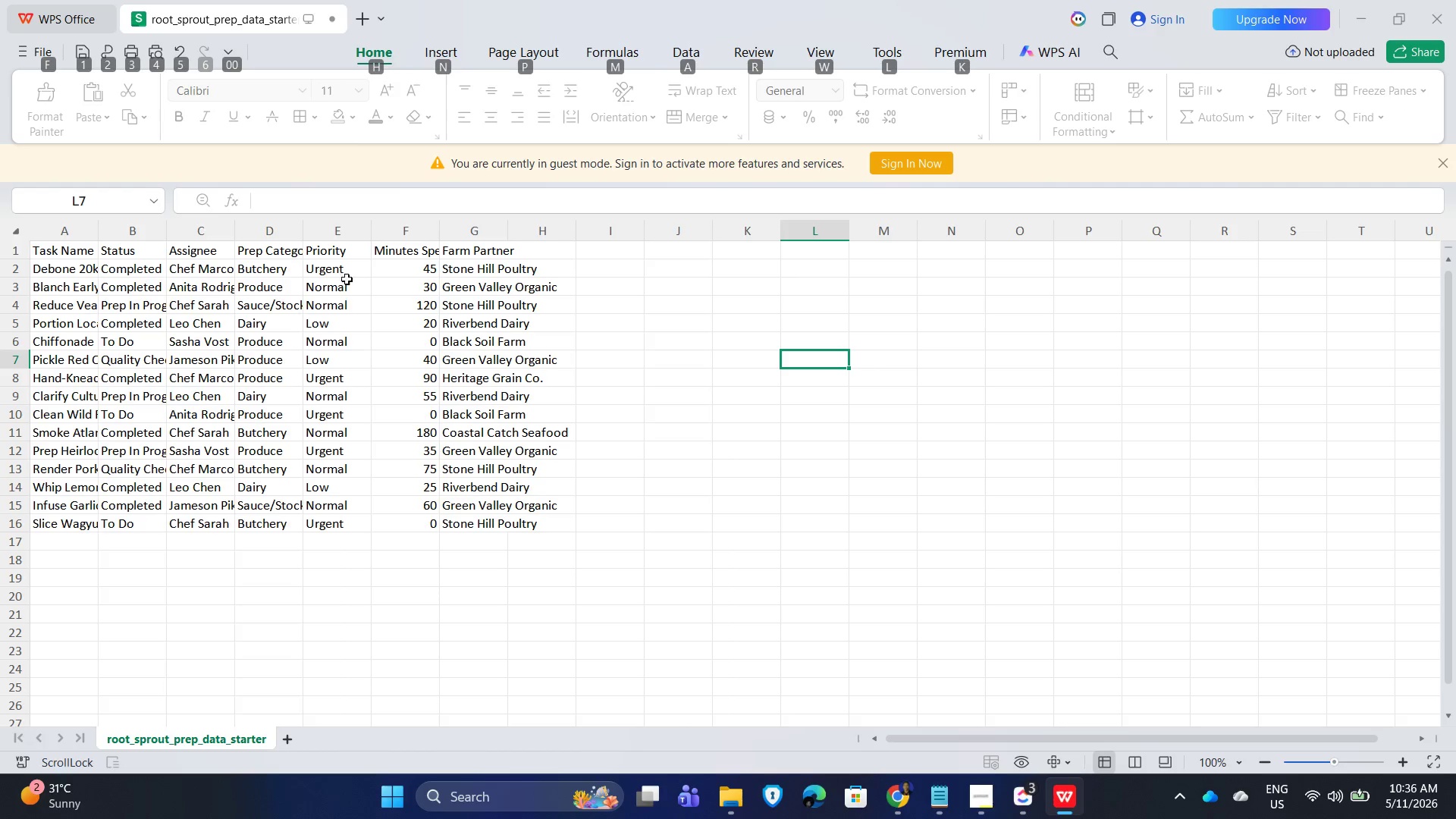 
left_click([334, 270])
 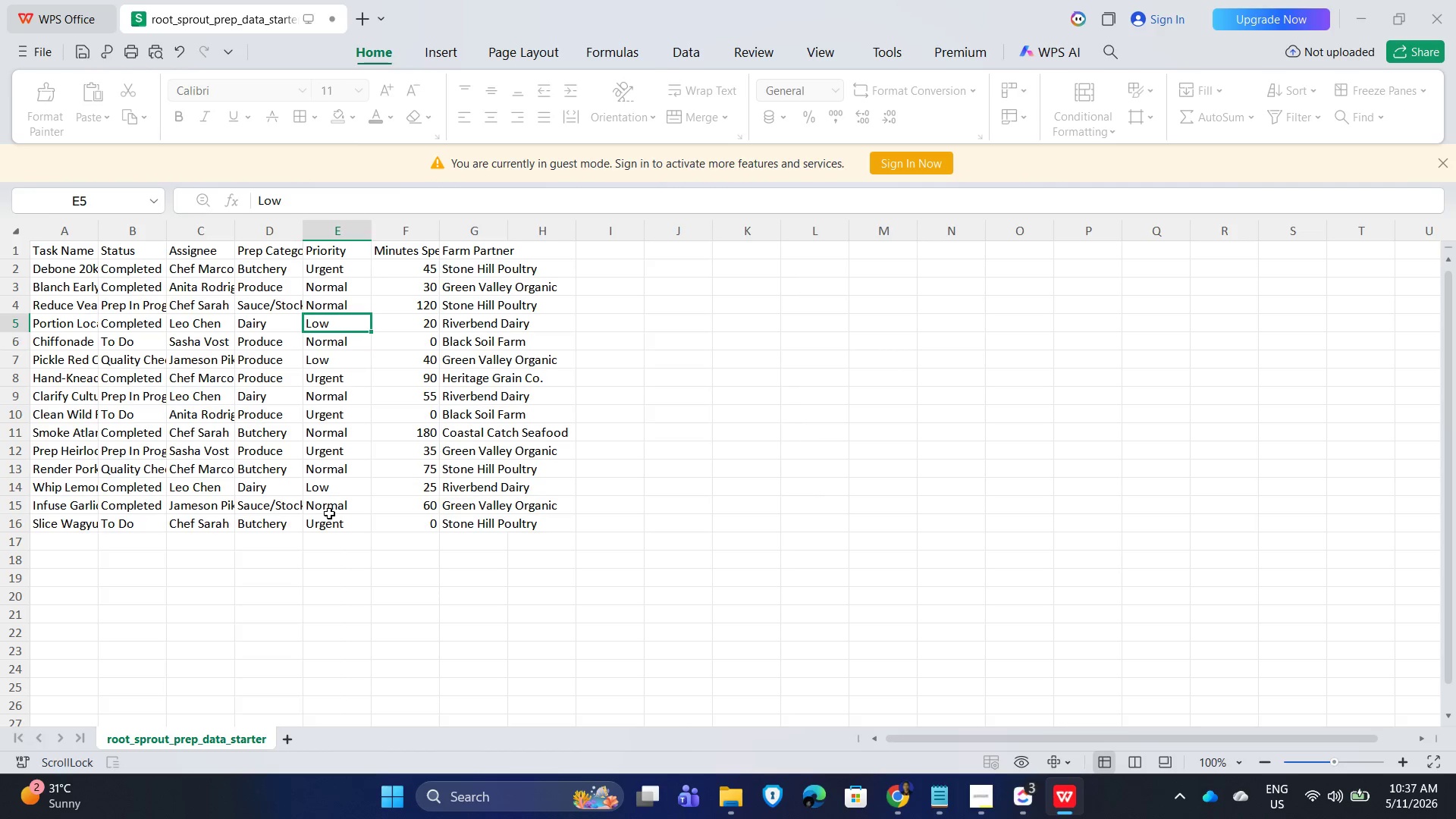 
key(Alt+Tab)
 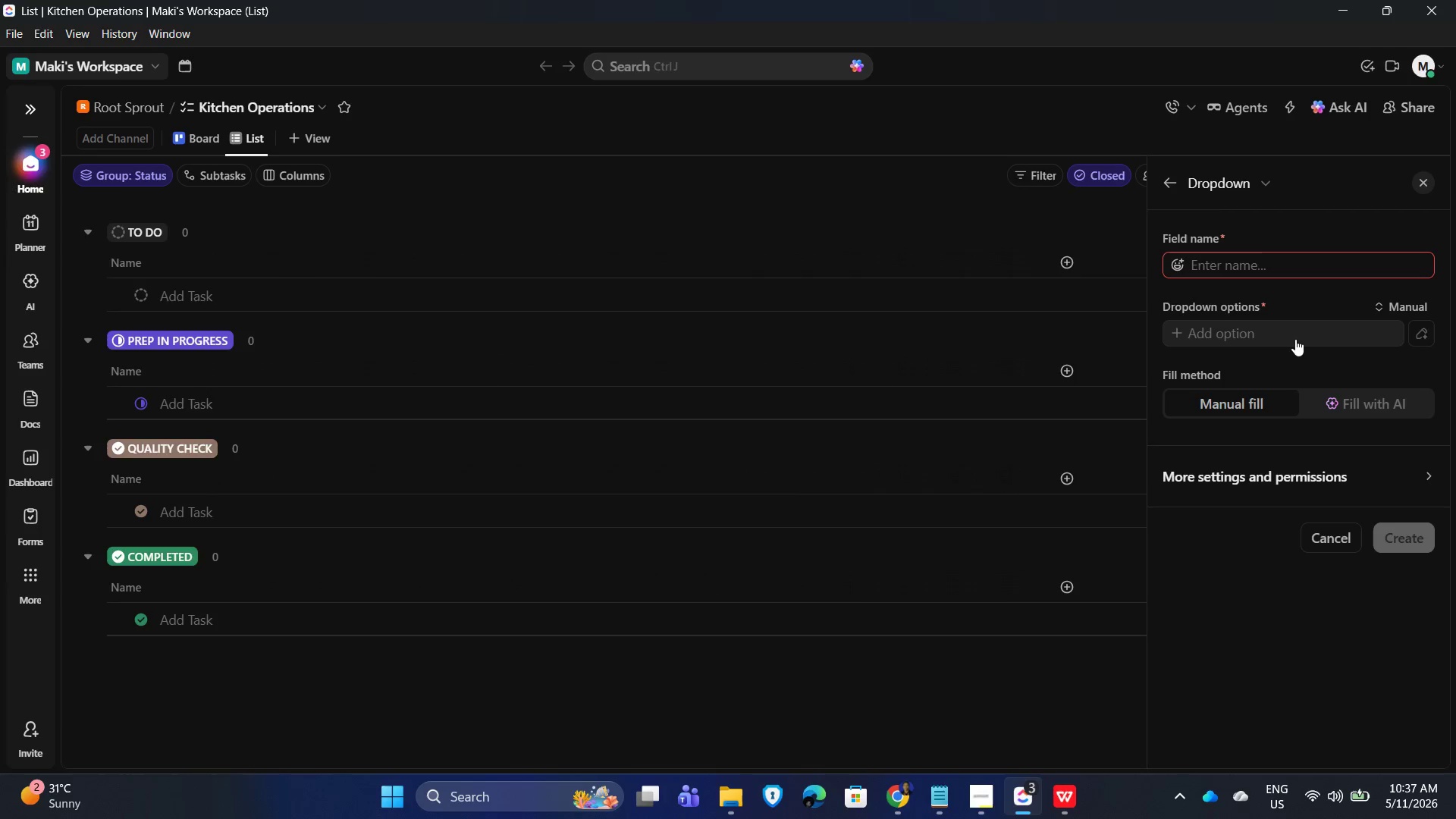 
key(Shift+L)
 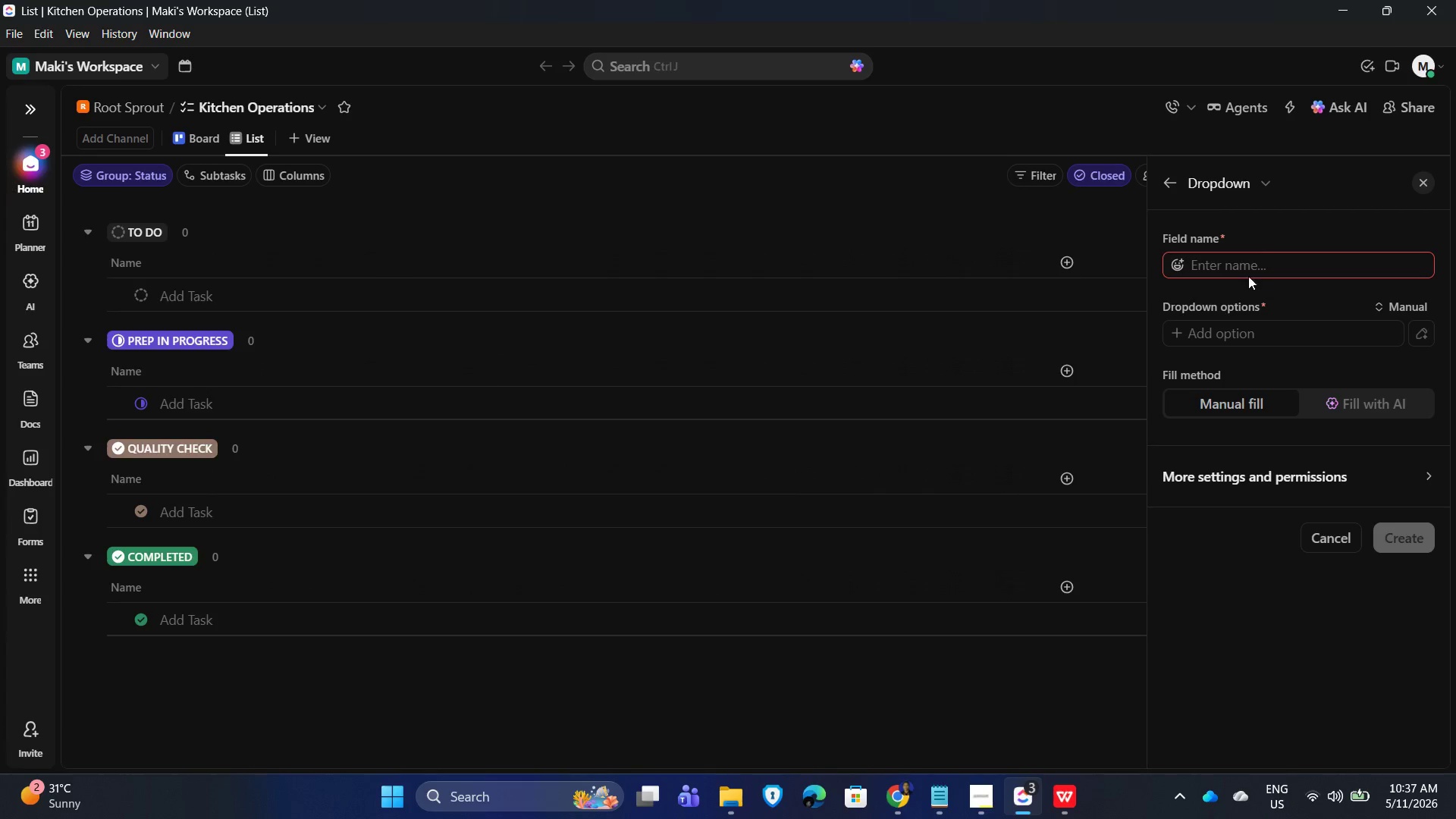 
left_click([1238, 269])
 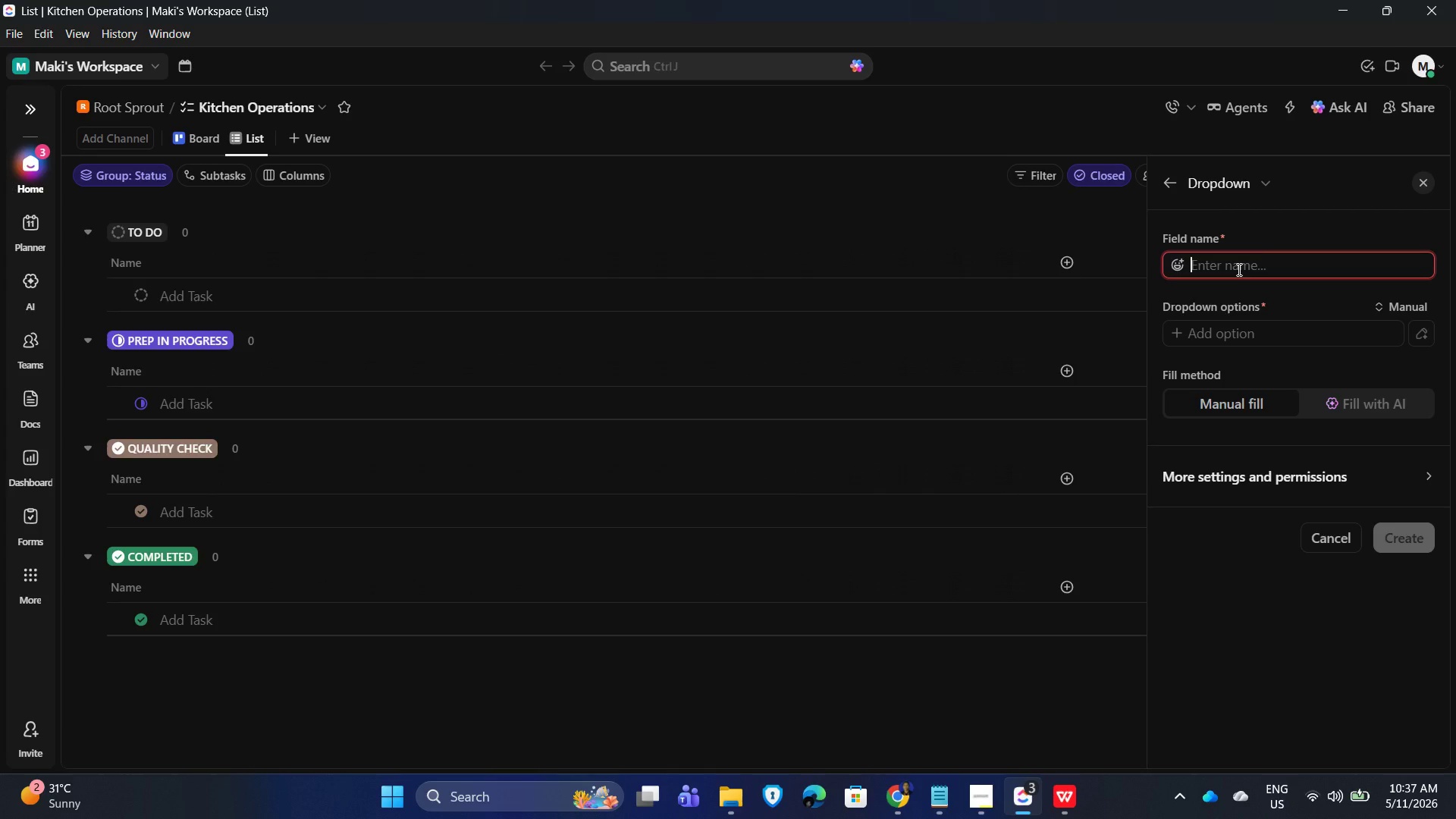 
type(Priority)
 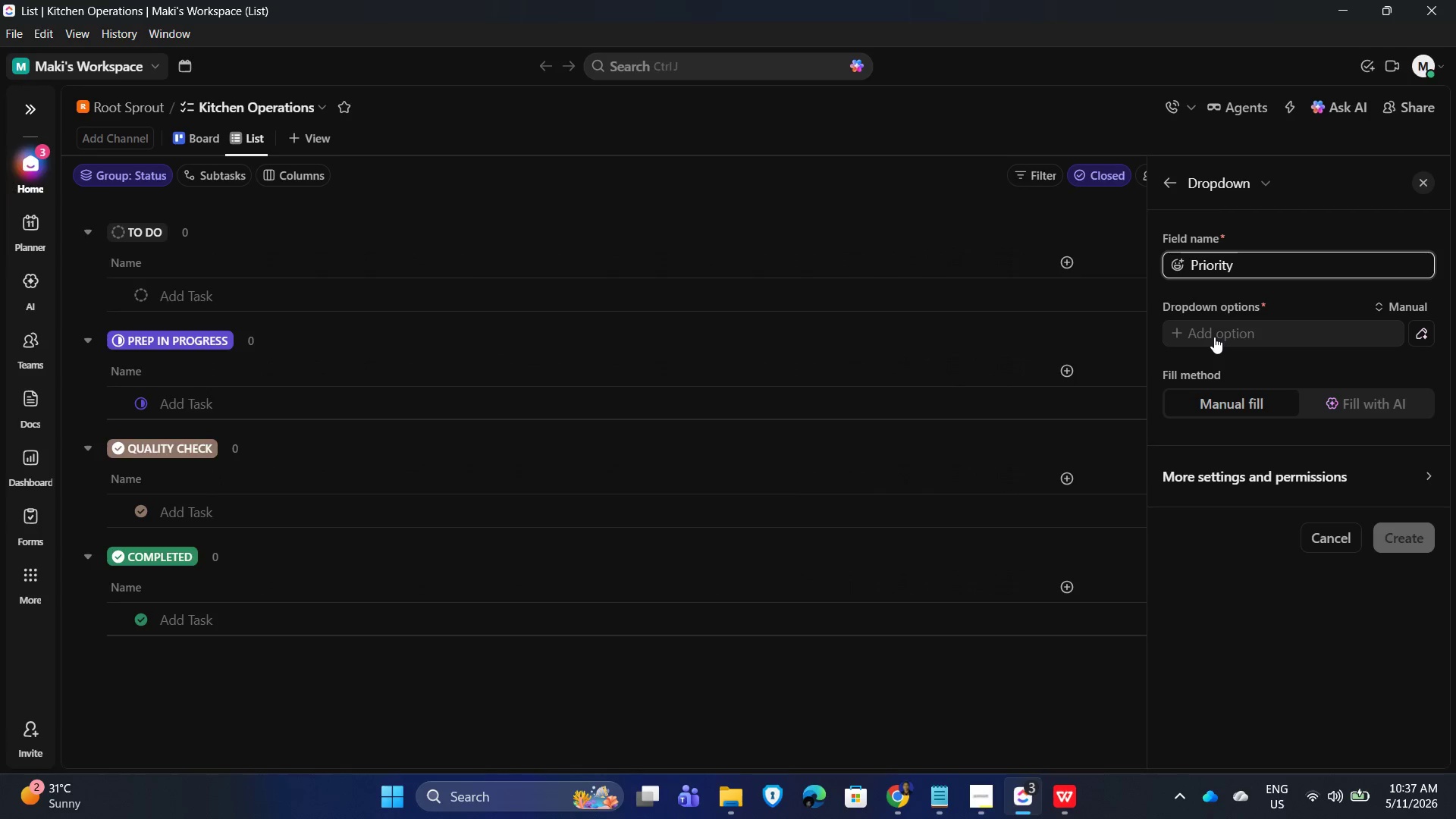 
left_click([1214, 334])
 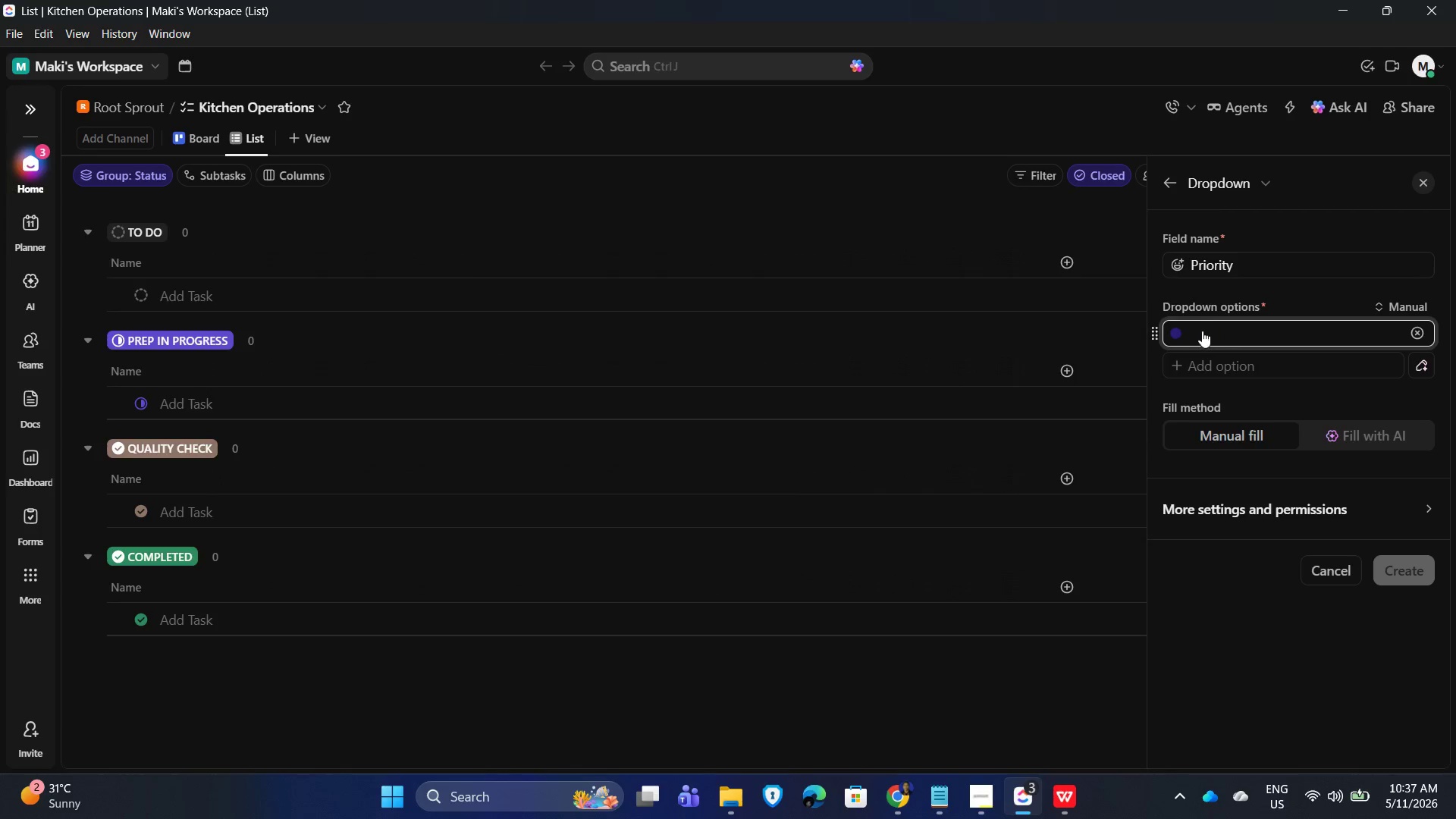 
left_click([1177, 333])
 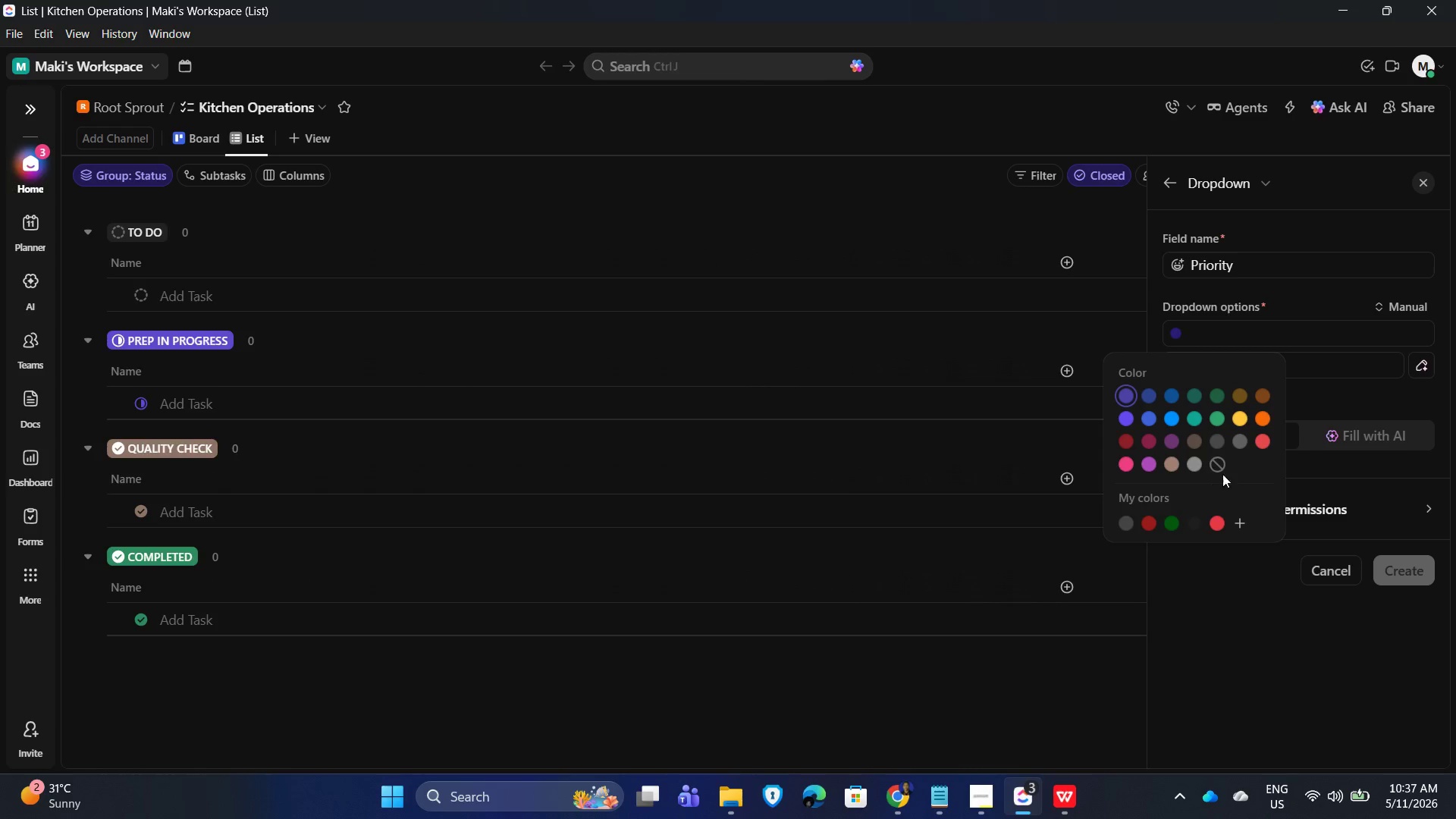 
left_click([1220, 465])
 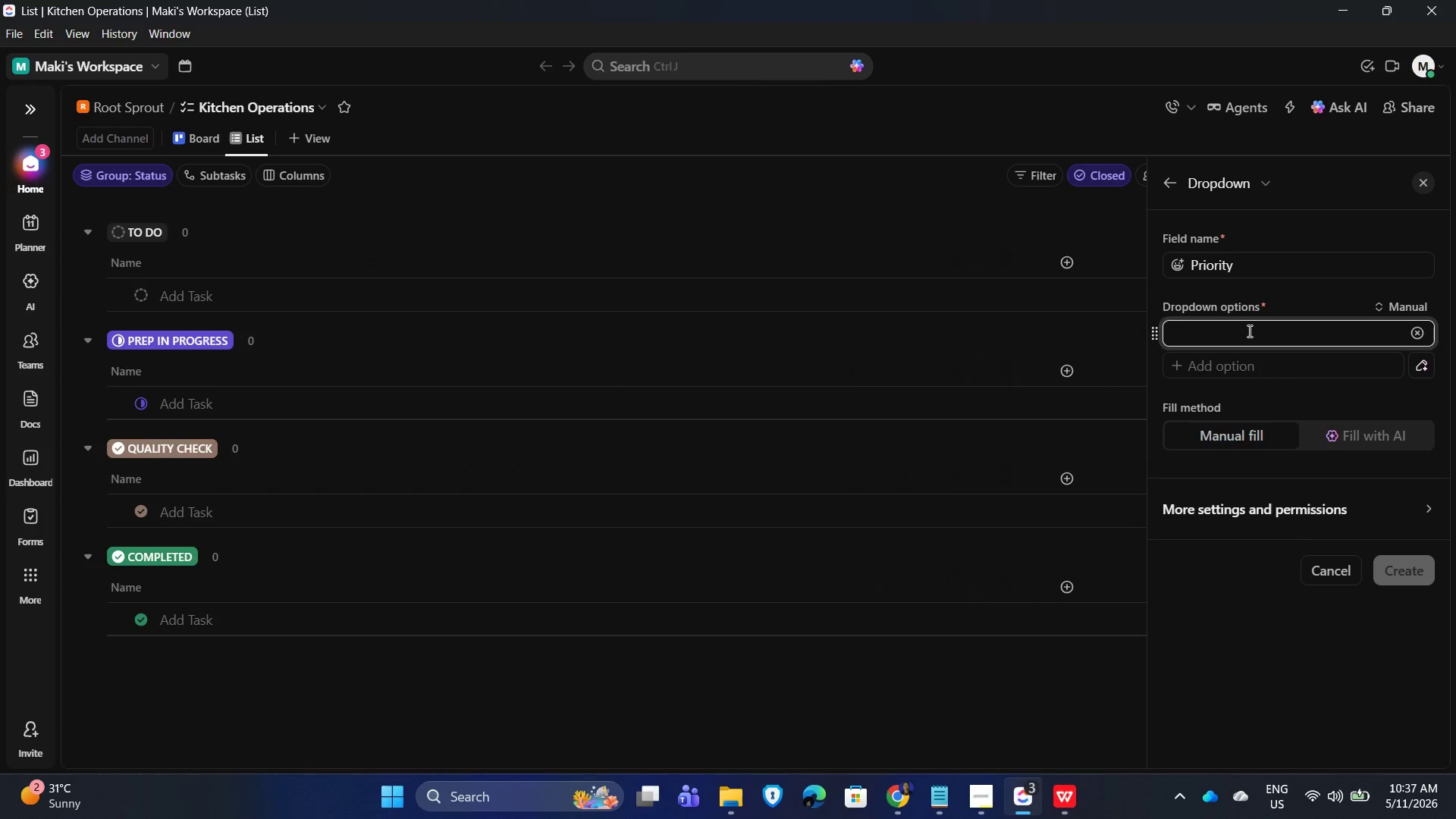 
type(Urgent)
 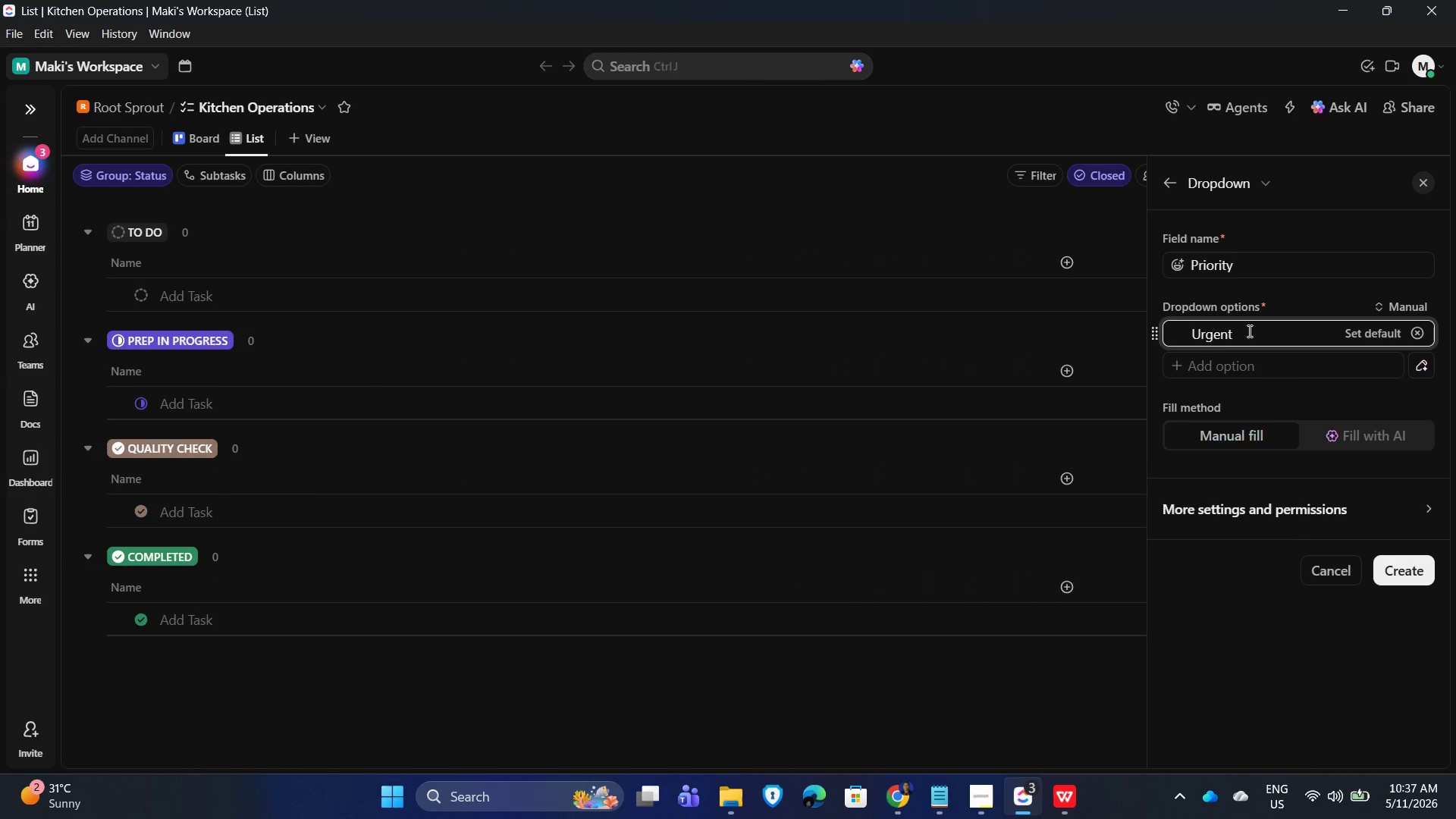 
key(Enter)
 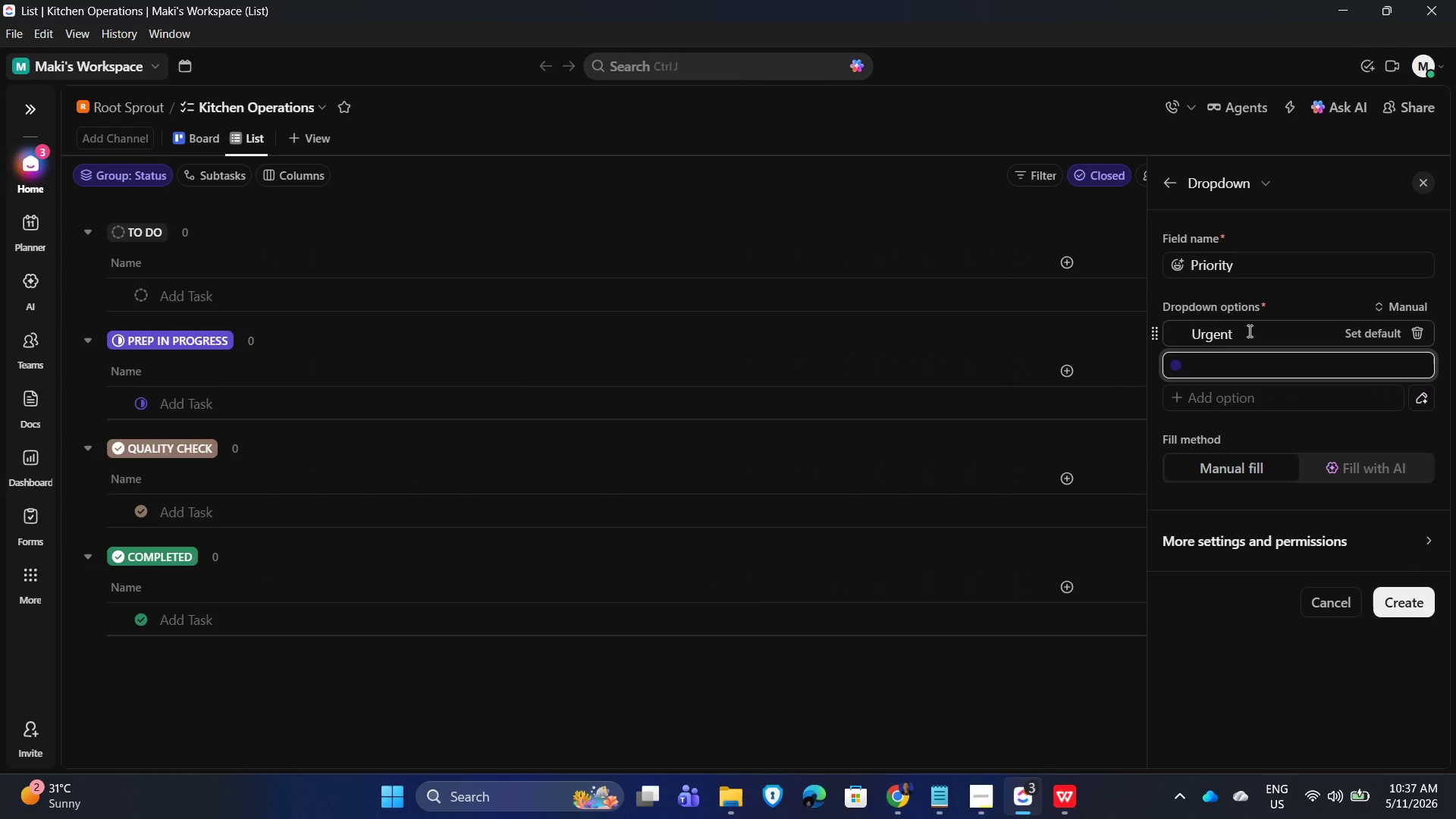 
type(Normal)
 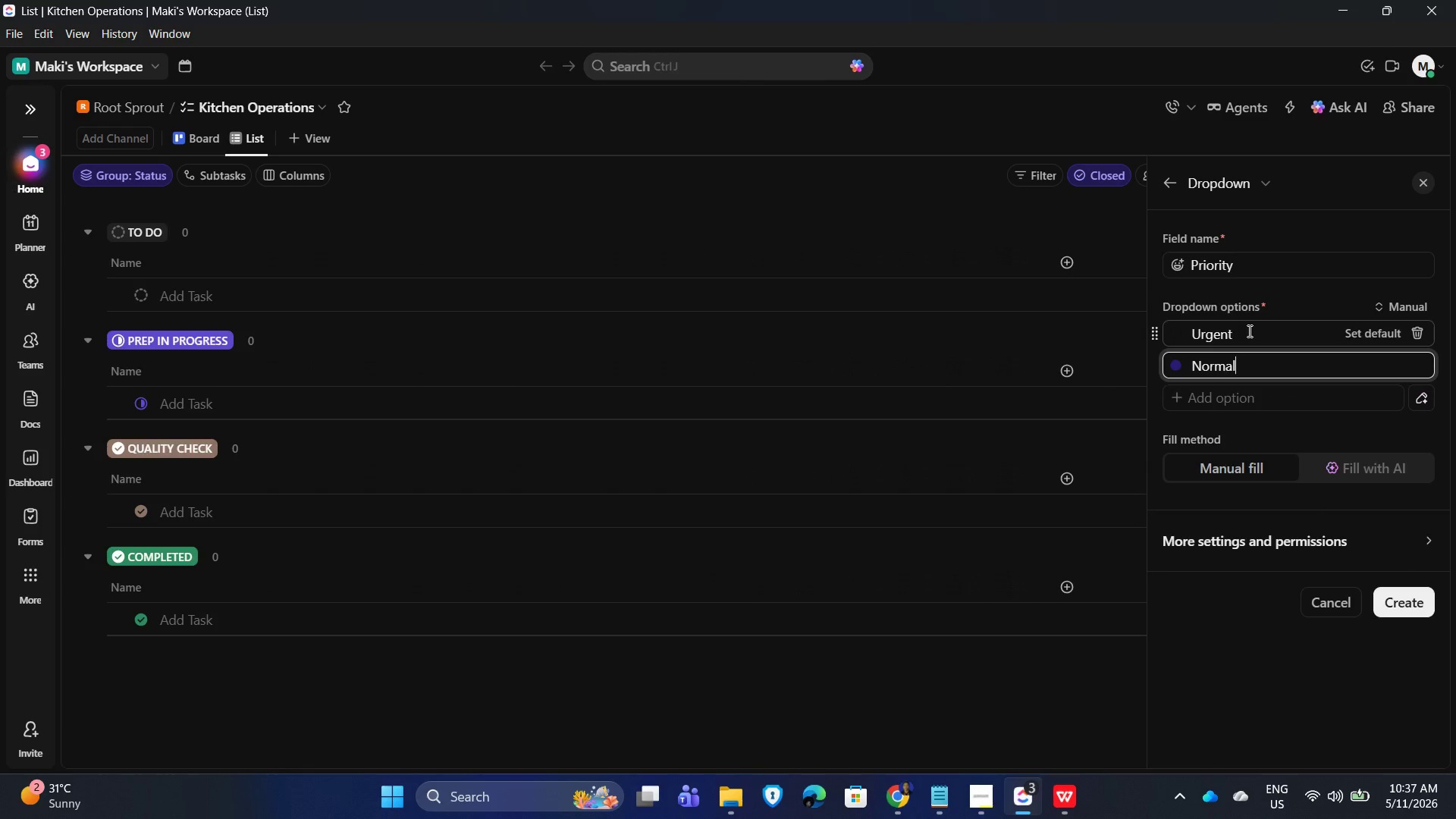 
key(Enter)
 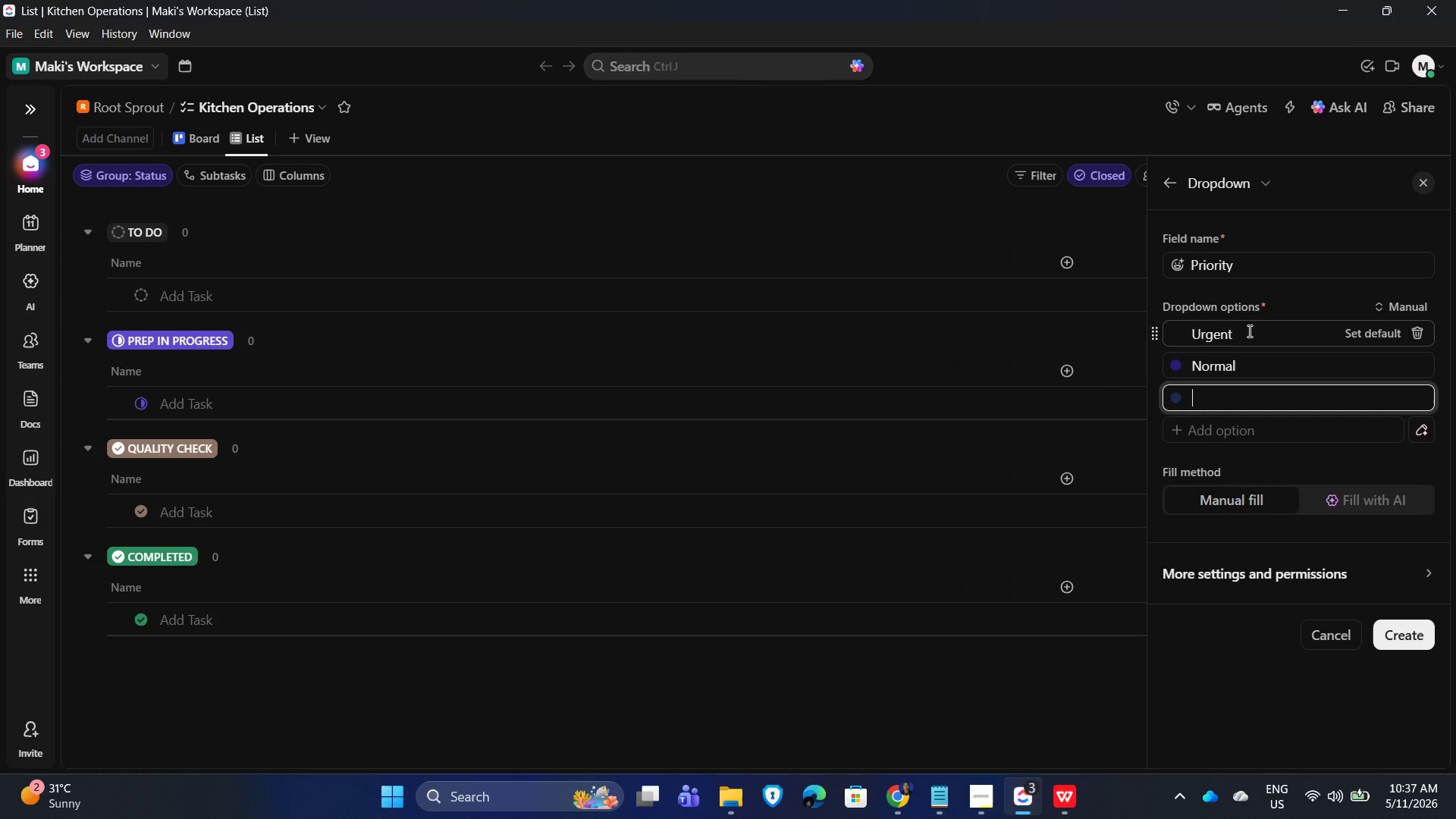 
type(Low)
 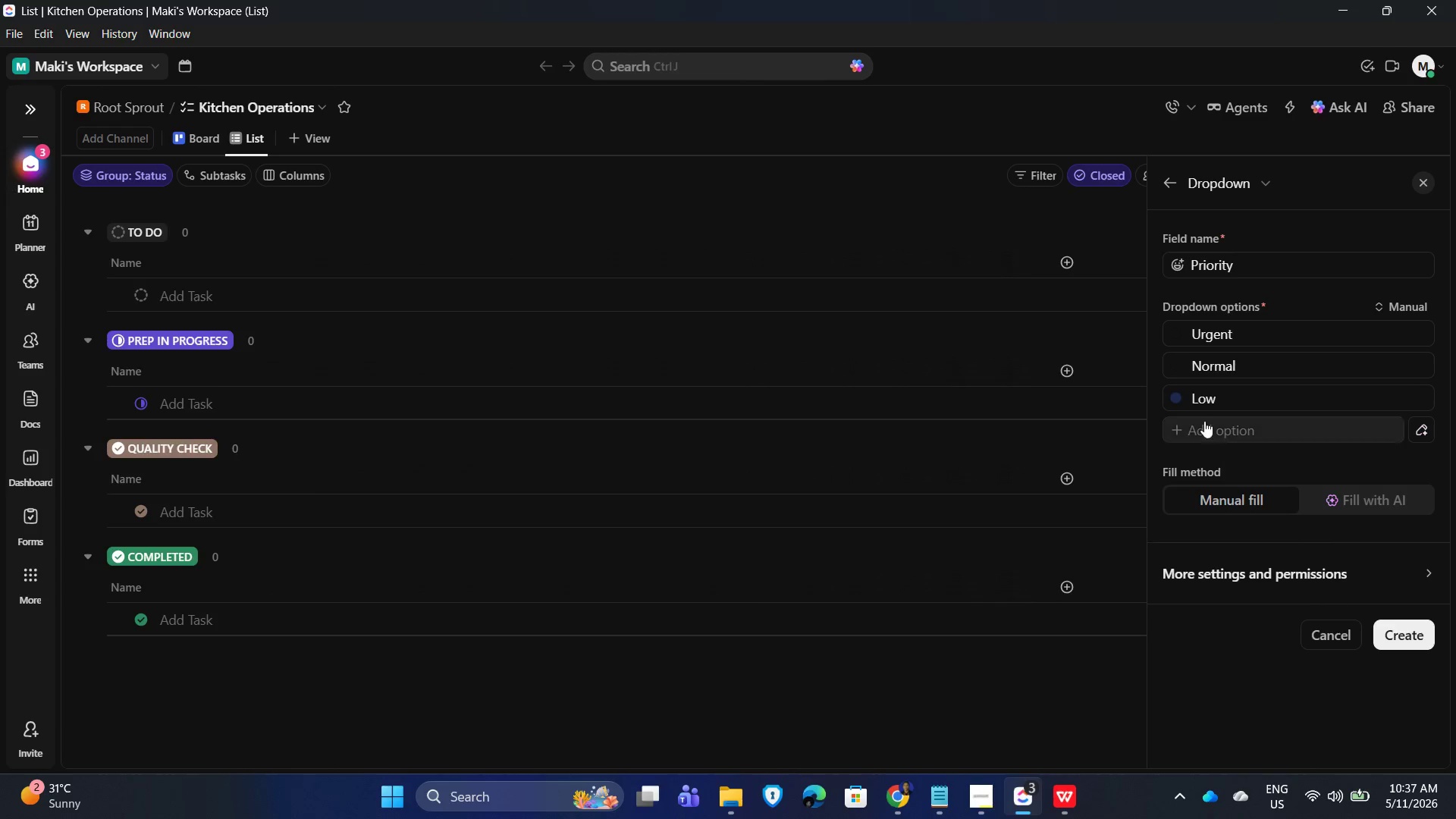 
left_click([1180, 400])
 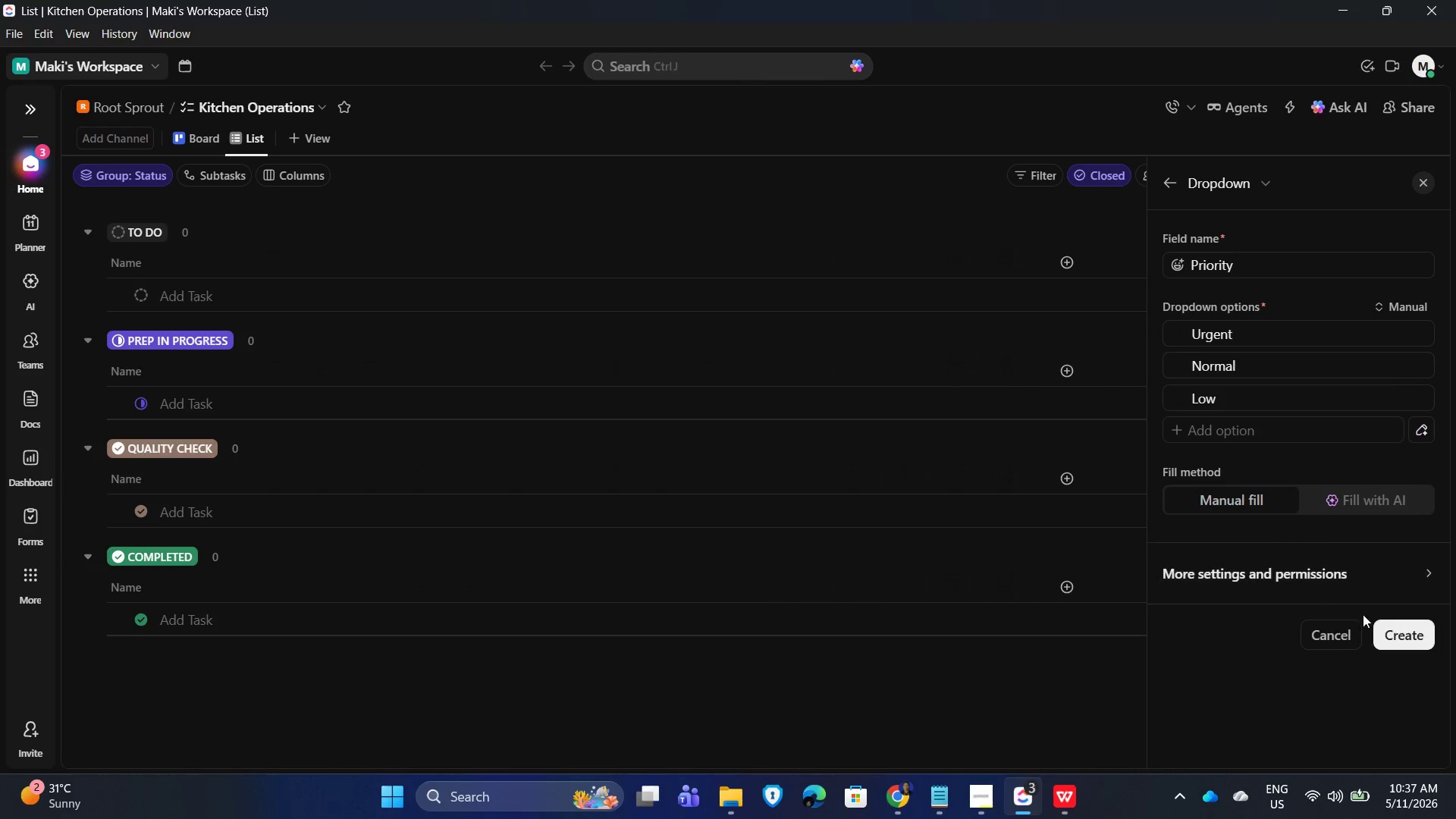 
left_click([1407, 631])
 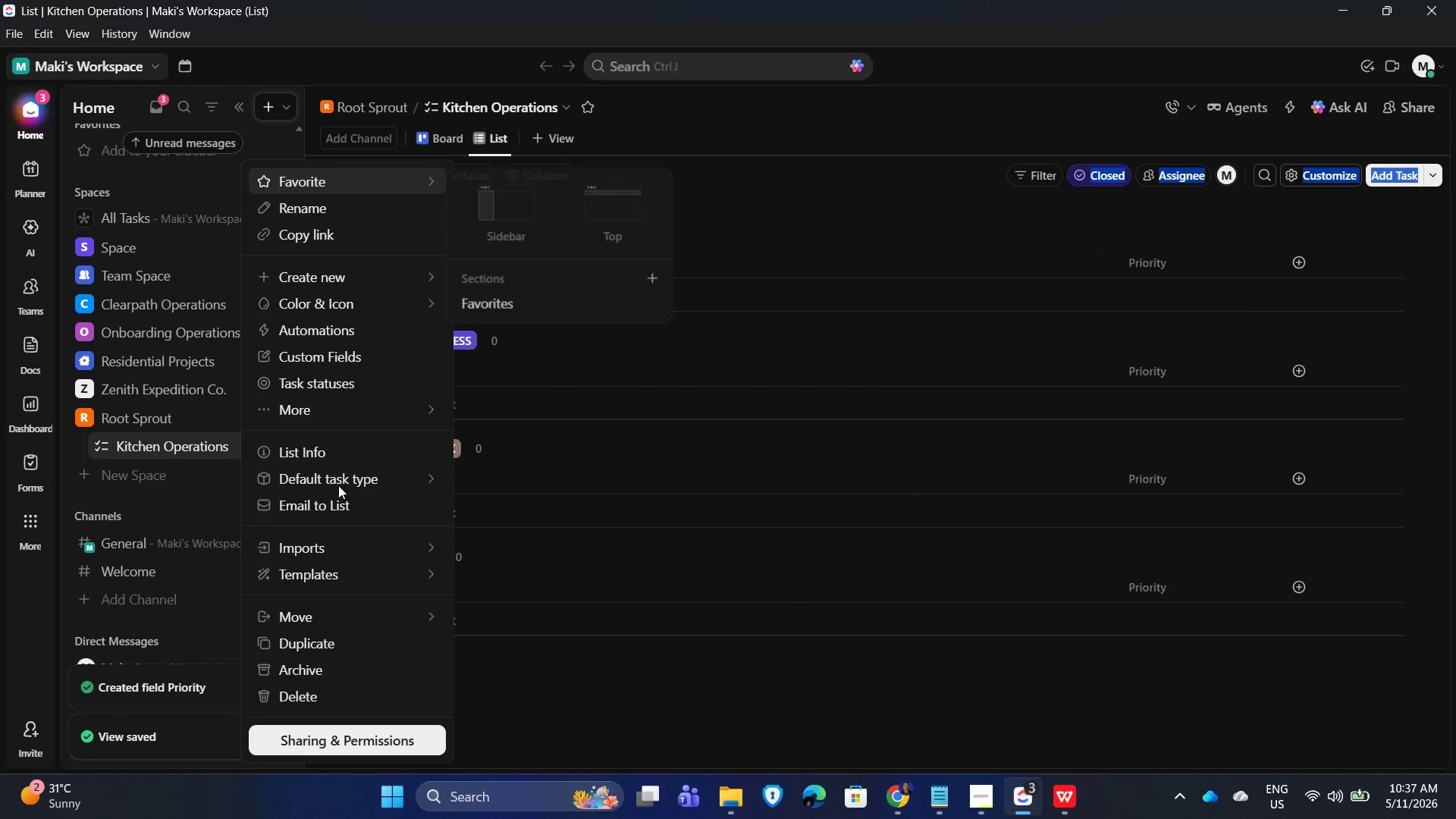 
wait(10.22)
 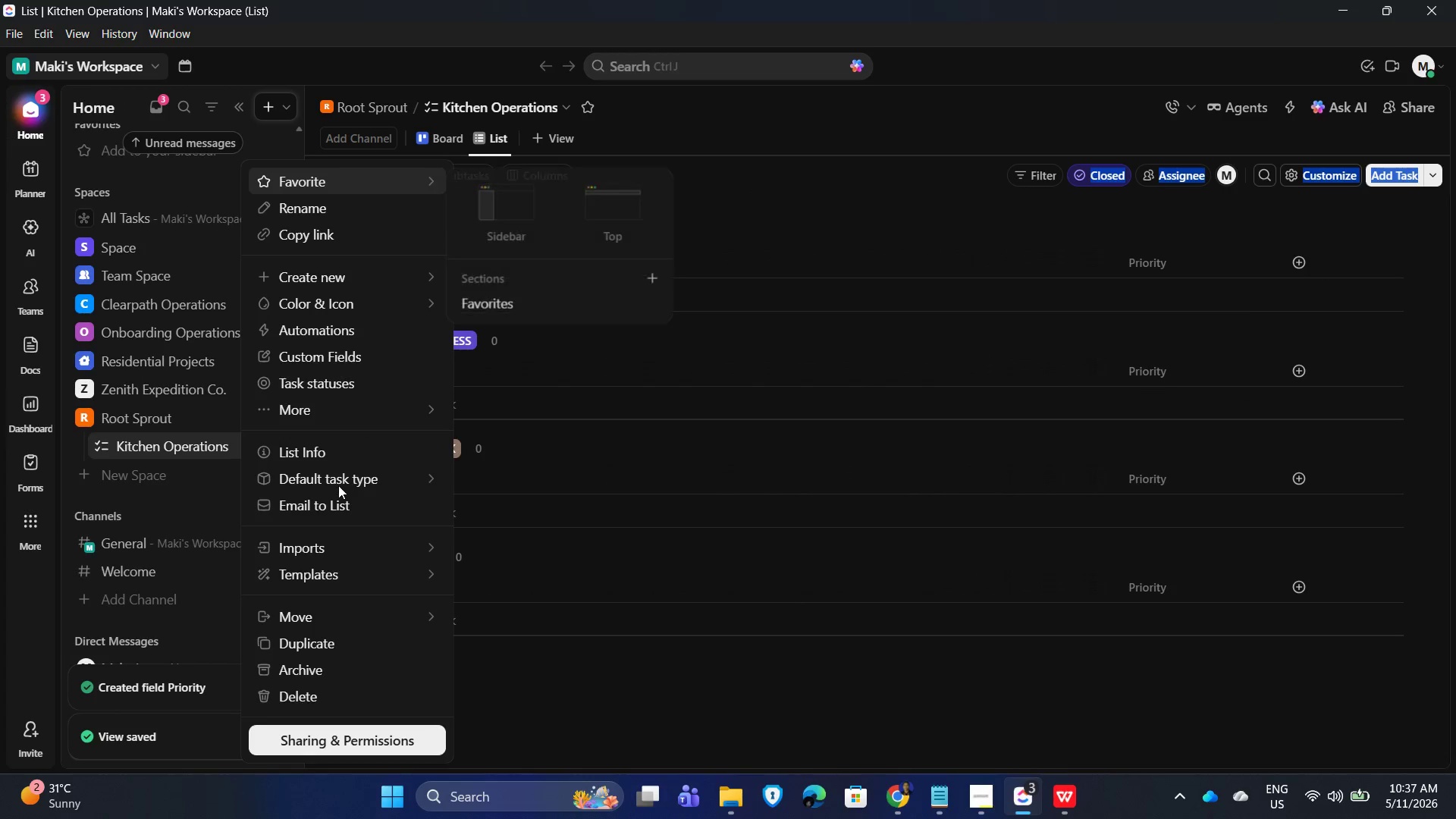 
left_click([808, 309])
 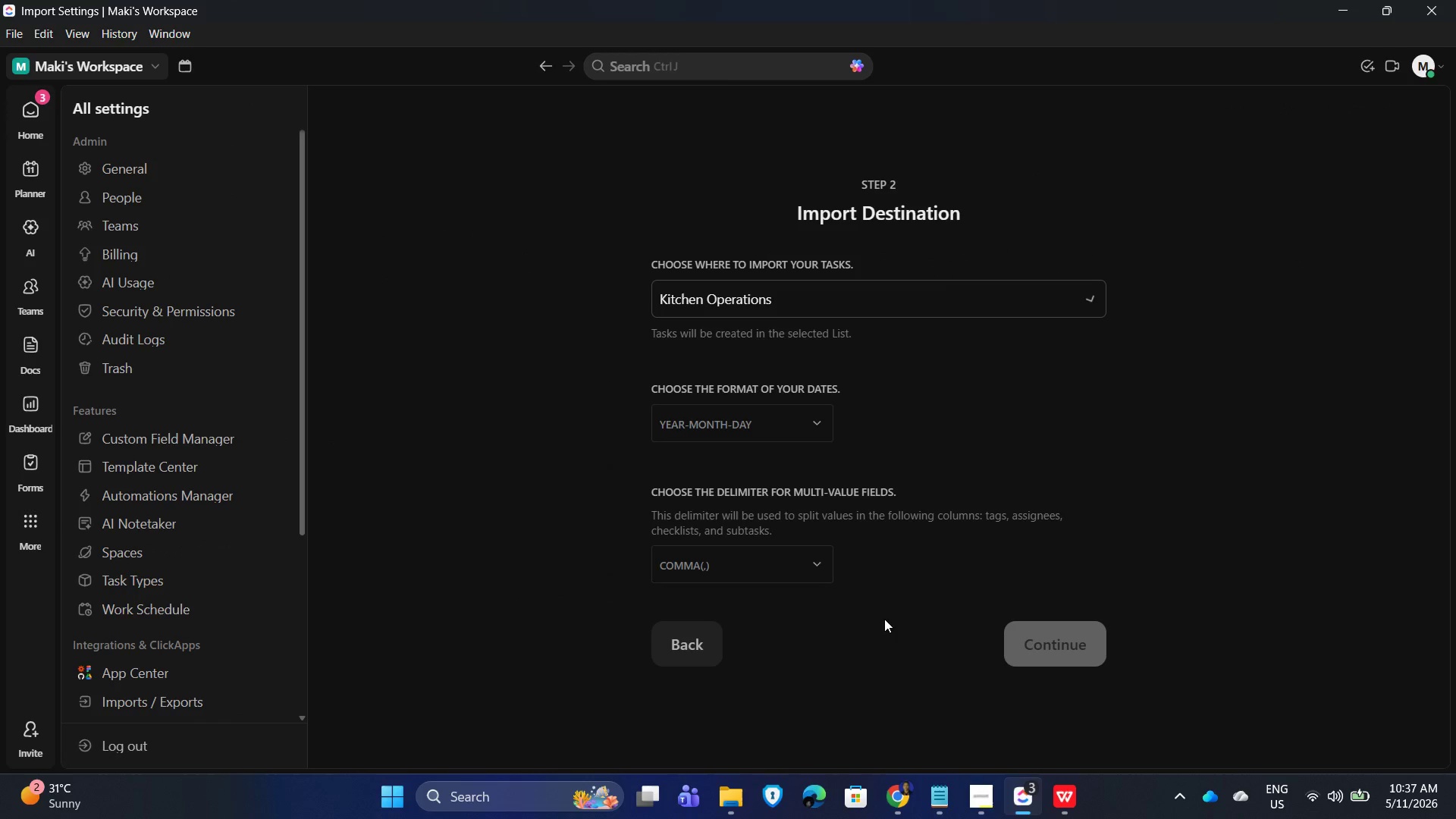 
left_click([1034, 645])
 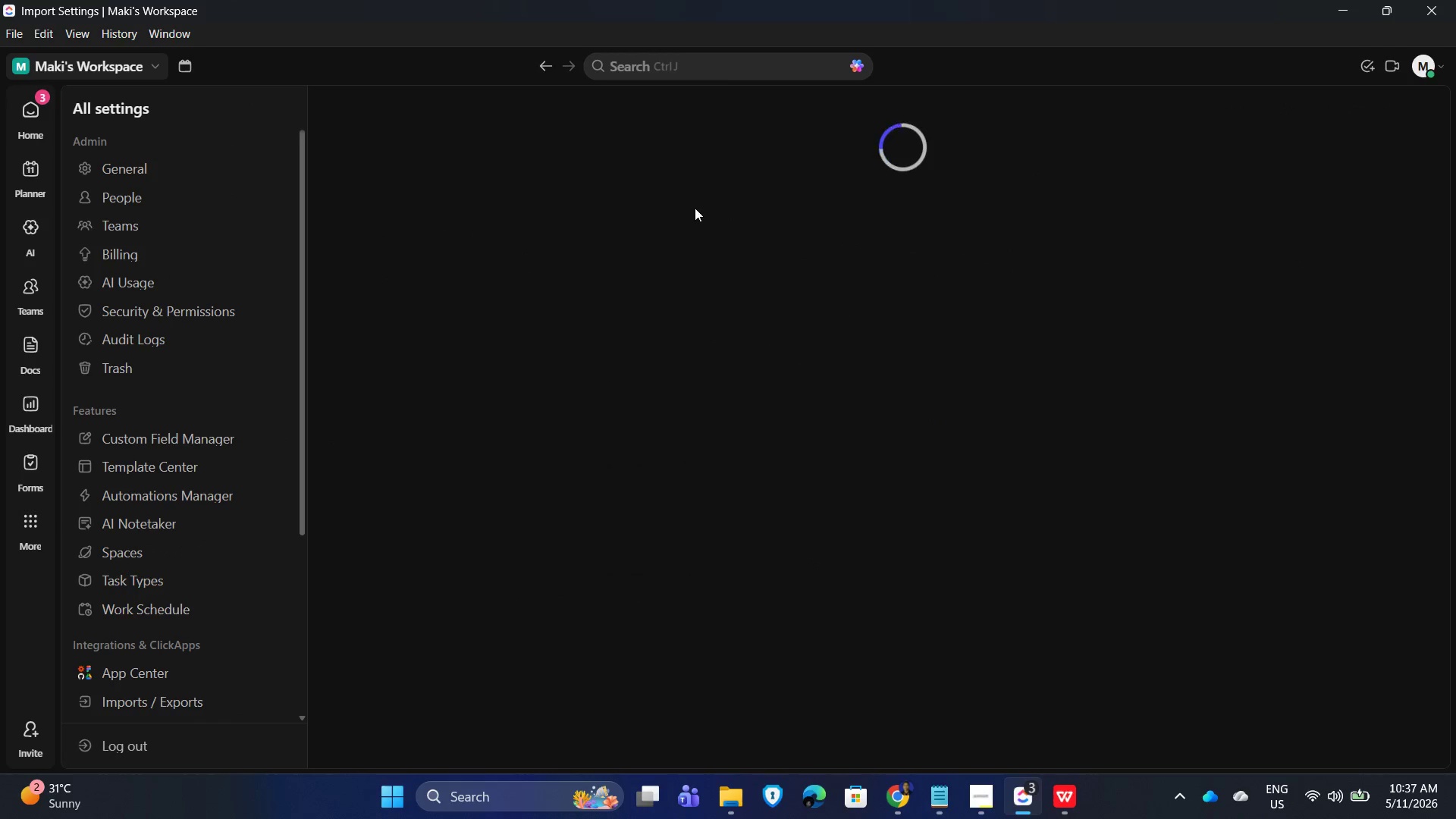 
wait(9.02)
 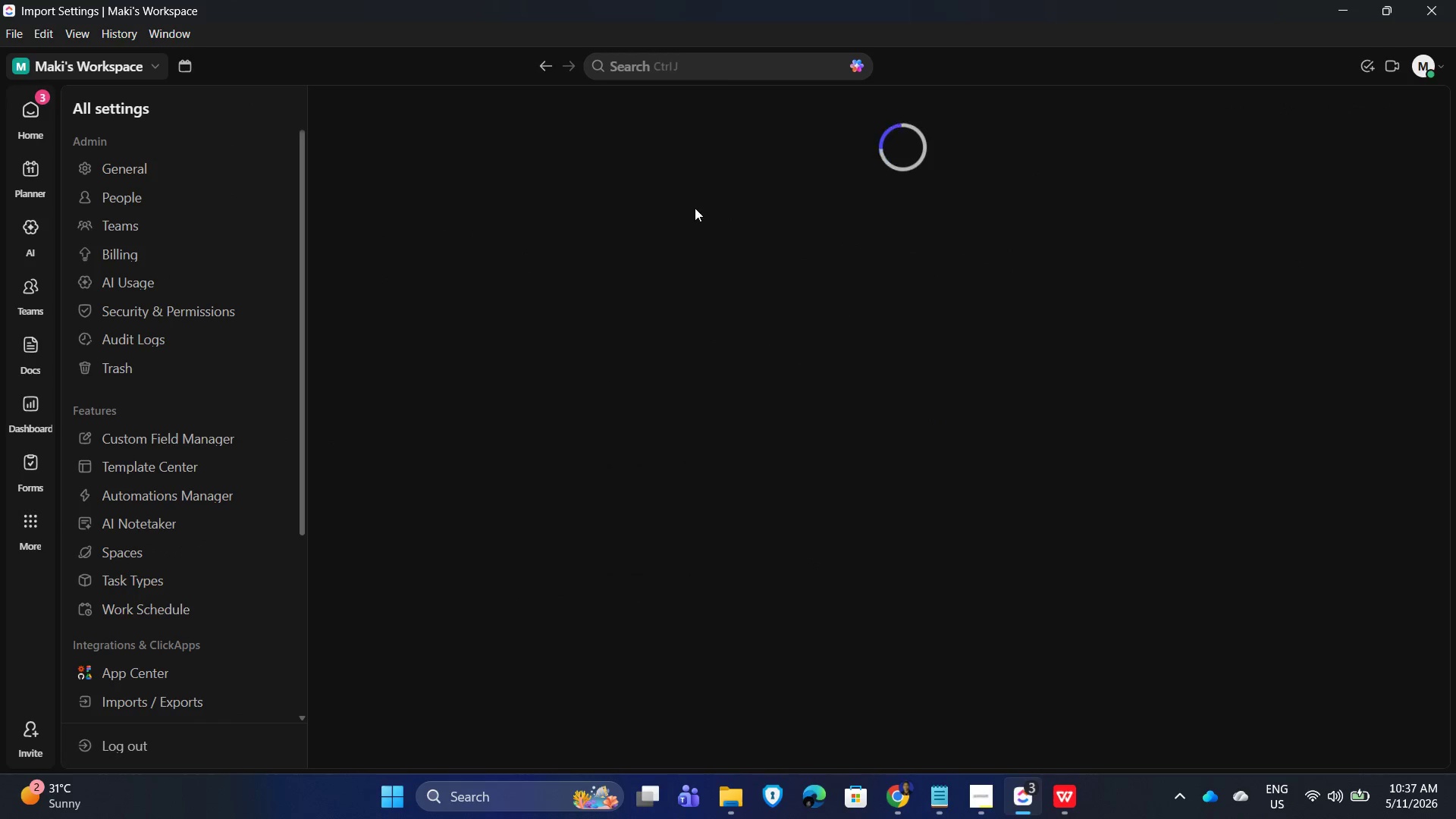 
left_click([897, 409])
 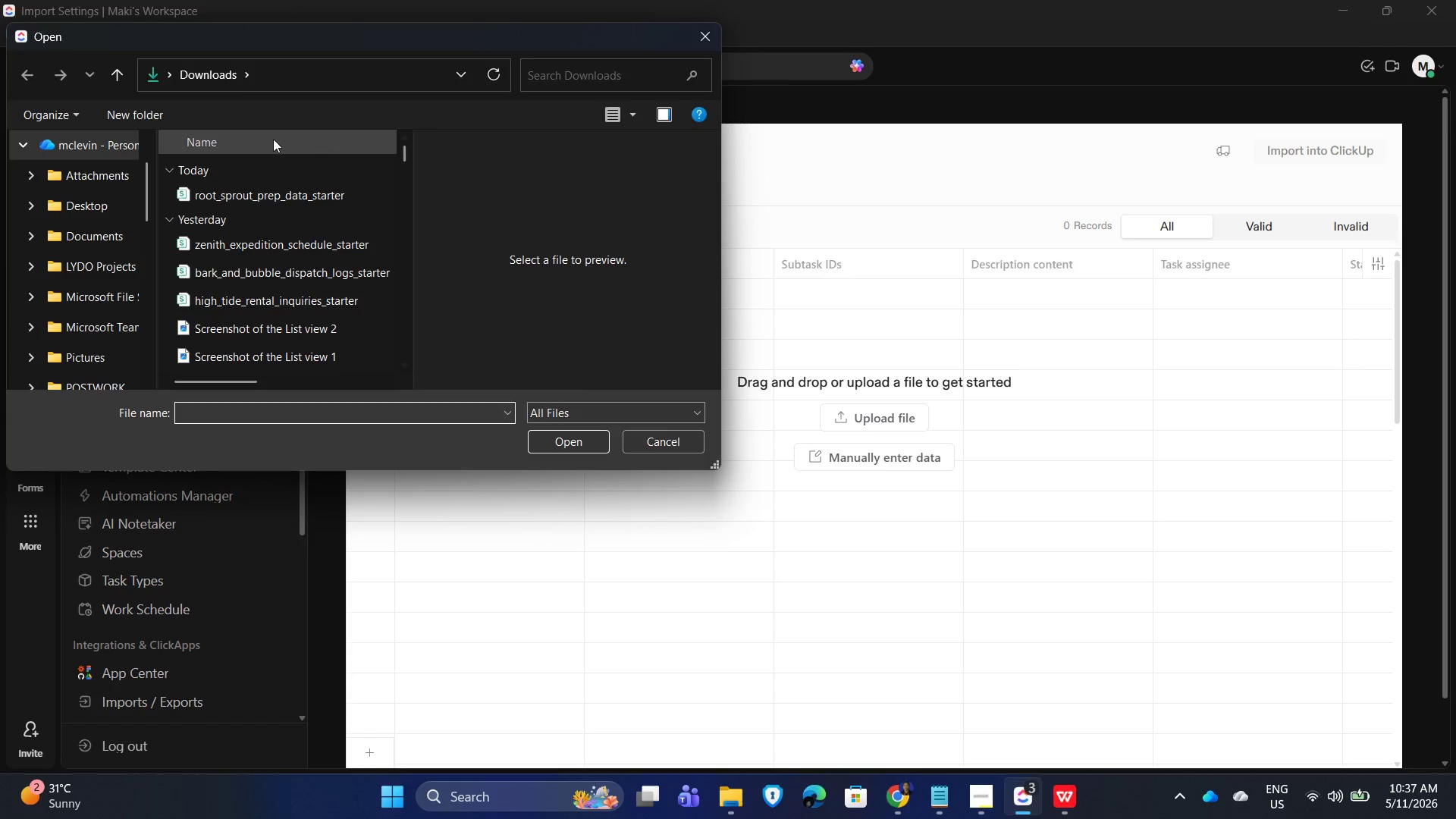 
left_click([259, 193])
 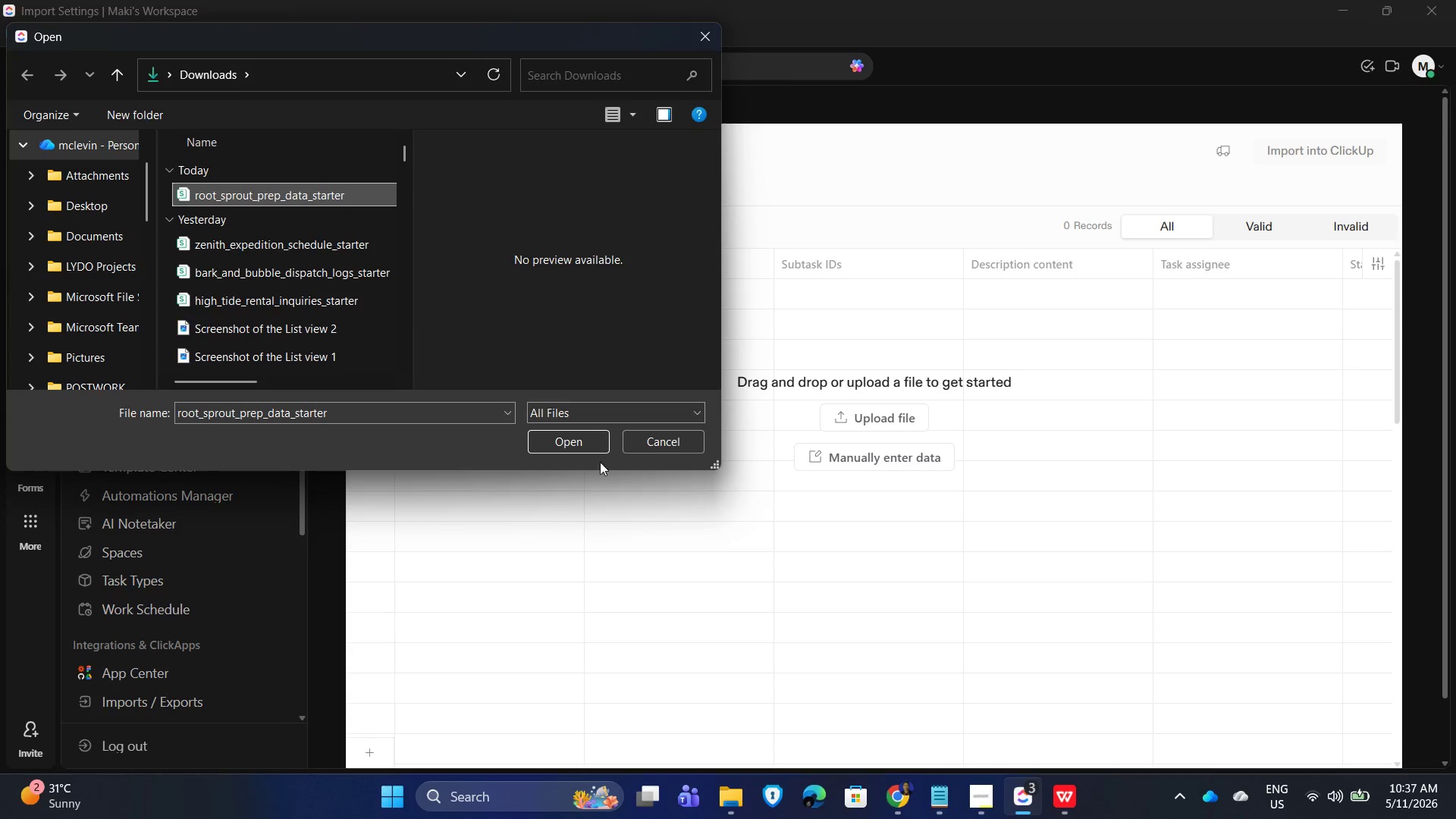 
left_click([569, 440])
 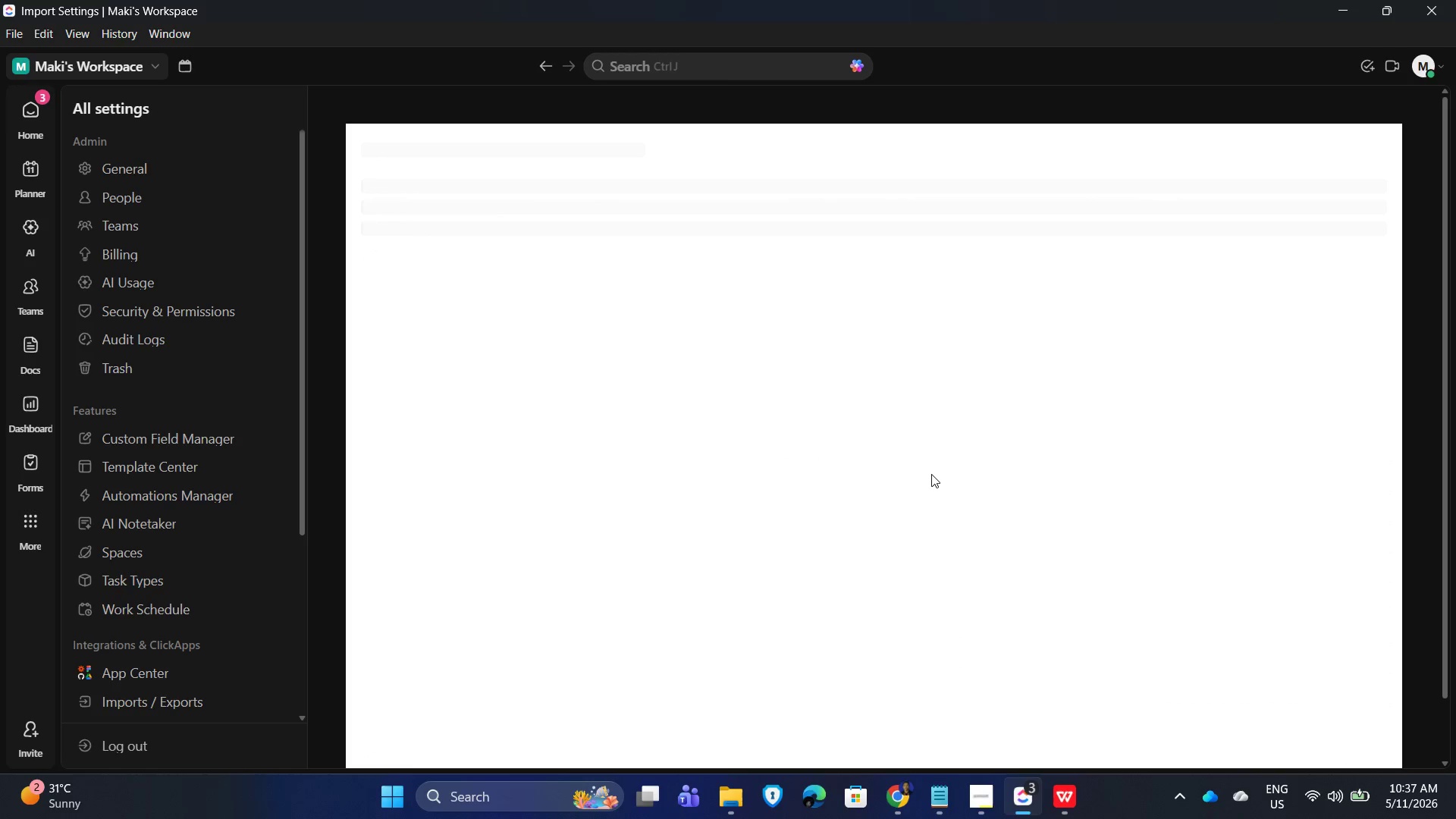 
wait(11.56)
 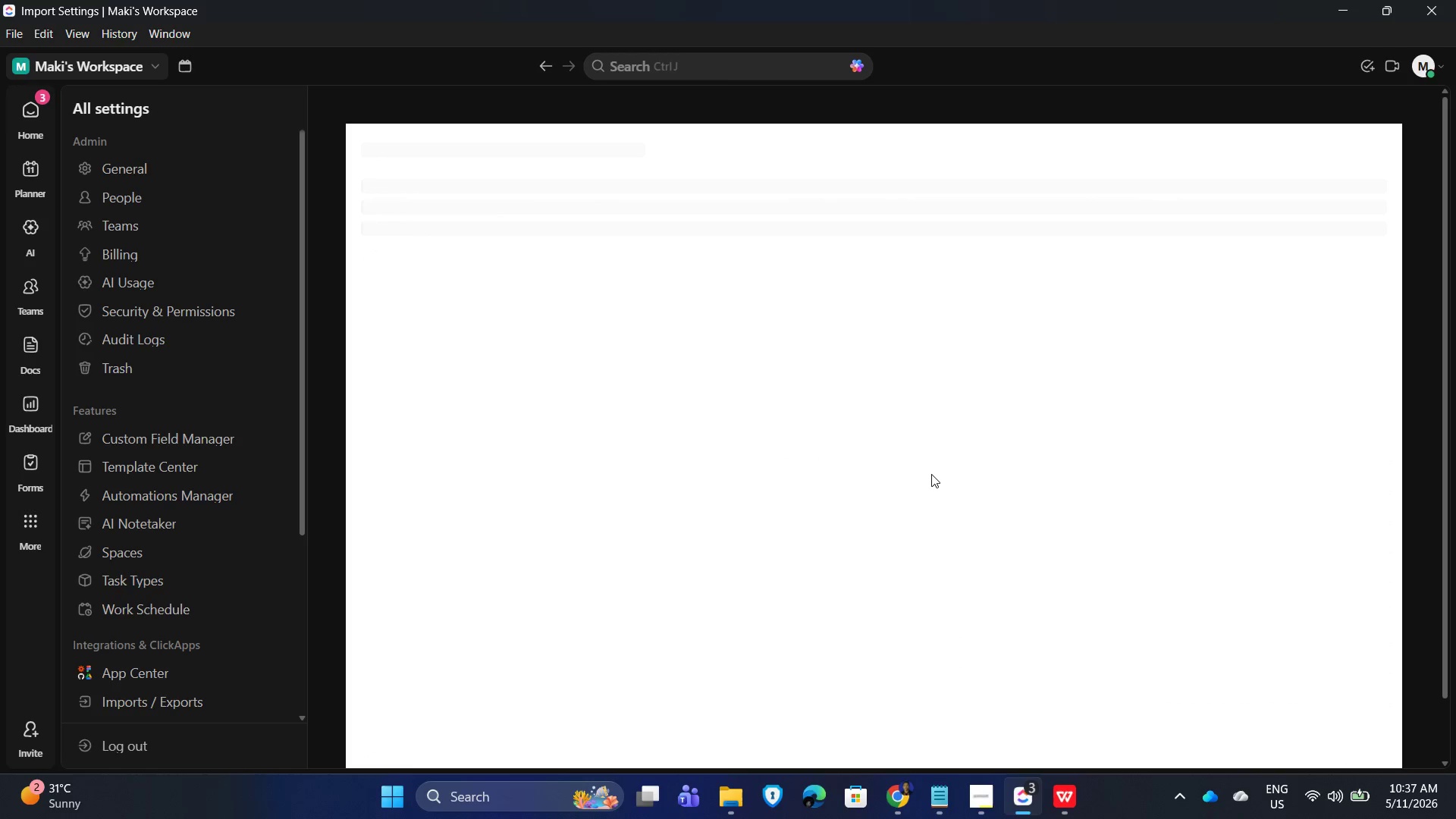 
left_click([868, 317])
 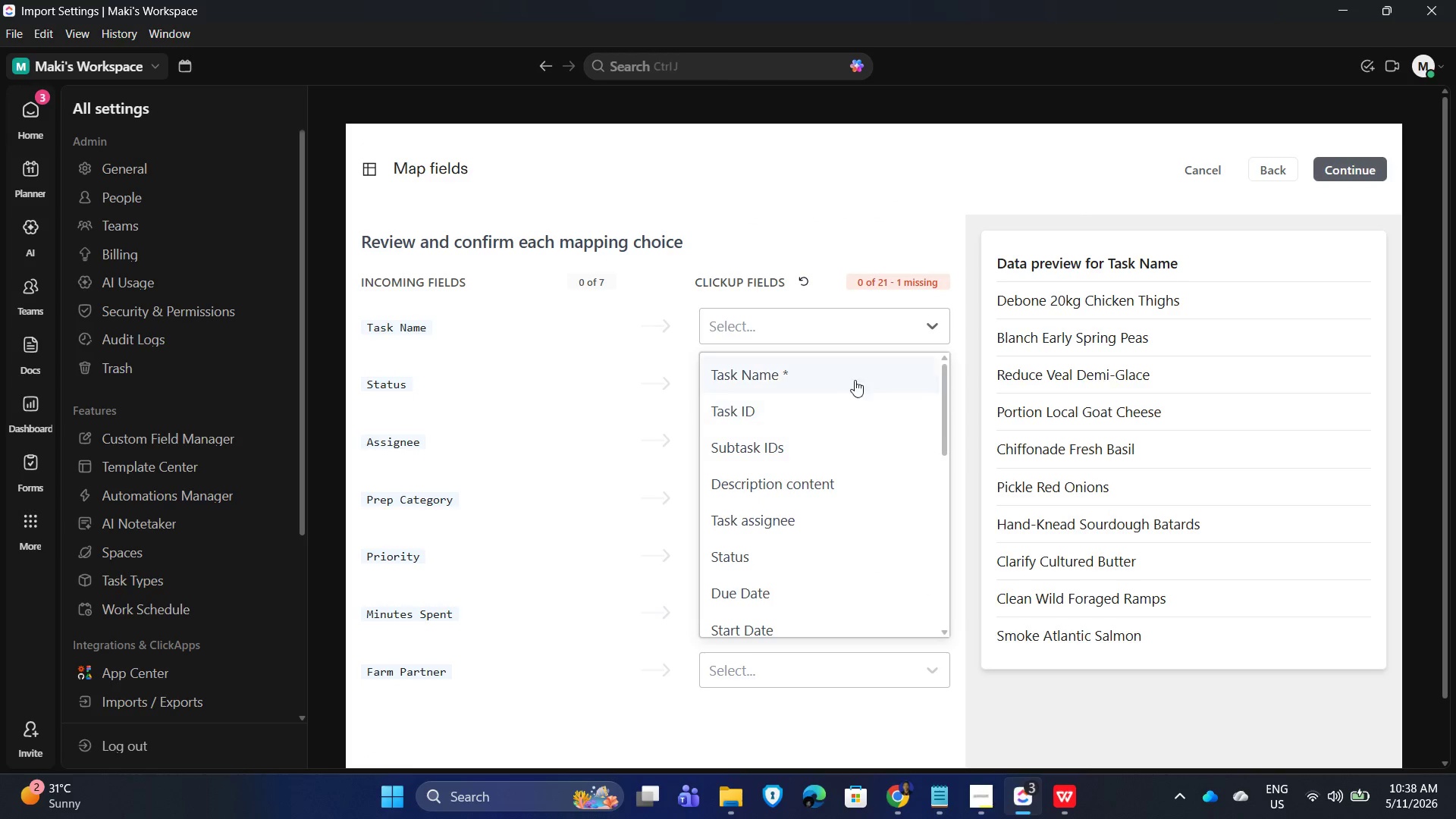 
left_click([859, 370])
 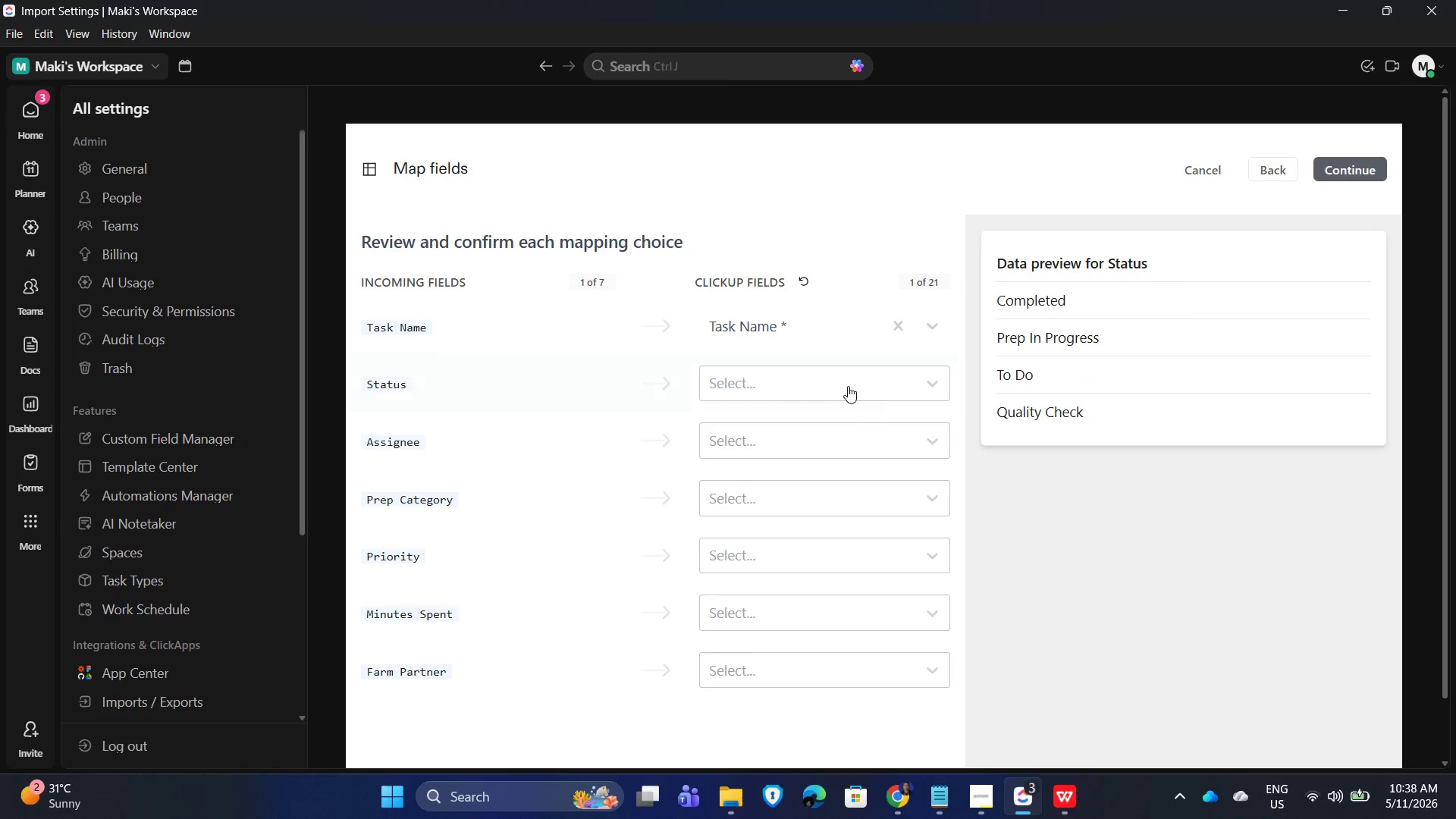 
left_click([840, 380])
 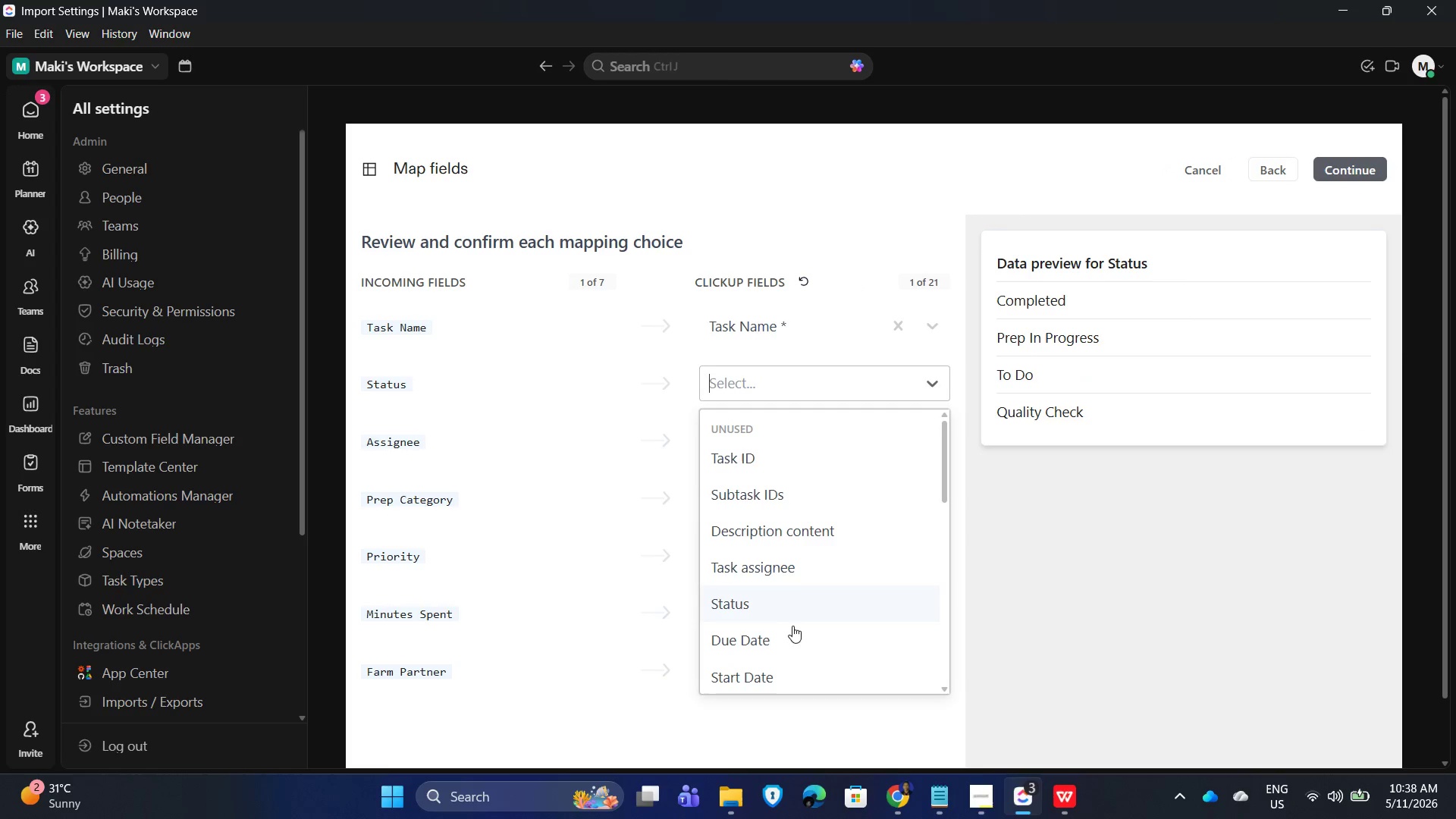 
left_click([797, 605])
 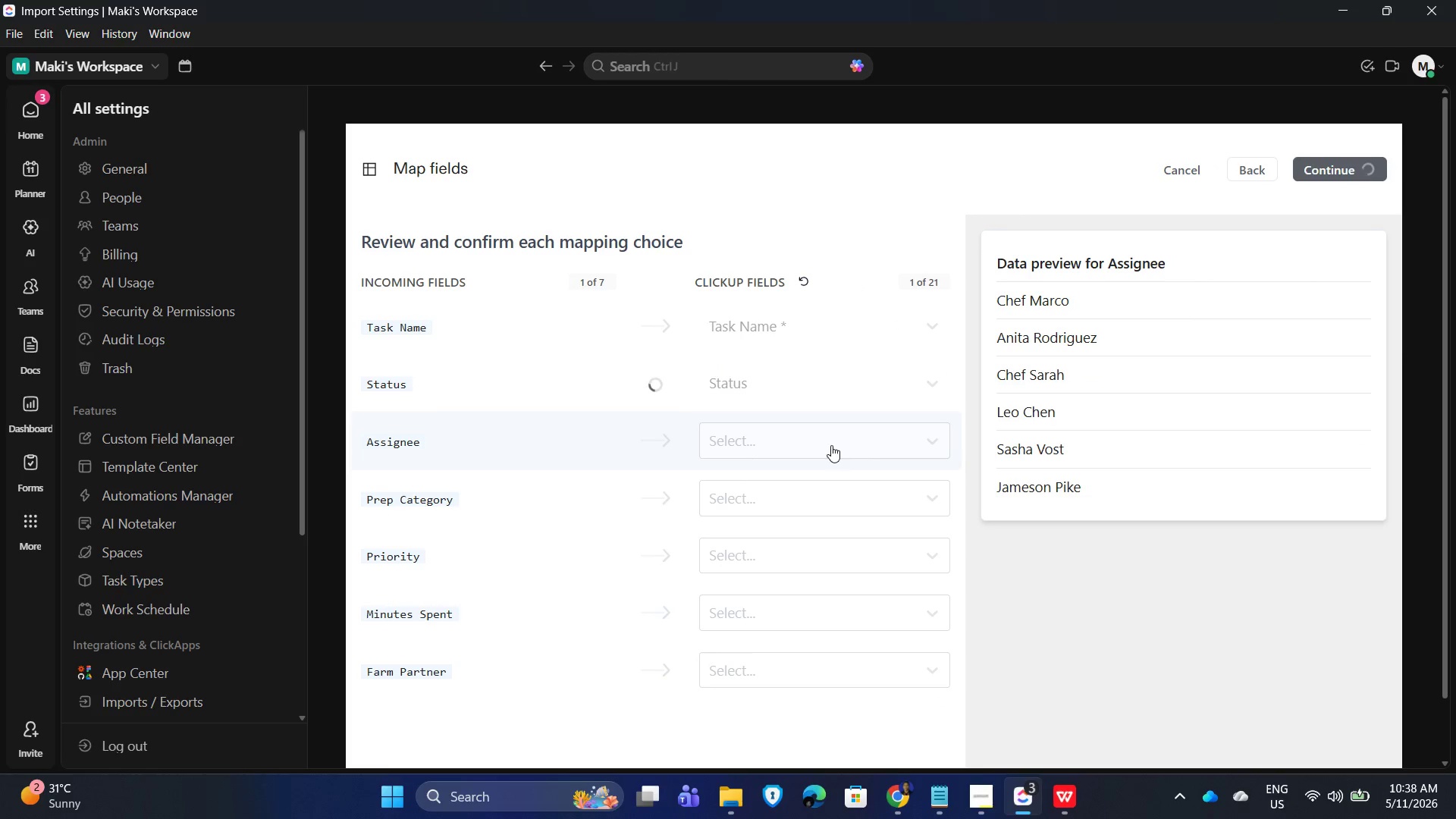 
left_click([831, 445])
 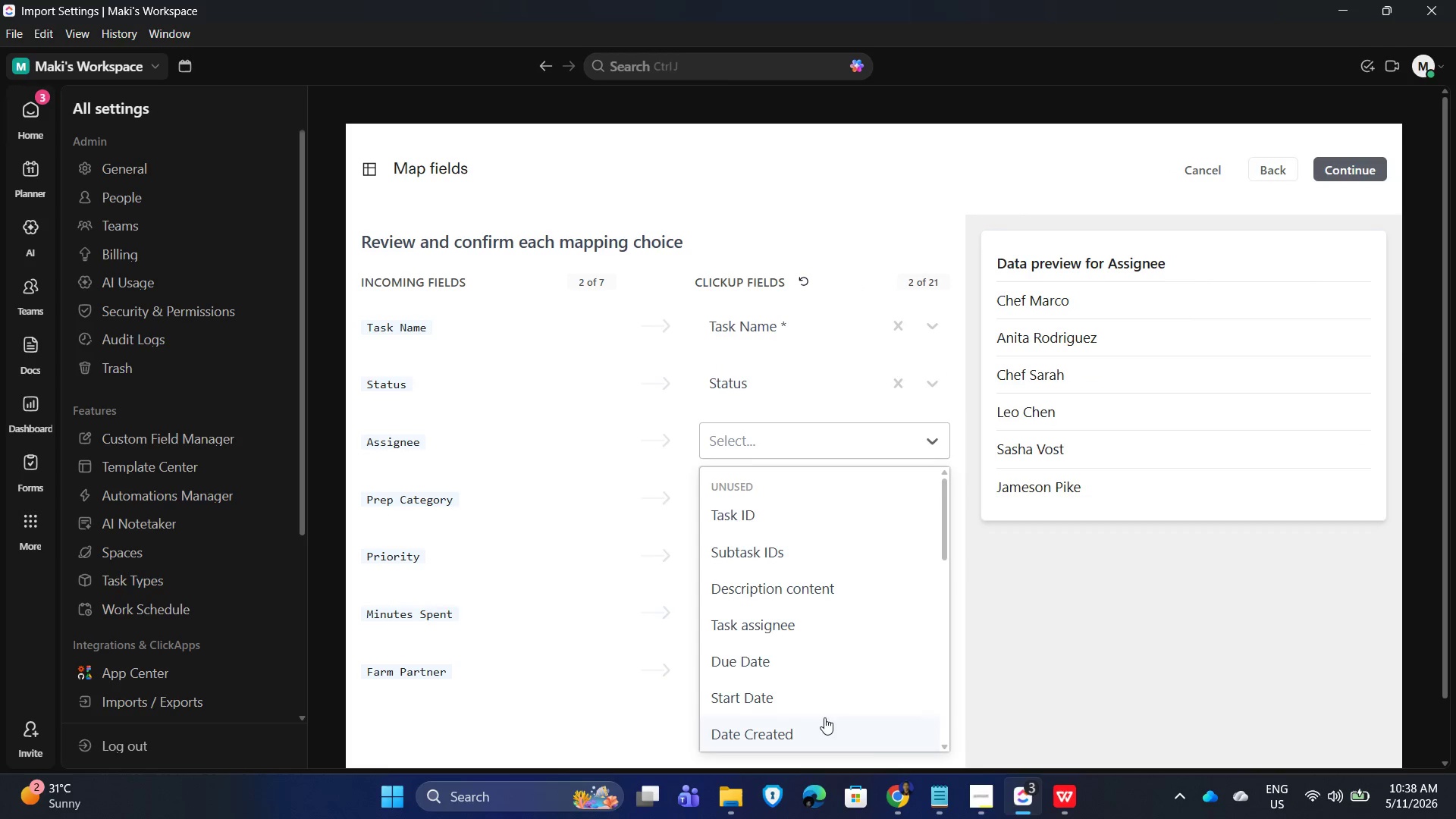 
scroll: coordinate [803, 715], scroll_direction: down, amount: 13.0
 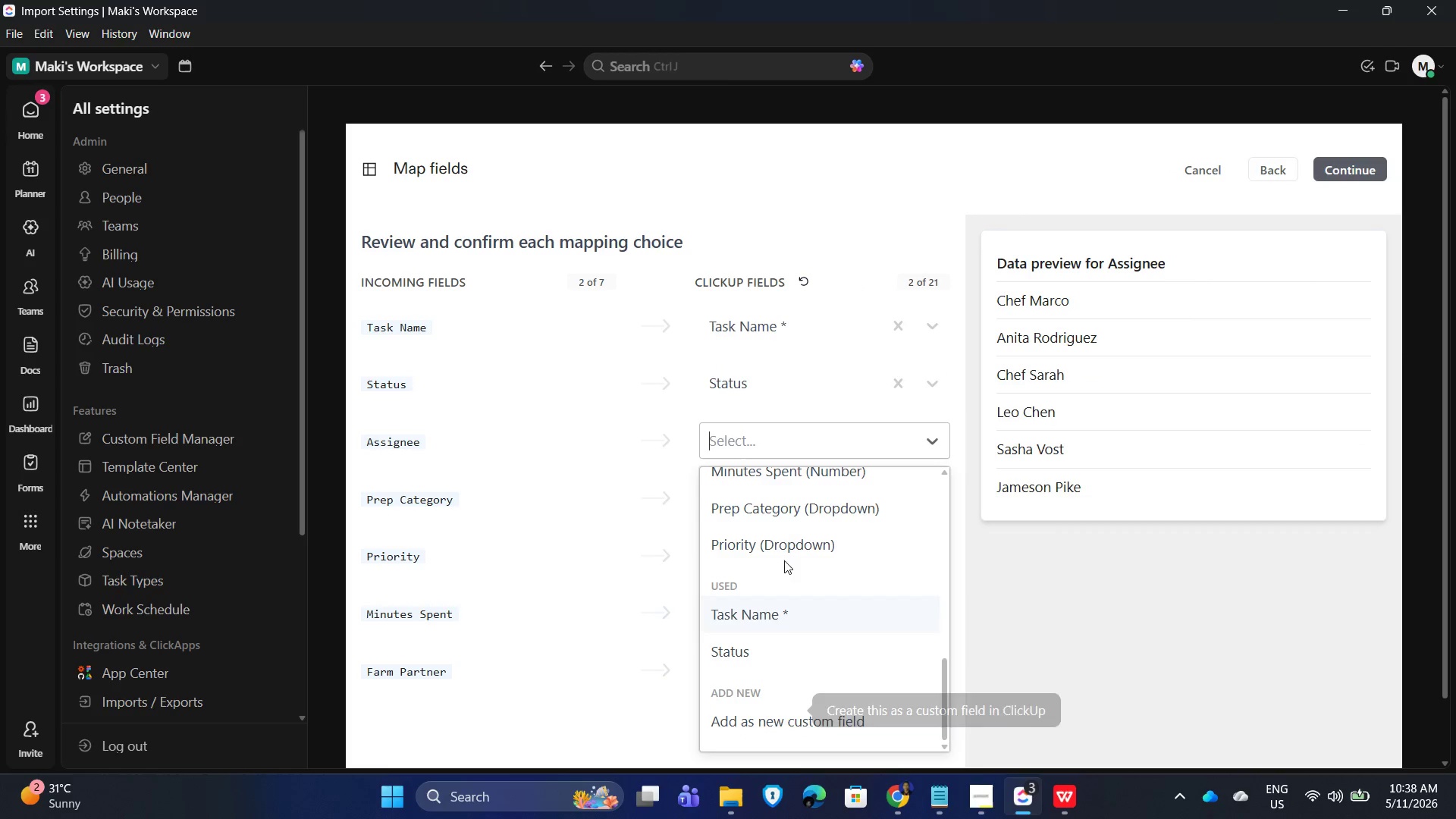 
scroll: coordinate [786, 566], scroll_direction: up, amount: 2.0
 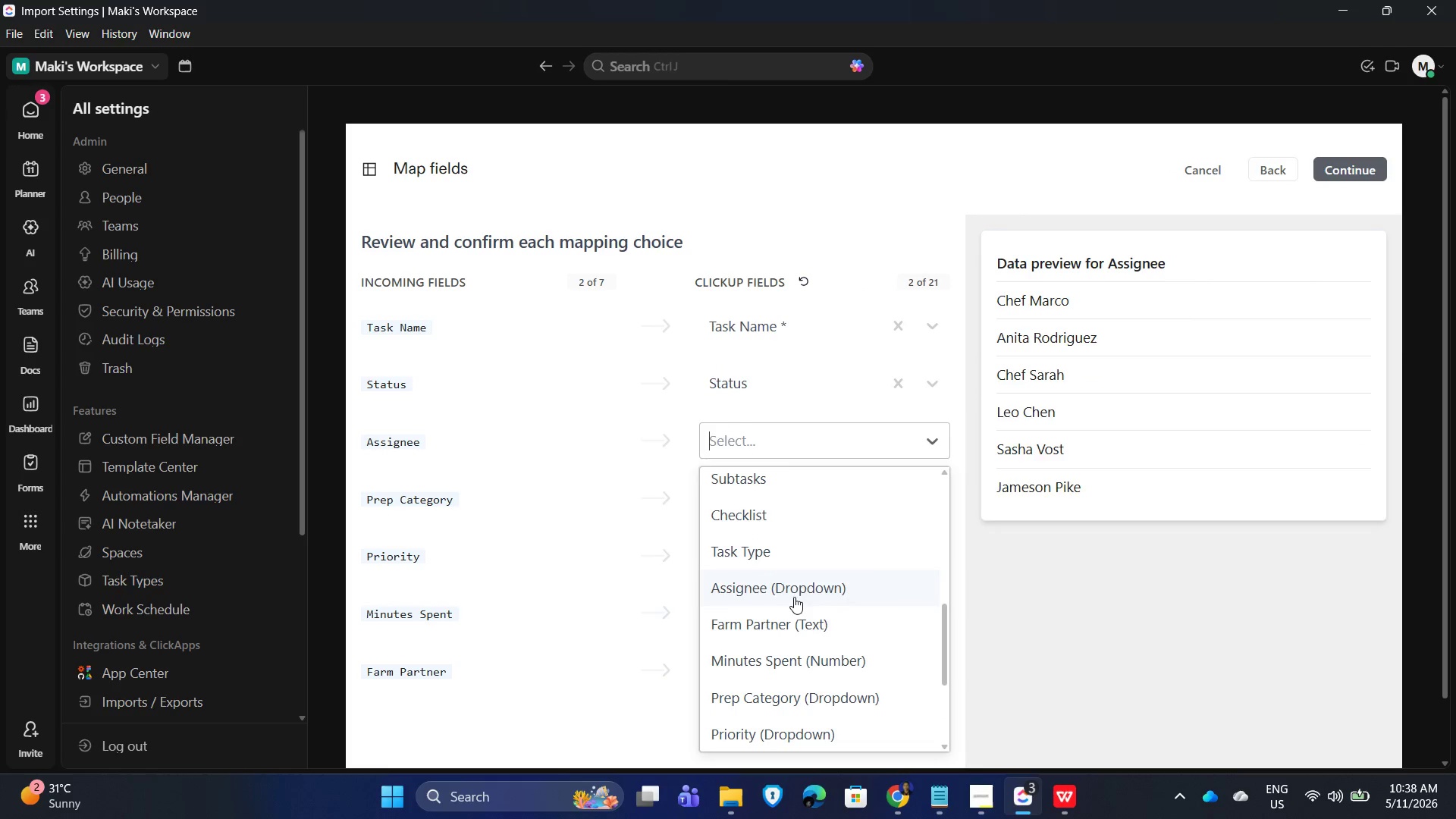 
left_click([794, 597])
 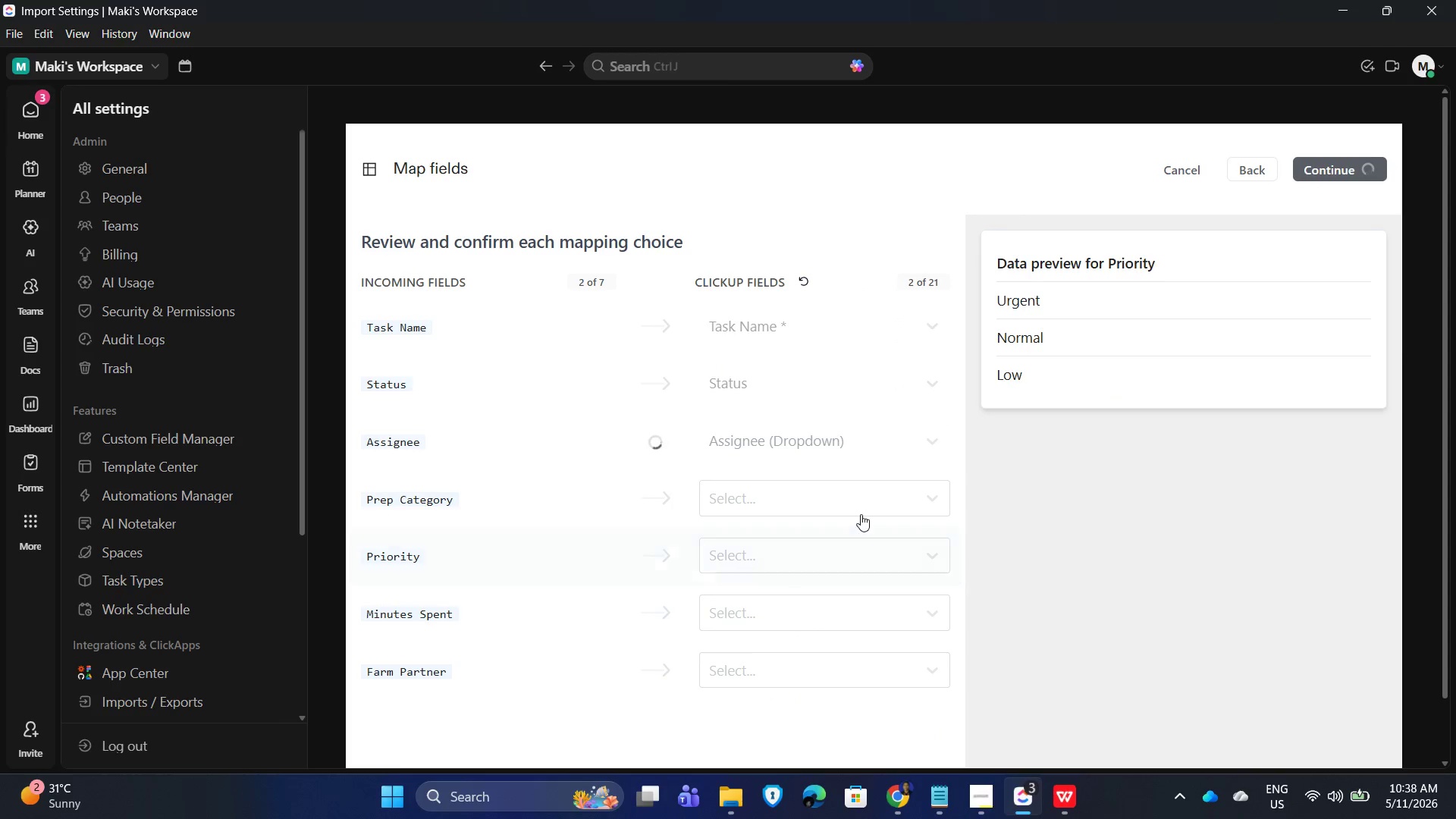 
mouse_move([870, 488])
 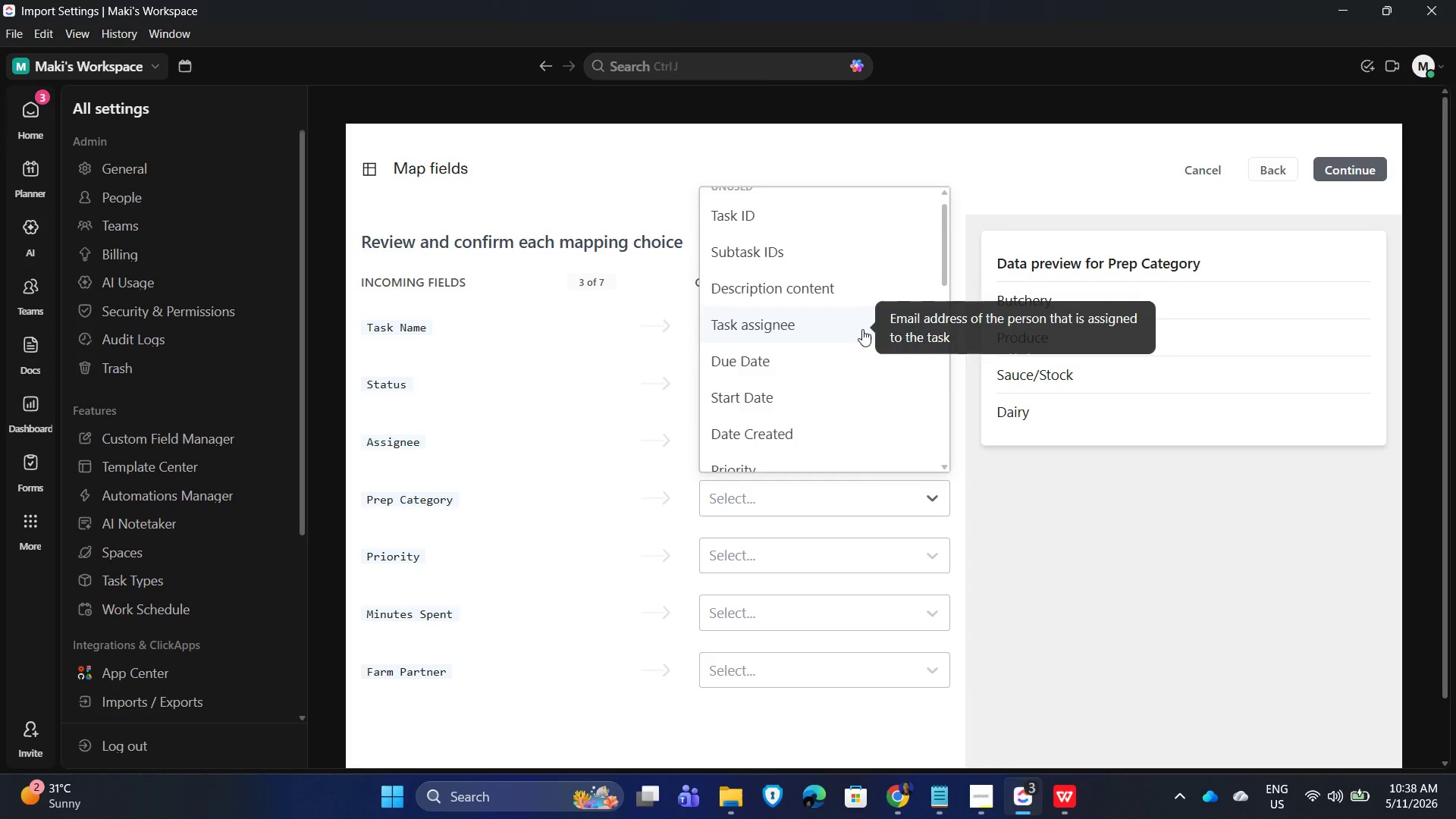 
scroll: coordinate [861, 337], scroll_direction: down, amount: 7.0
 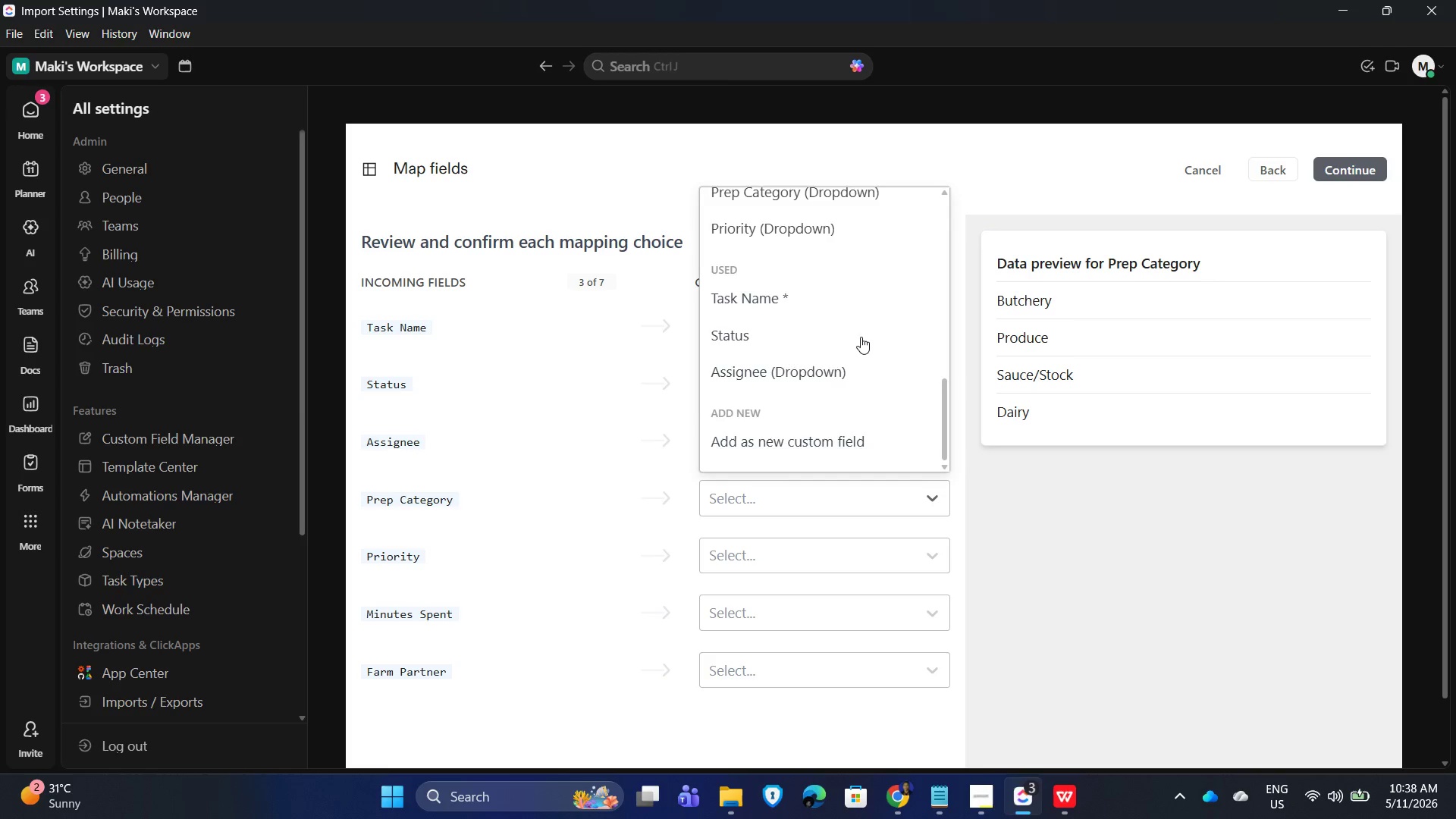 
scroll: coordinate [861, 337], scroll_direction: up, amount: 2.0
 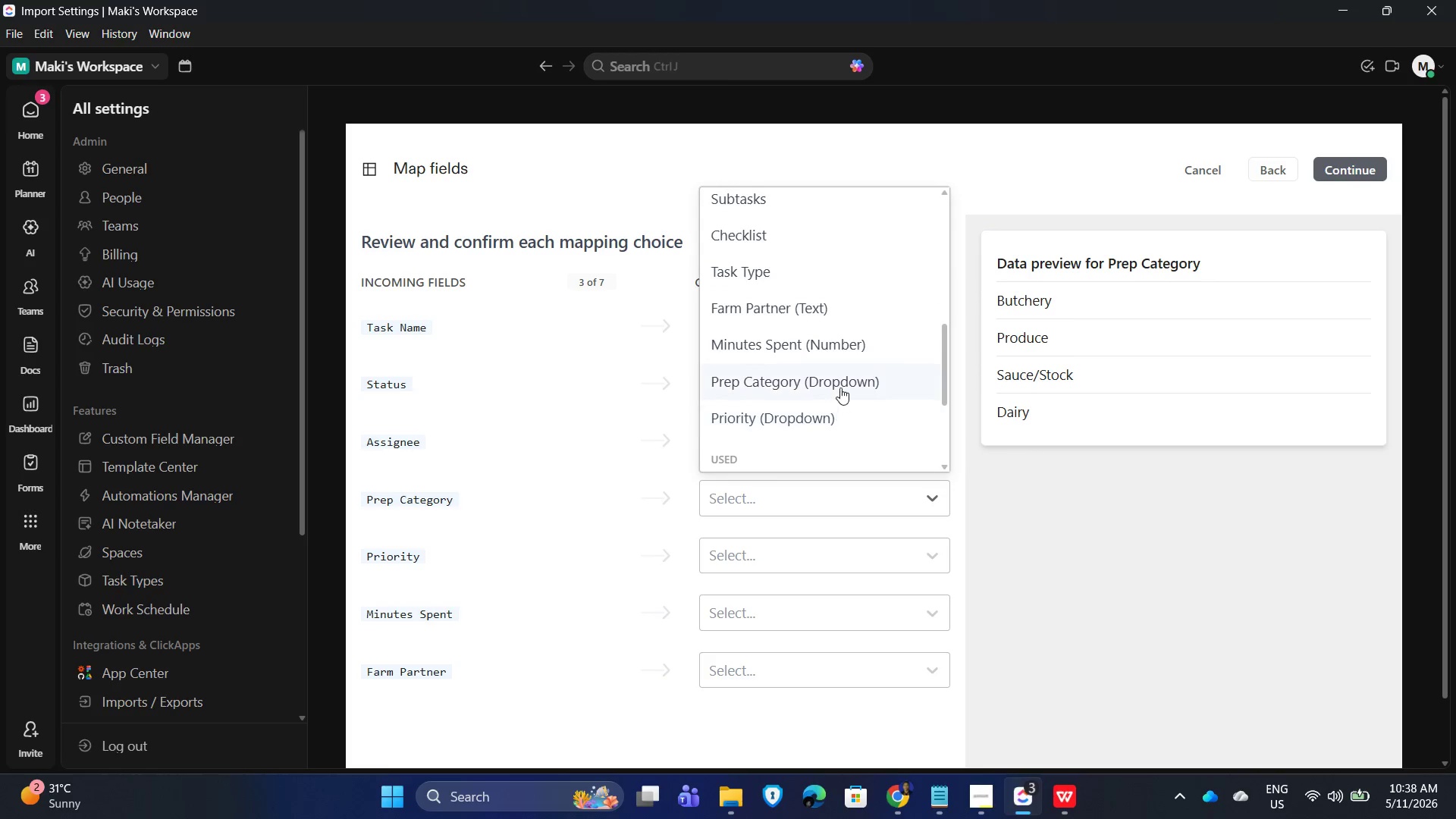 
left_click([841, 382])
 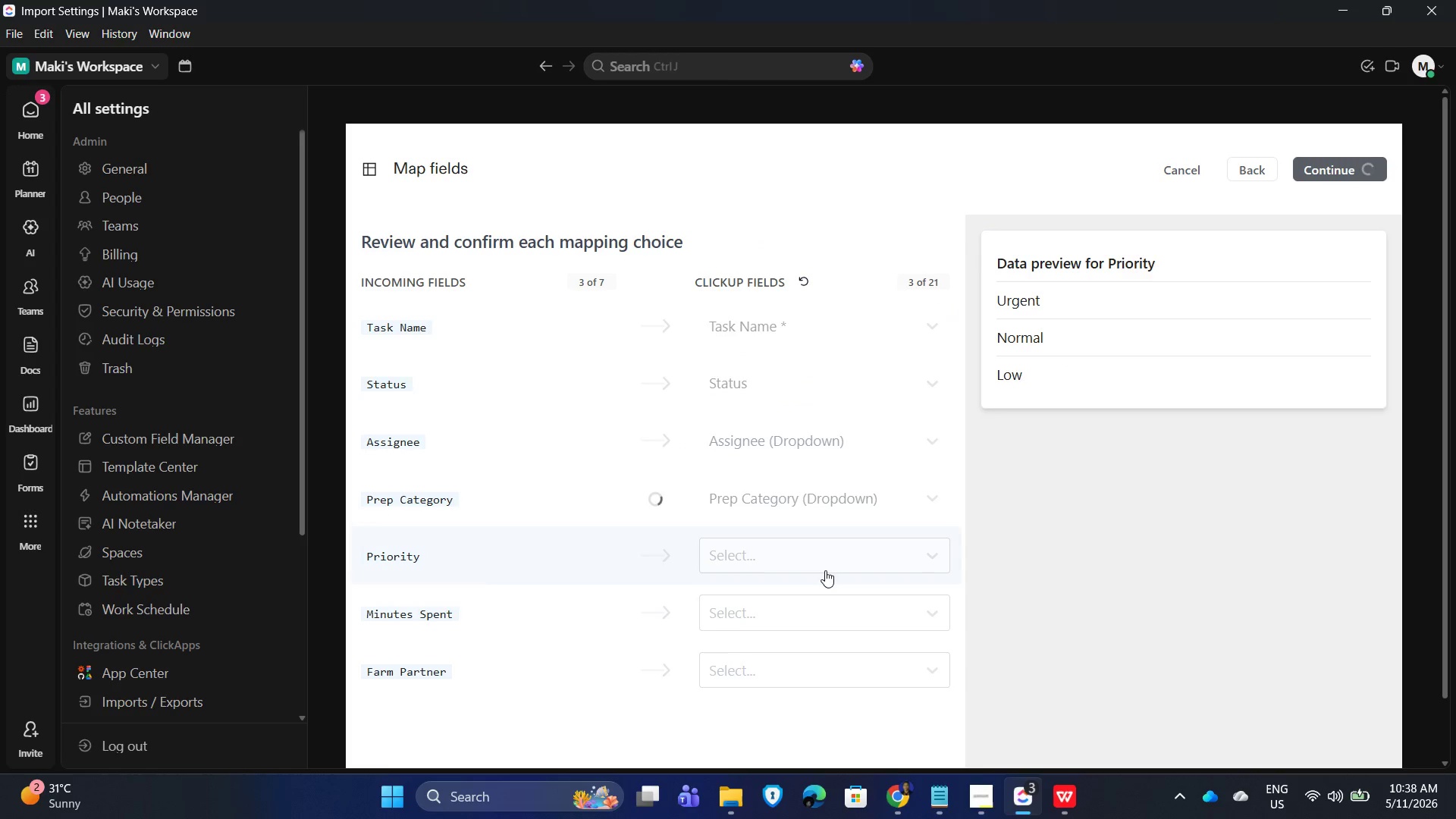 
scroll: coordinate [834, 563], scroll_direction: down, amount: 2.0
 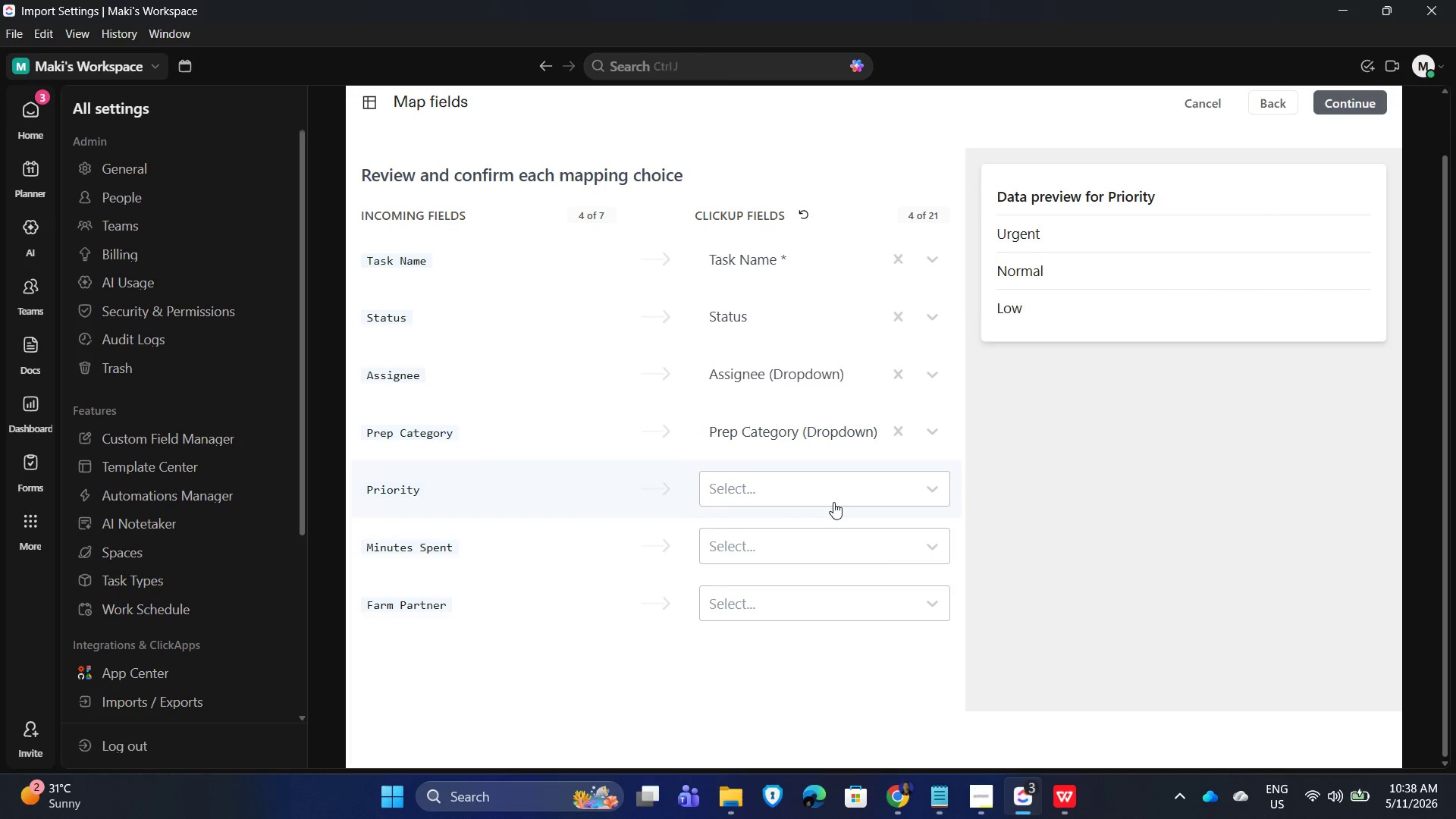 
left_click([833, 502])
 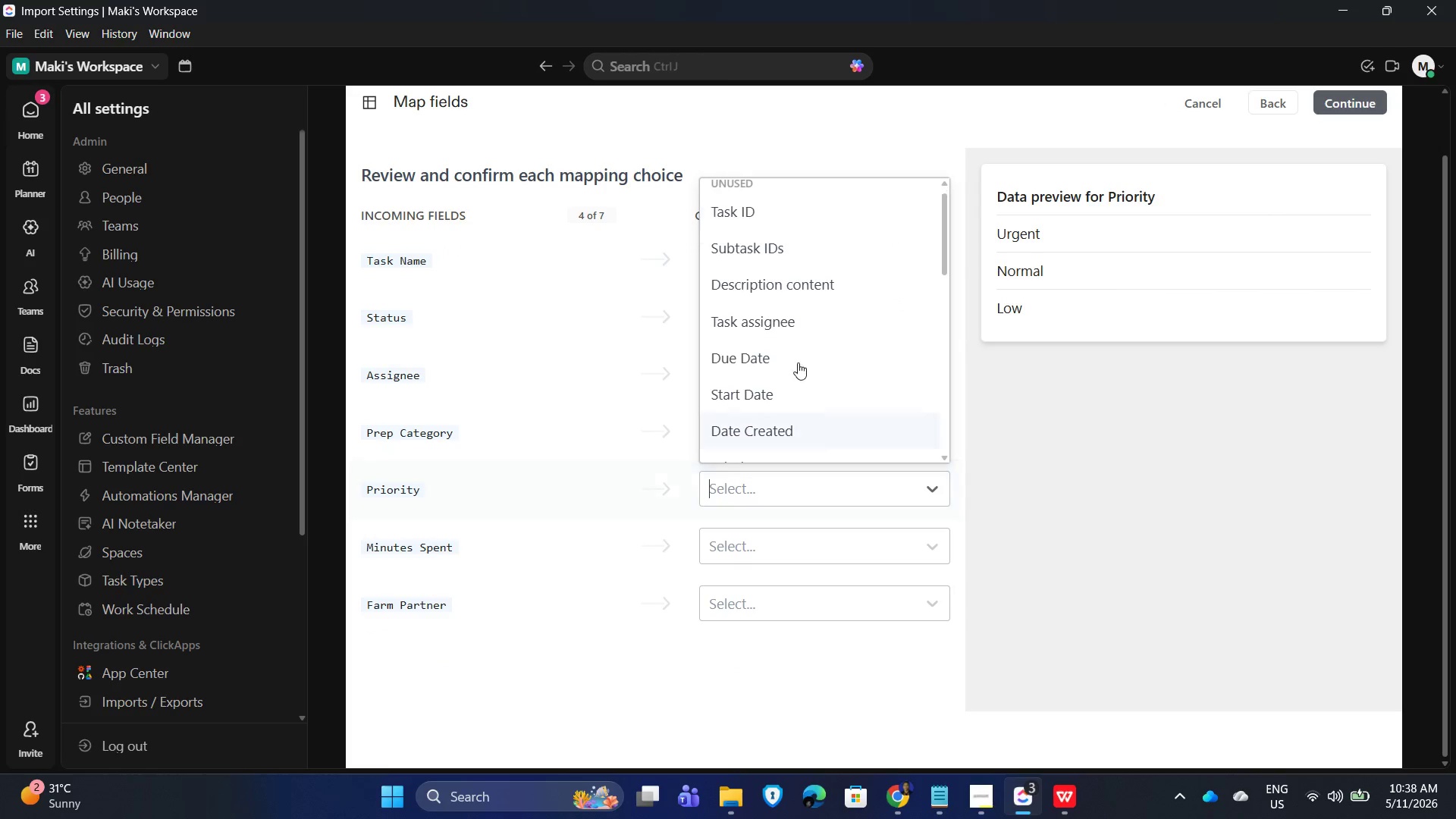 
scroll: coordinate [793, 343], scroll_direction: down, amount: 6.0
 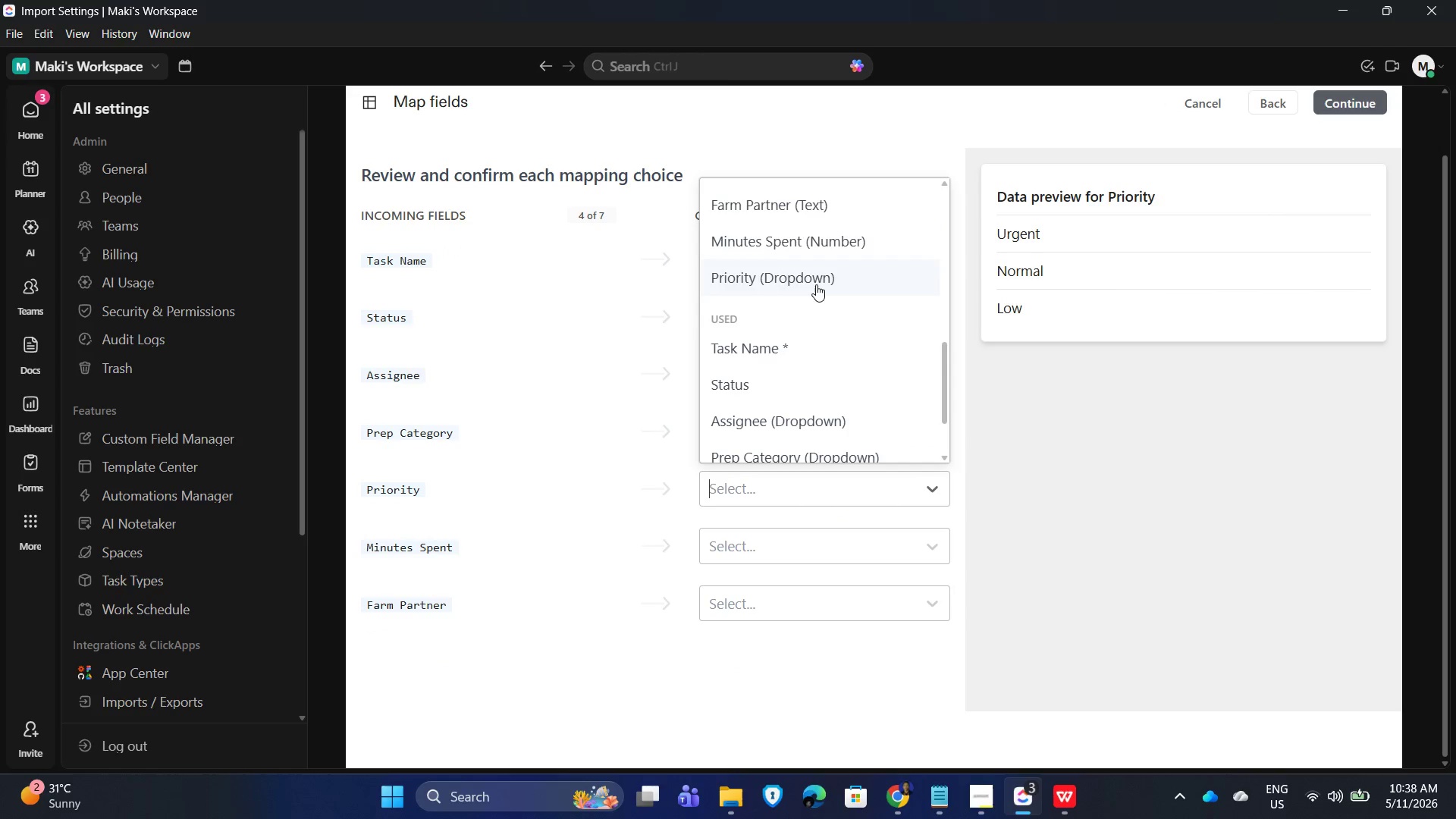 
left_click([817, 283])
 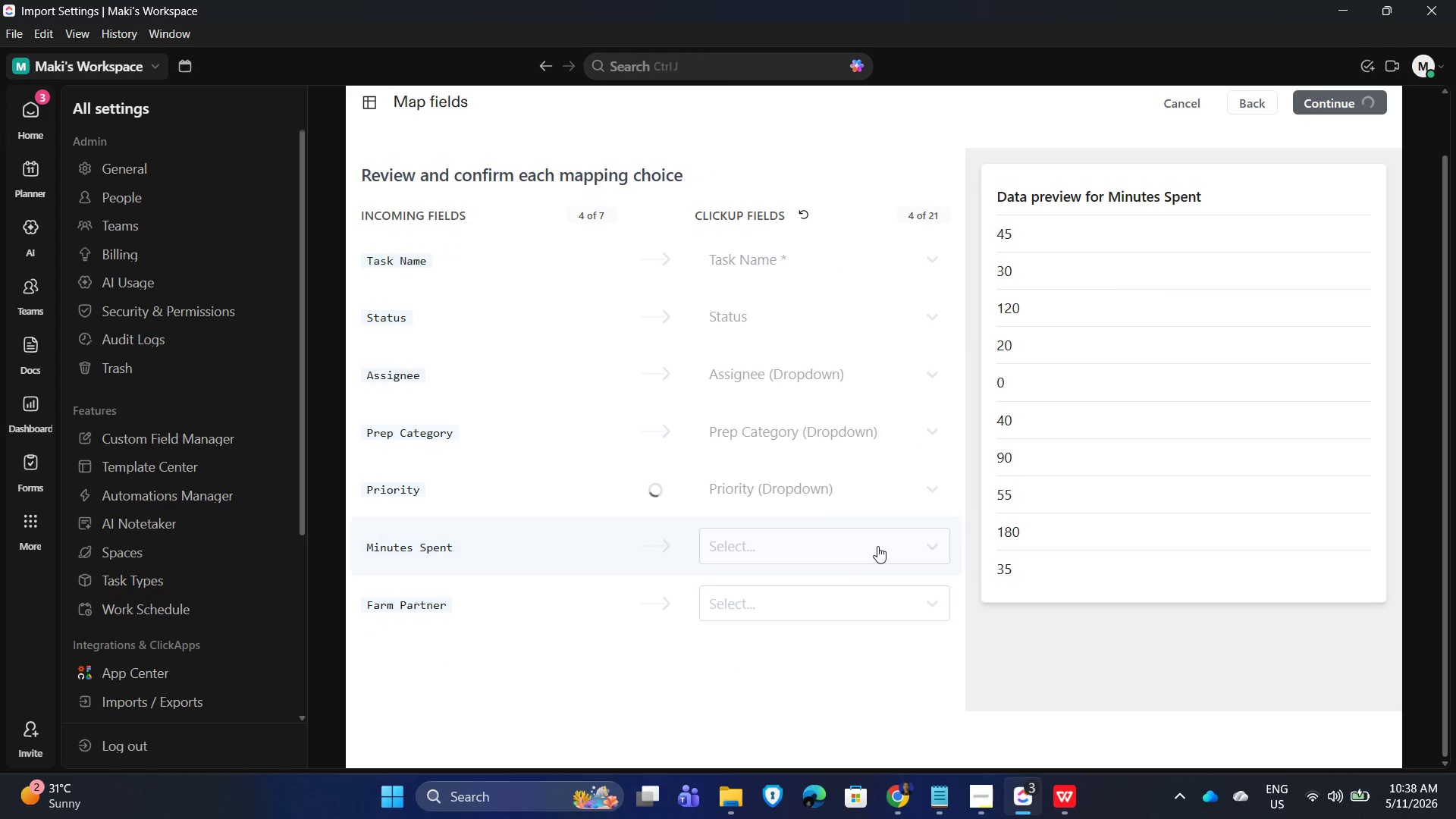 
left_click([877, 546])
 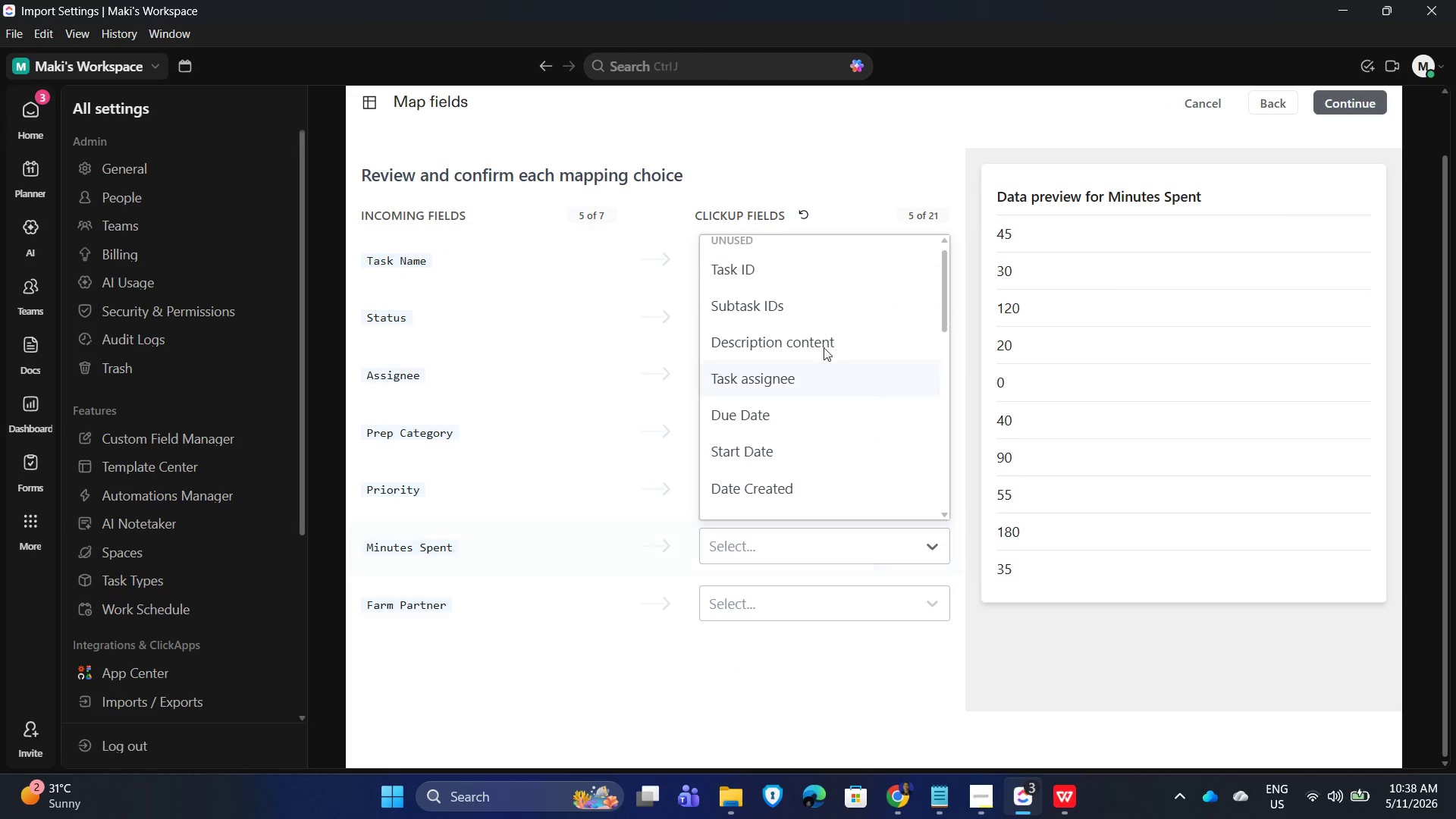 
scroll: coordinate [821, 341], scroll_direction: down, amount: 4.0
 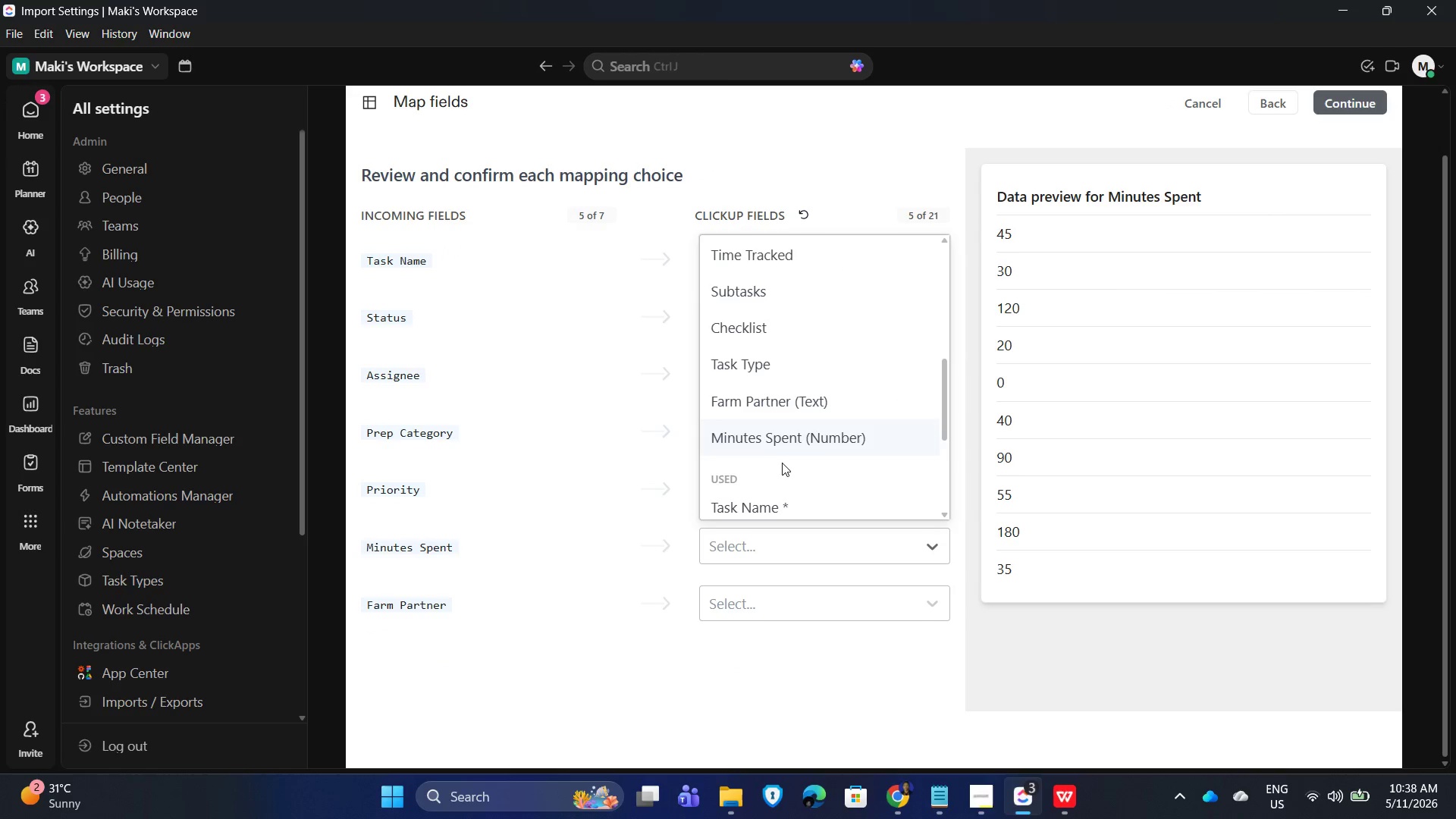 
left_click([795, 446])
 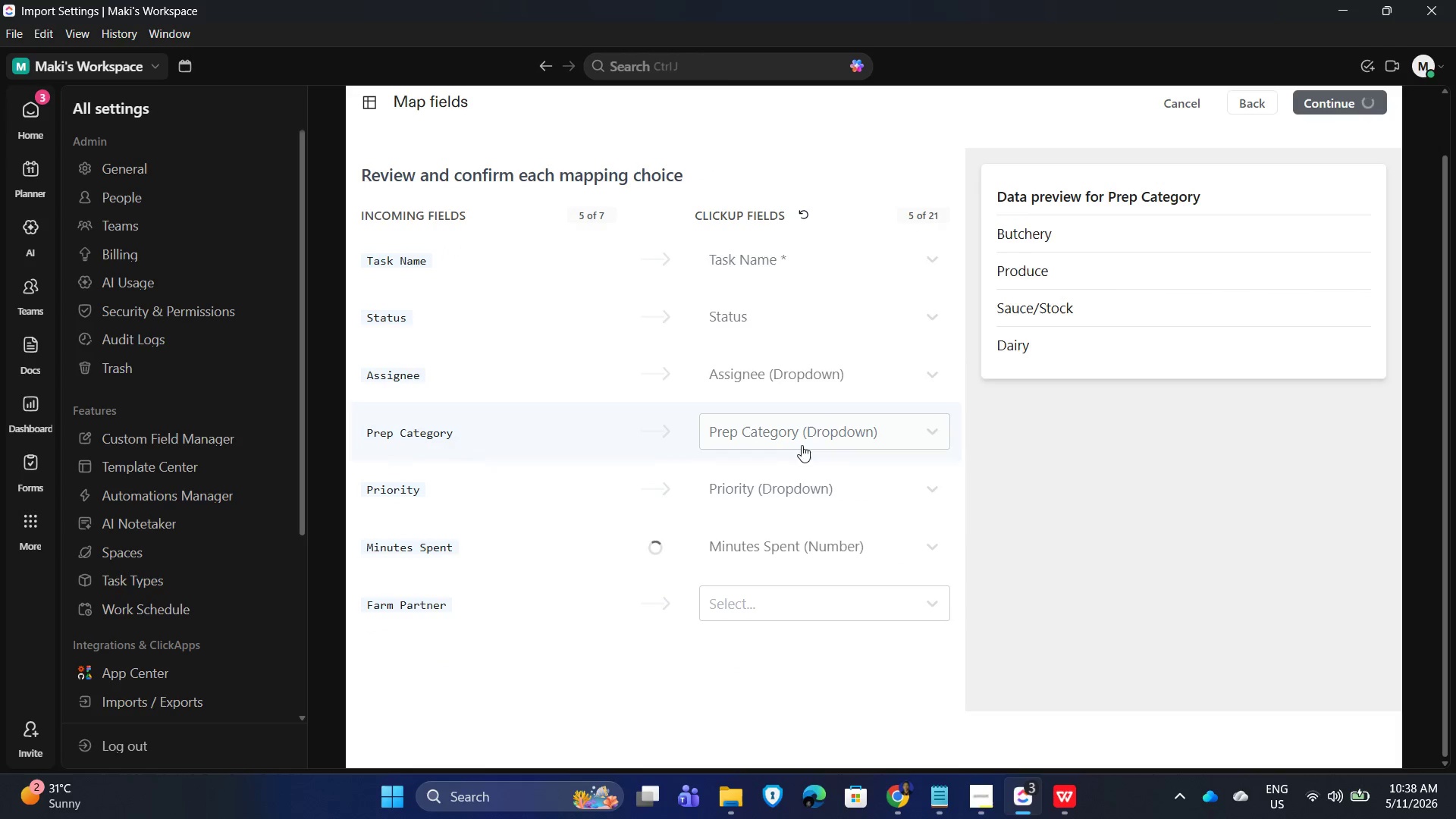 
scroll: coordinate [802, 445], scroll_direction: down, amount: 4.0
 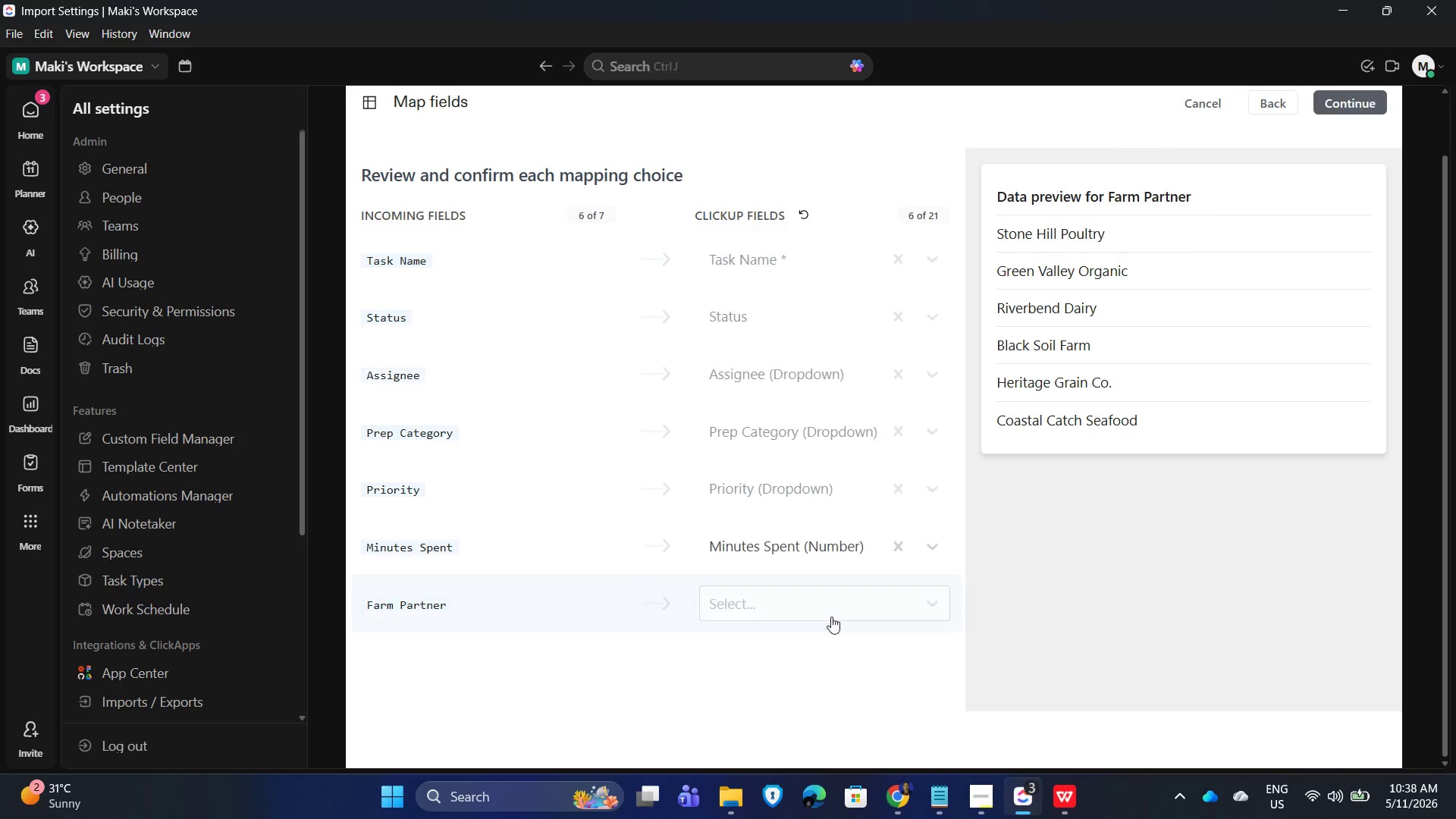 
left_click([831, 617])
 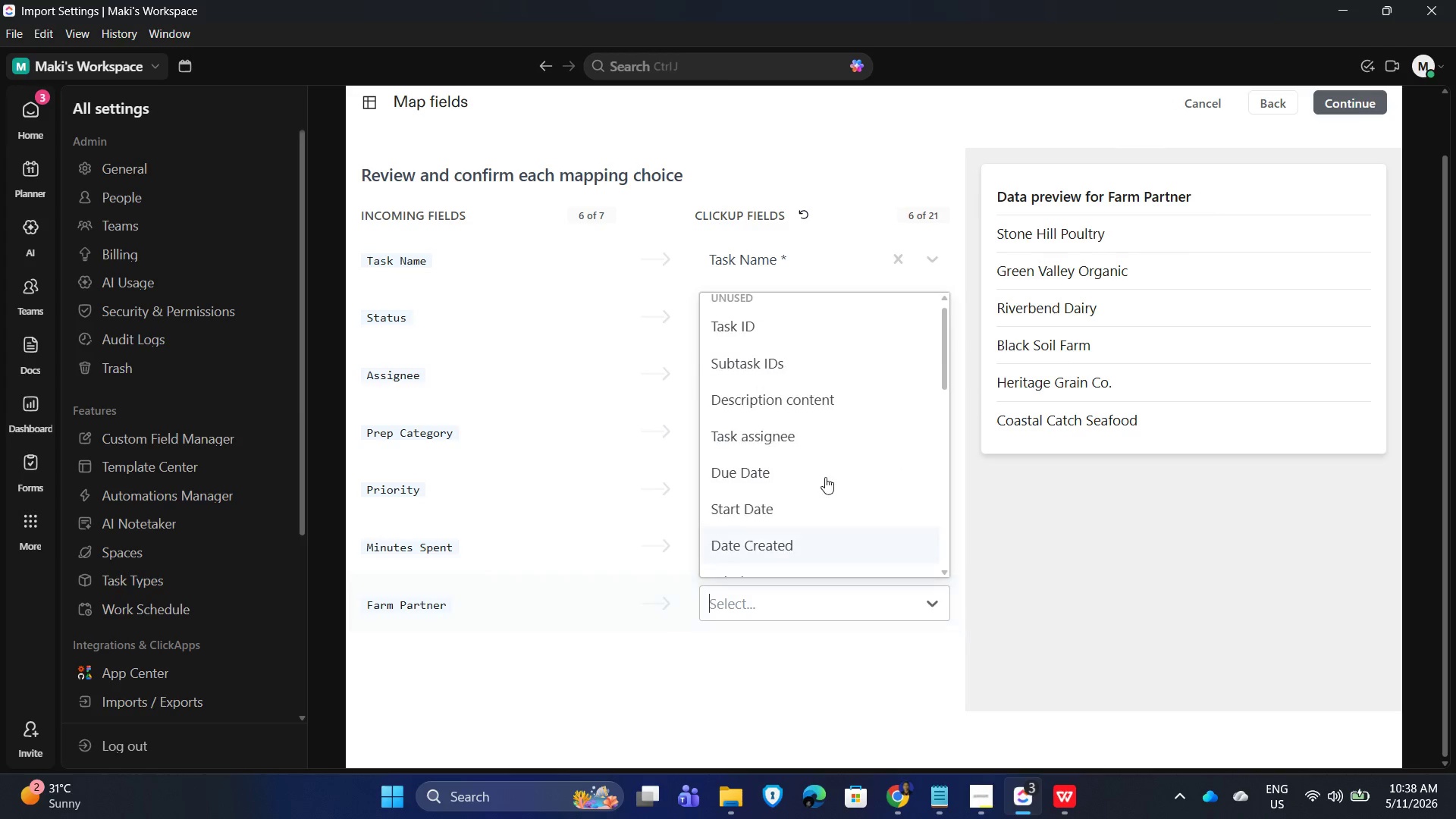 
scroll: coordinate [821, 406], scroll_direction: down, amount: 5.0
 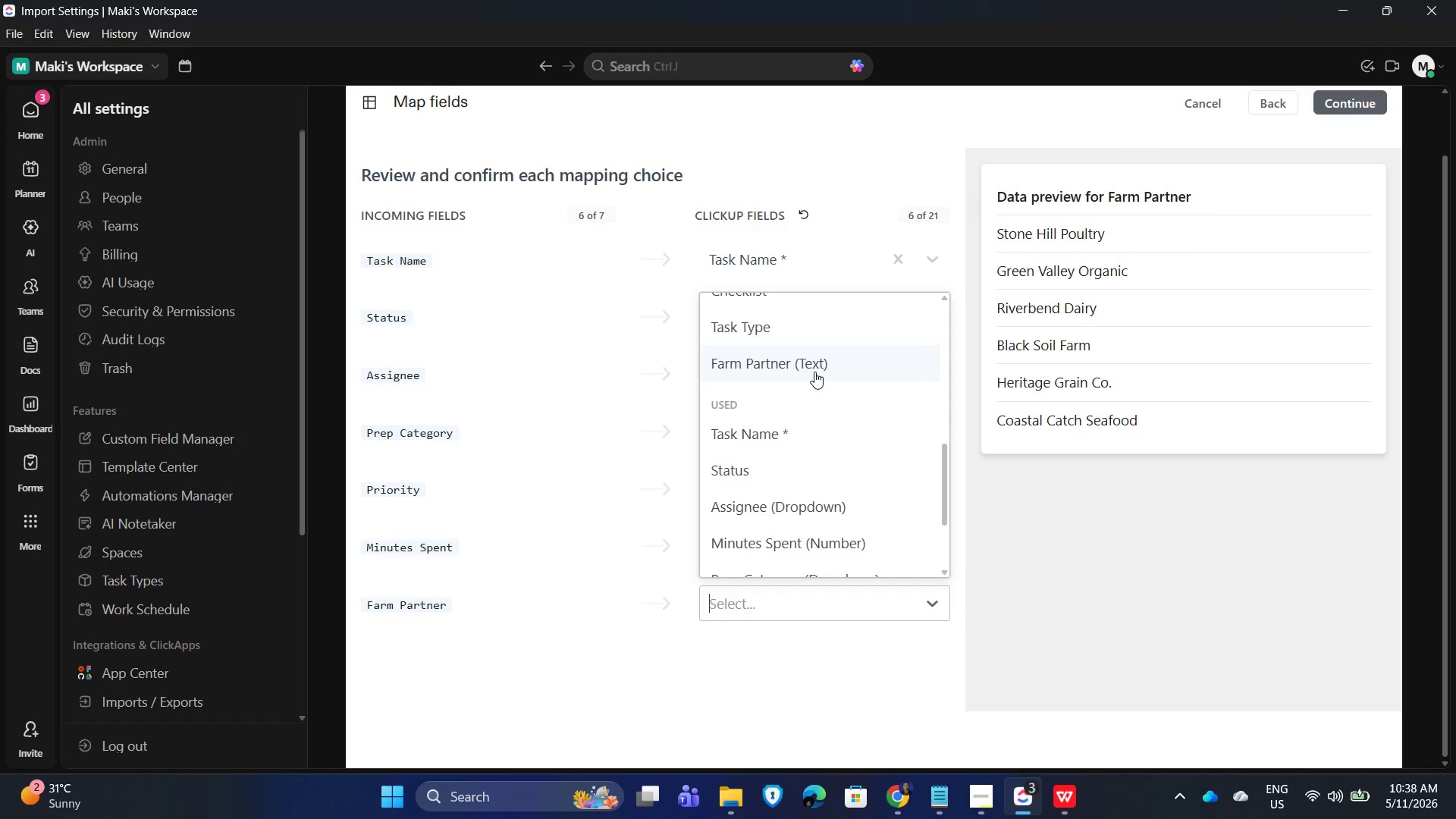 
left_click([814, 372])
 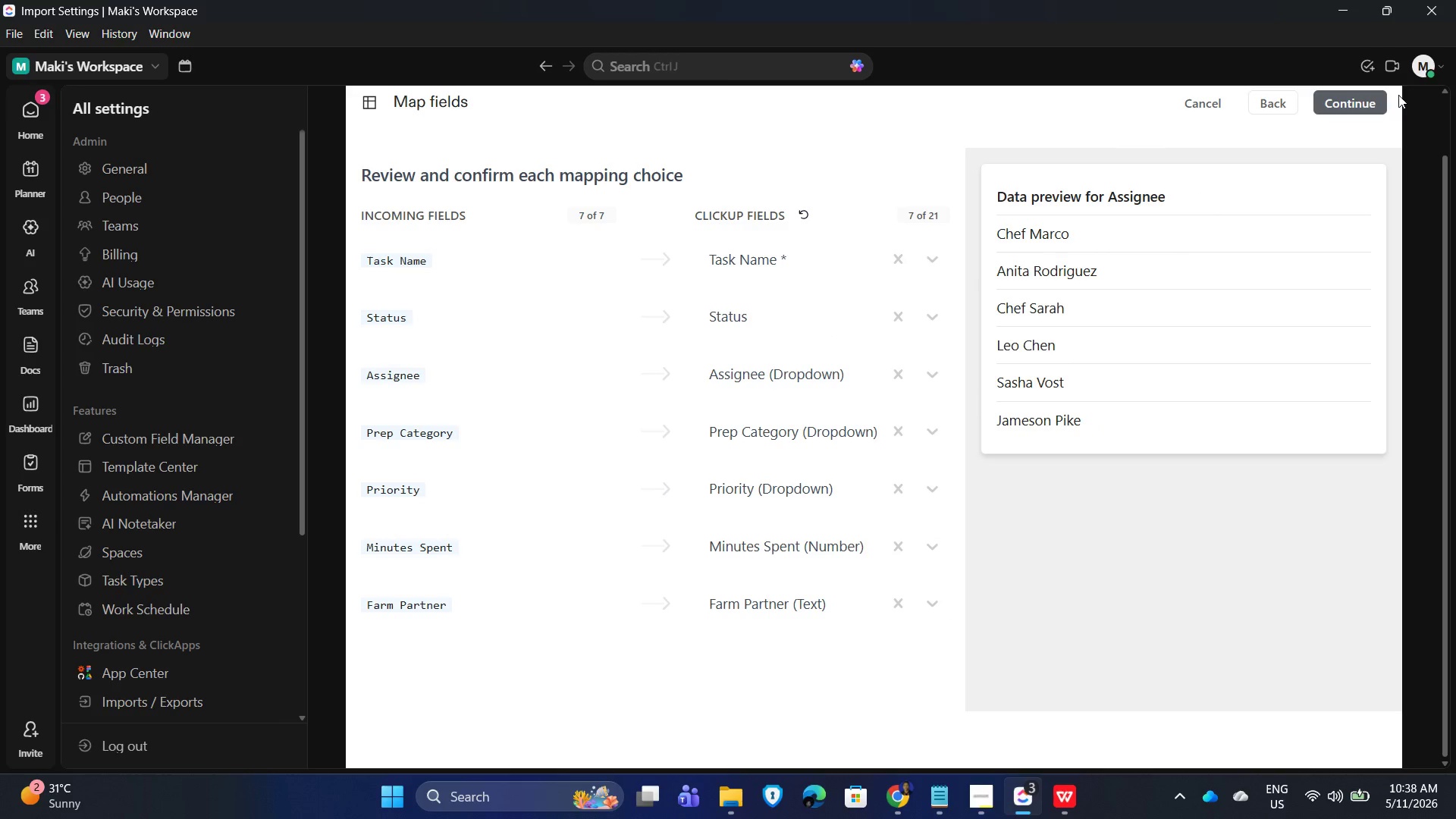 
left_click([1344, 108])
 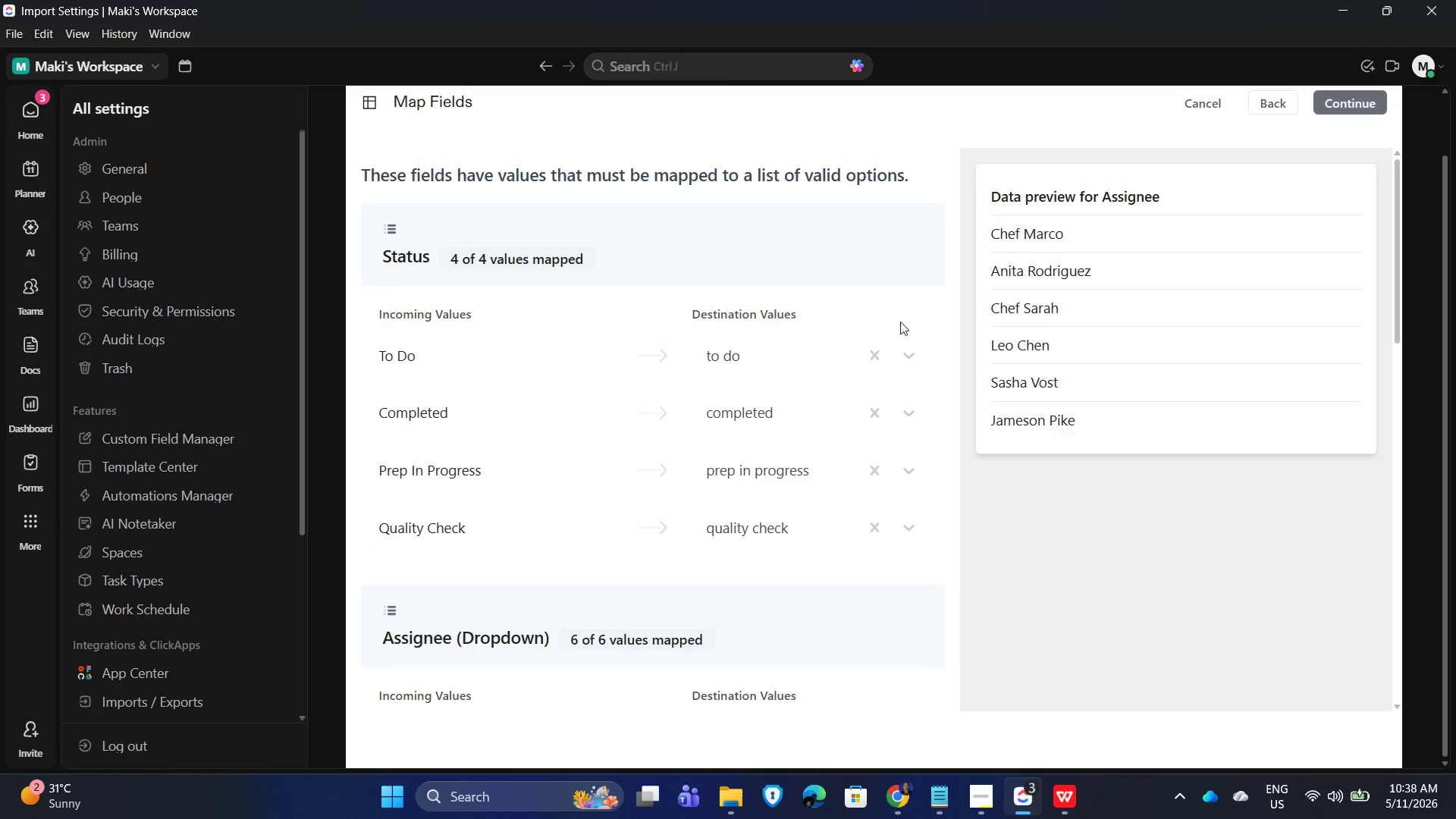 
scroll: coordinate [759, 498], scroll_direction: down, amount: 15.0
 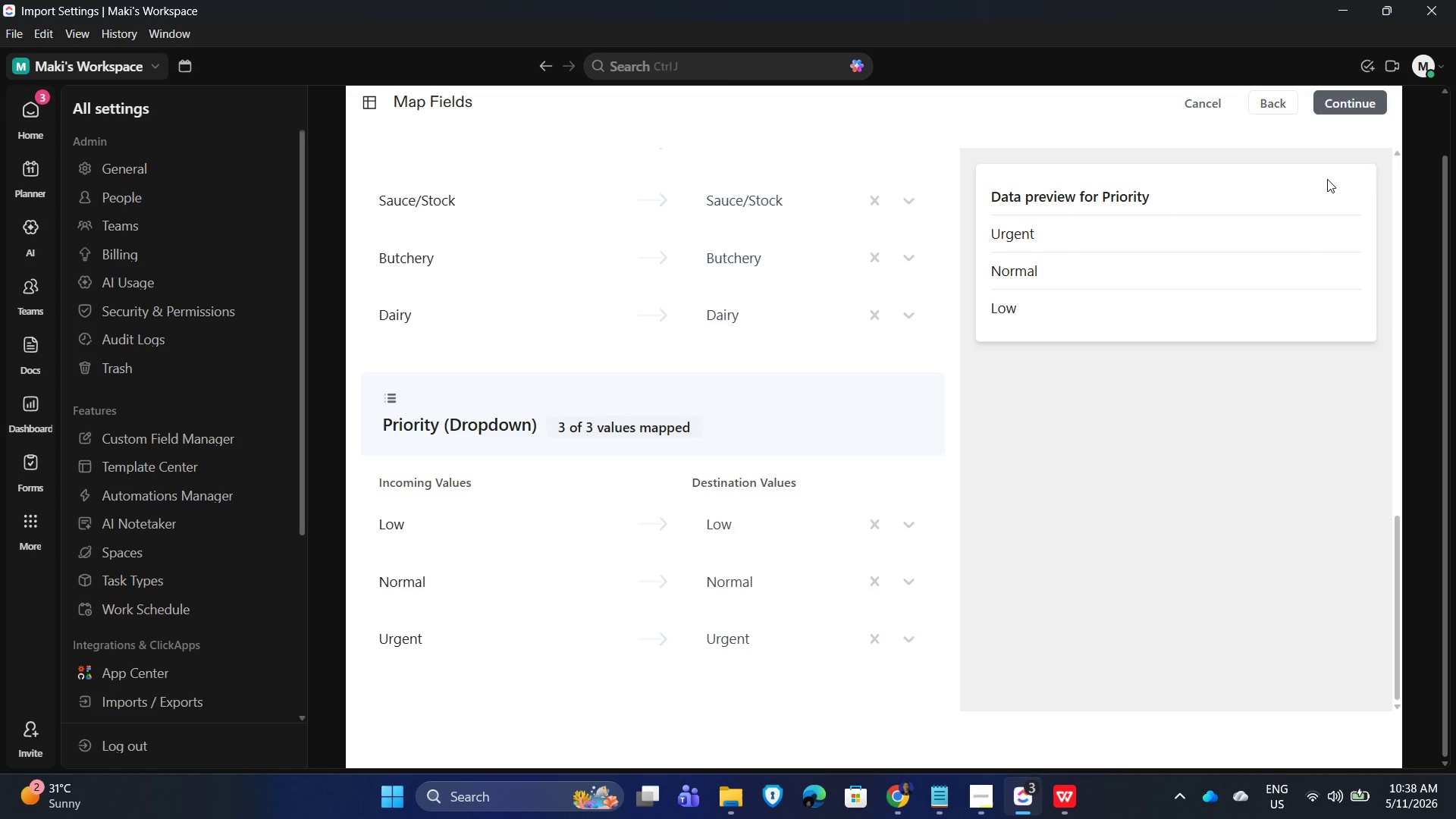 
scroll: coordinate [1326, 179], scroll_direction: up, amount: 12.0
 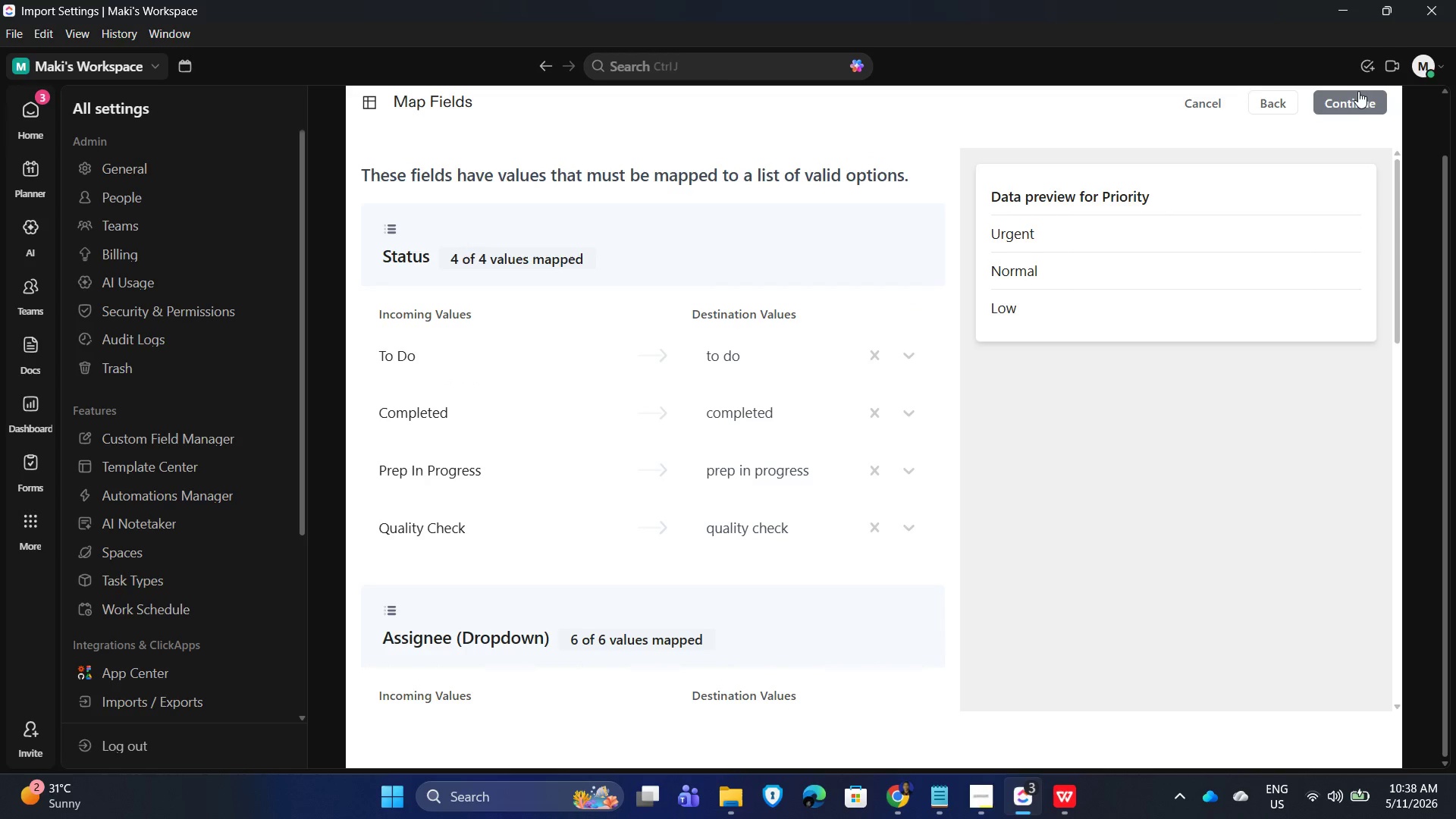 
left_click([1355, 94])
 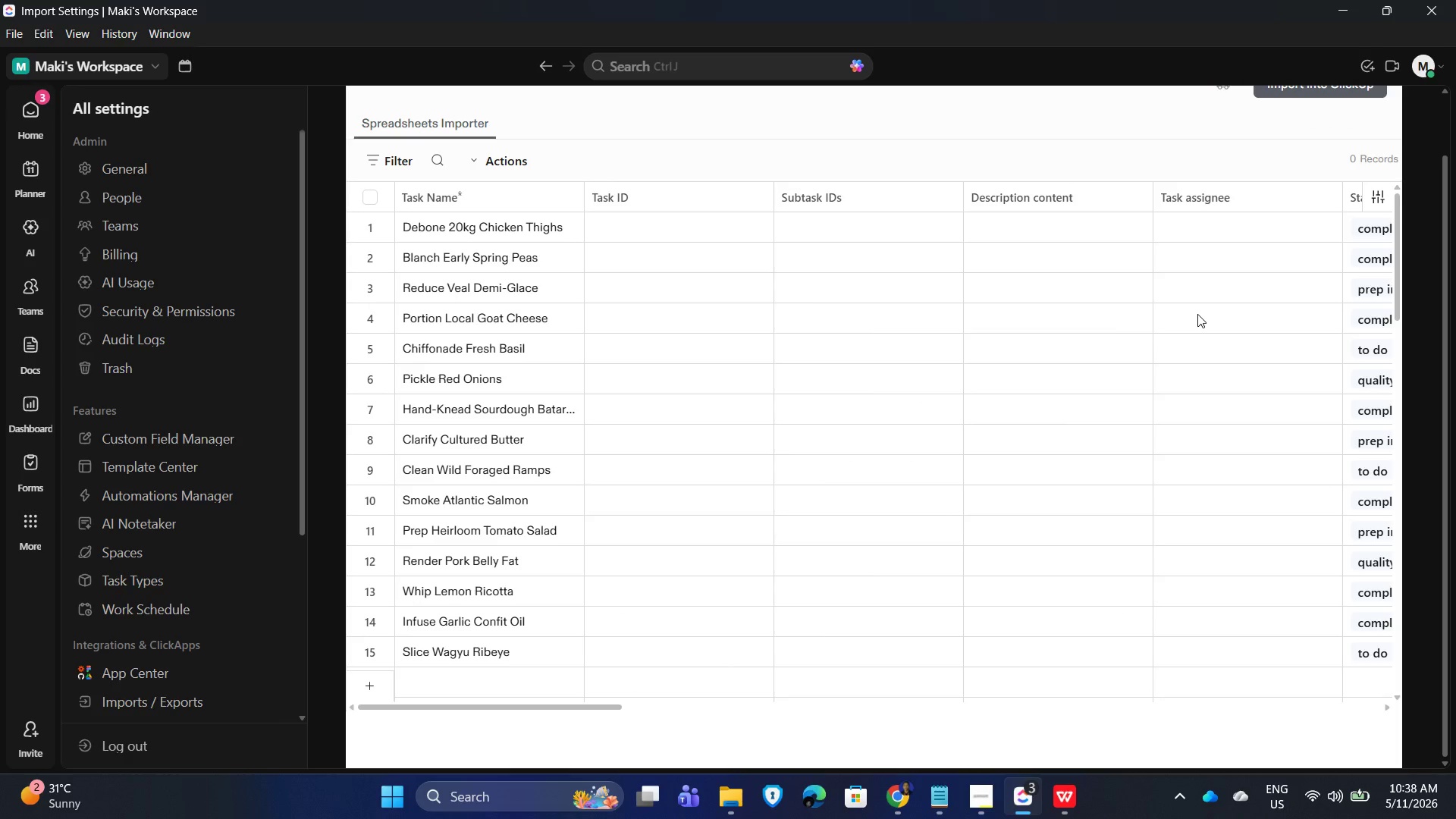 
wait(12.48)
 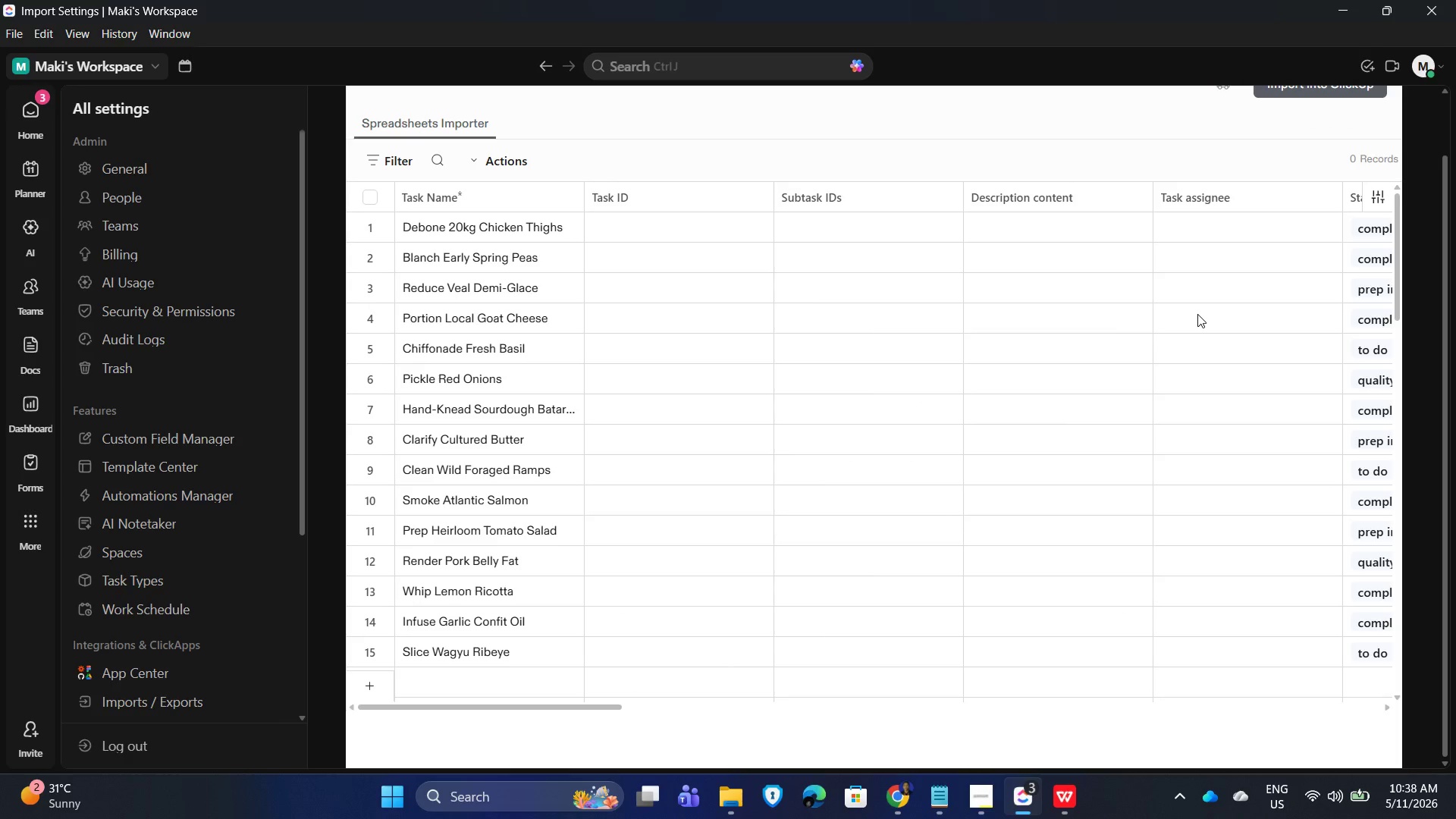 
scroll: coordinate [667, 322], scroll_direction: up, amount: 2.0
 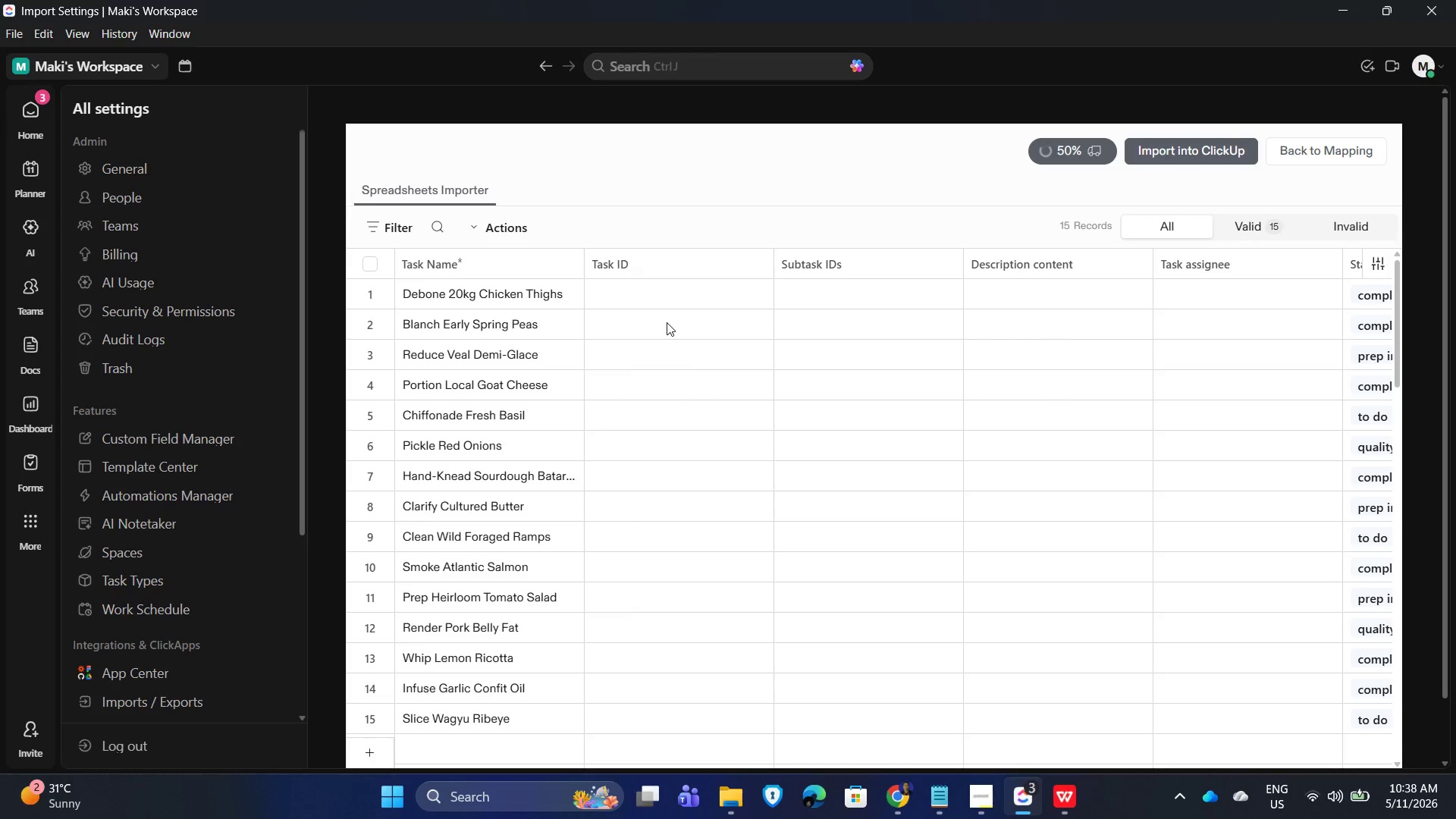 
scroll: coordinate [768, 303], scroll_direction: down, amount: 5.0
 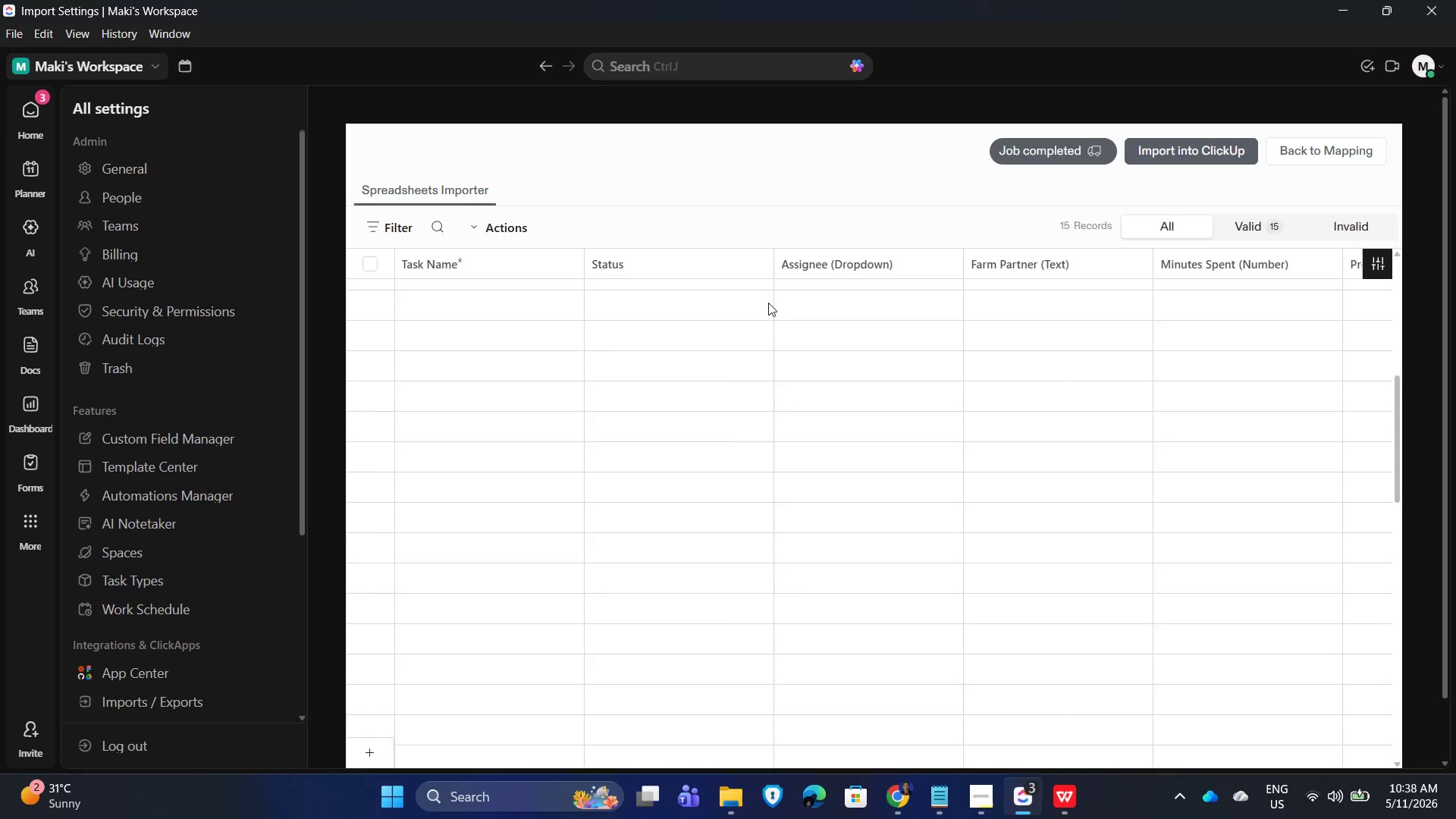 
scroll: coordinate [768, 303], scroll_direction: up, amount: 4.0
 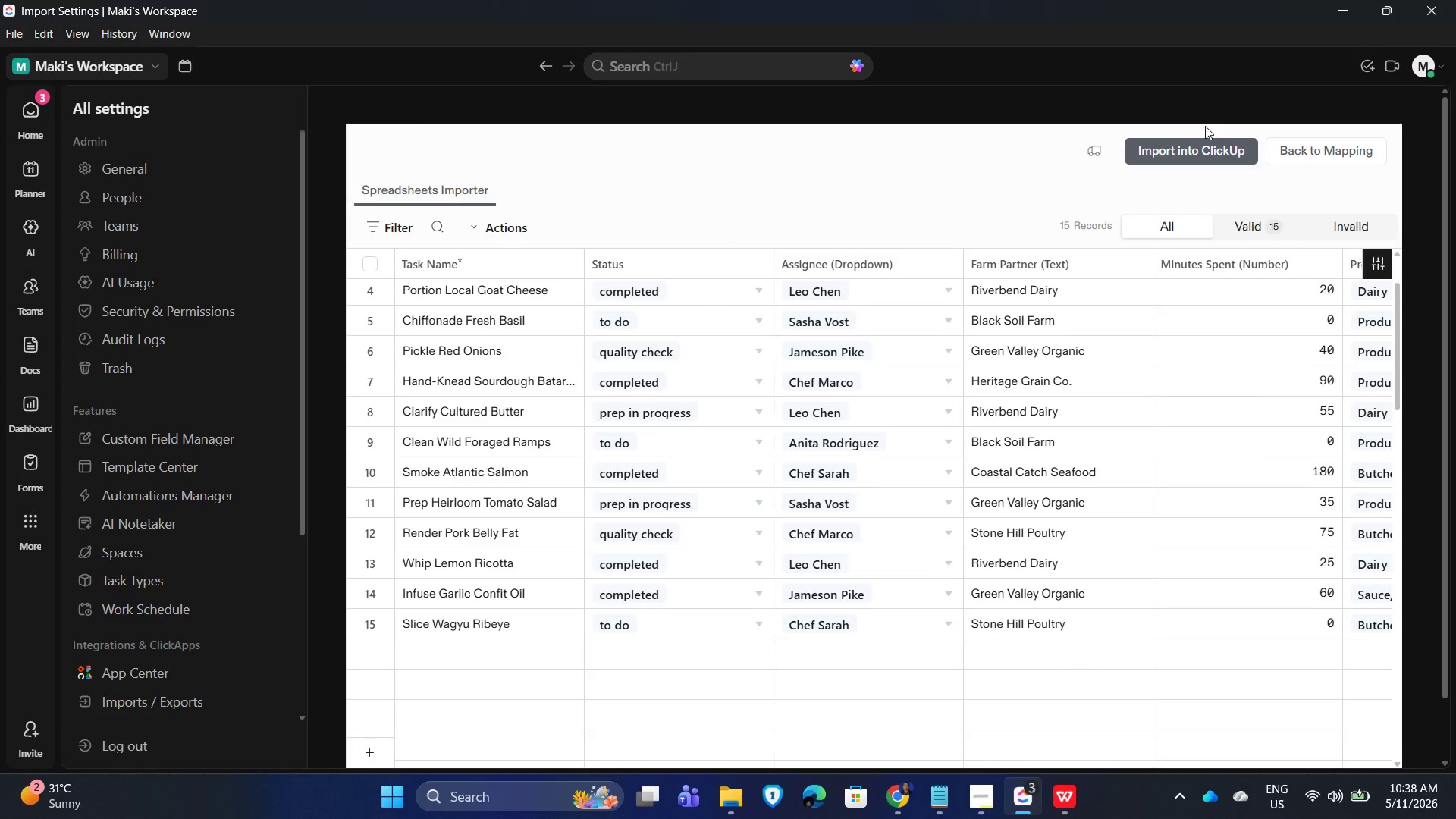 
left_click([1193, 152])
 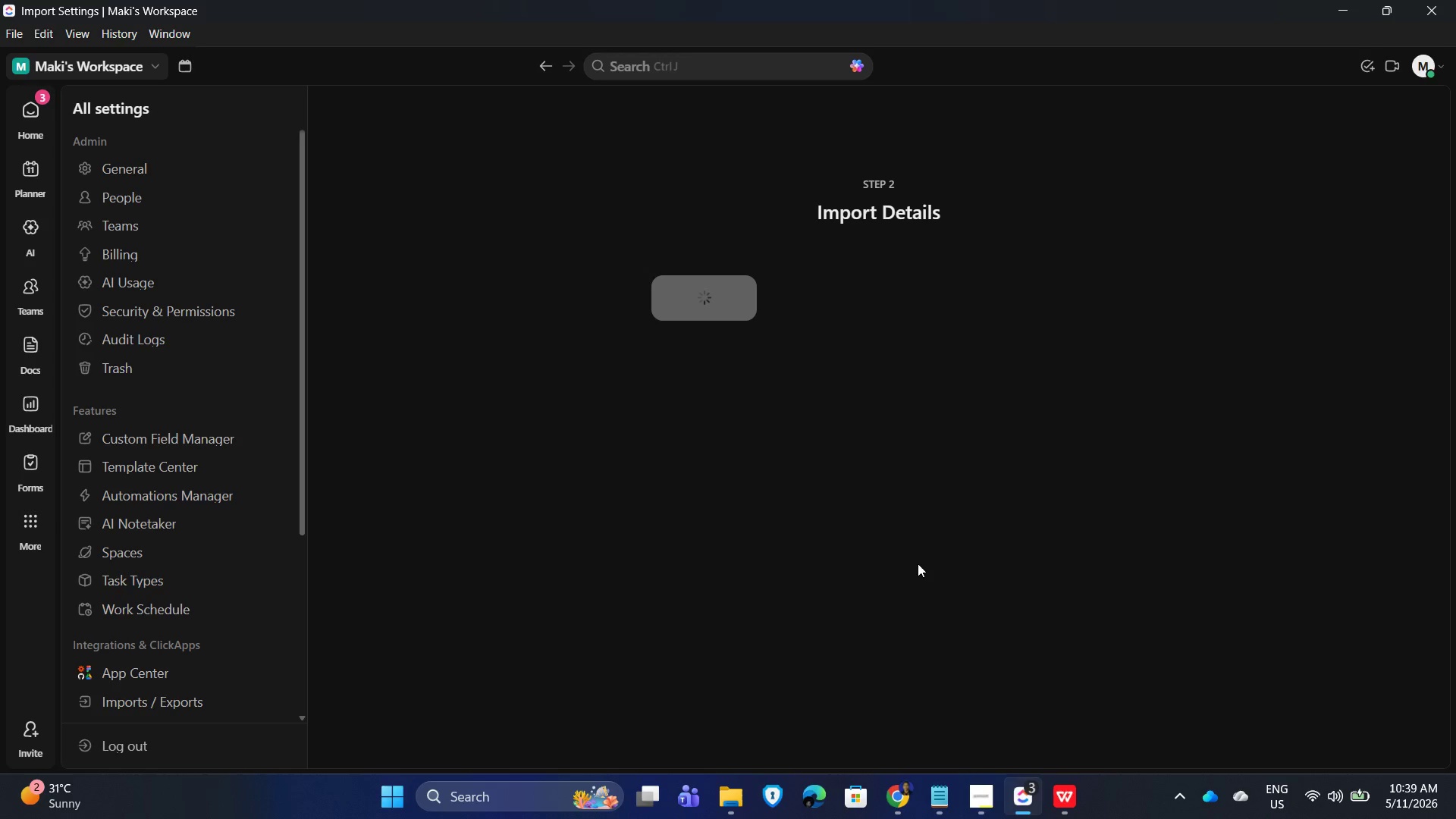 
wait(5.09)
 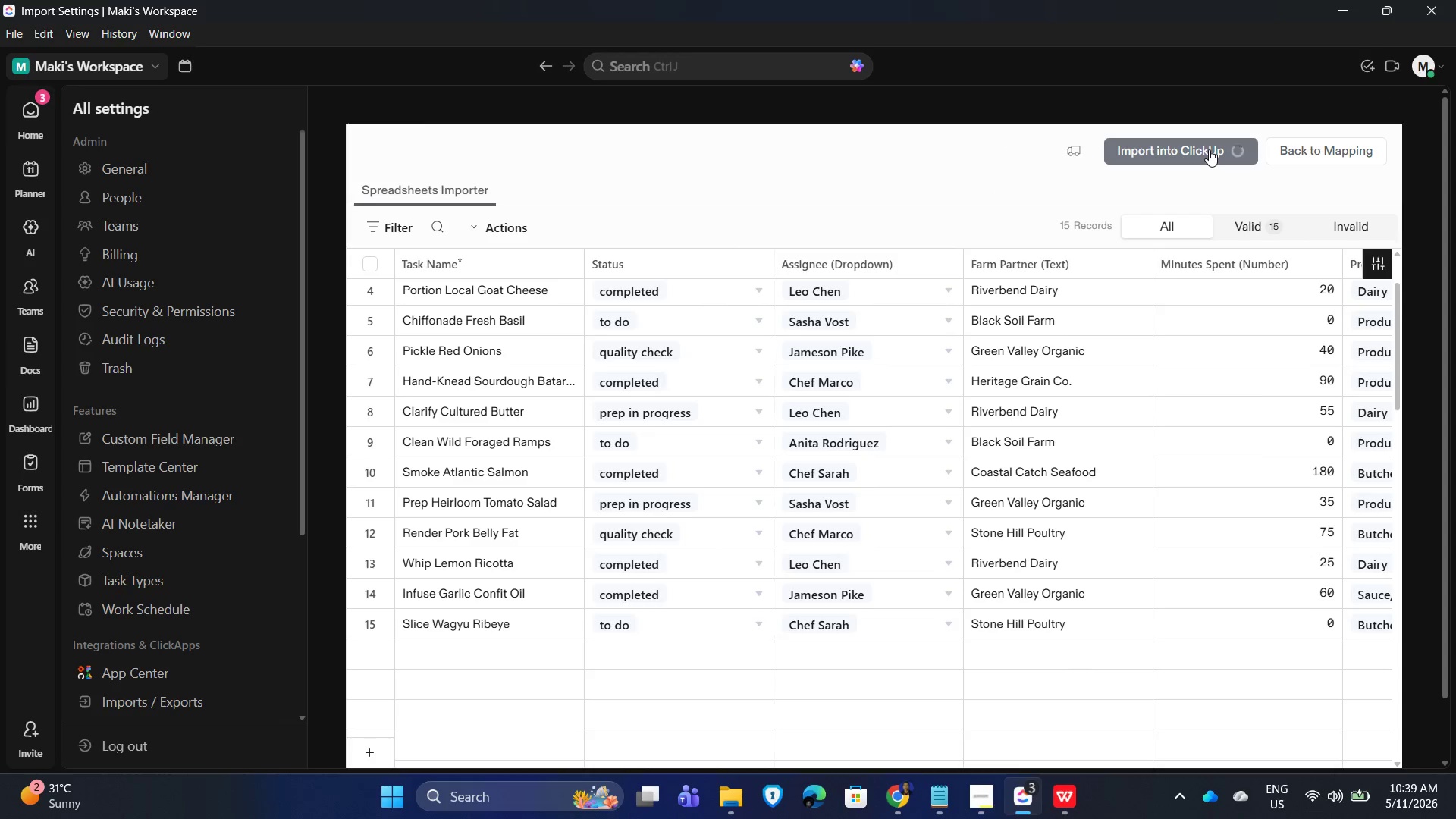 
left_click([946, 808])
 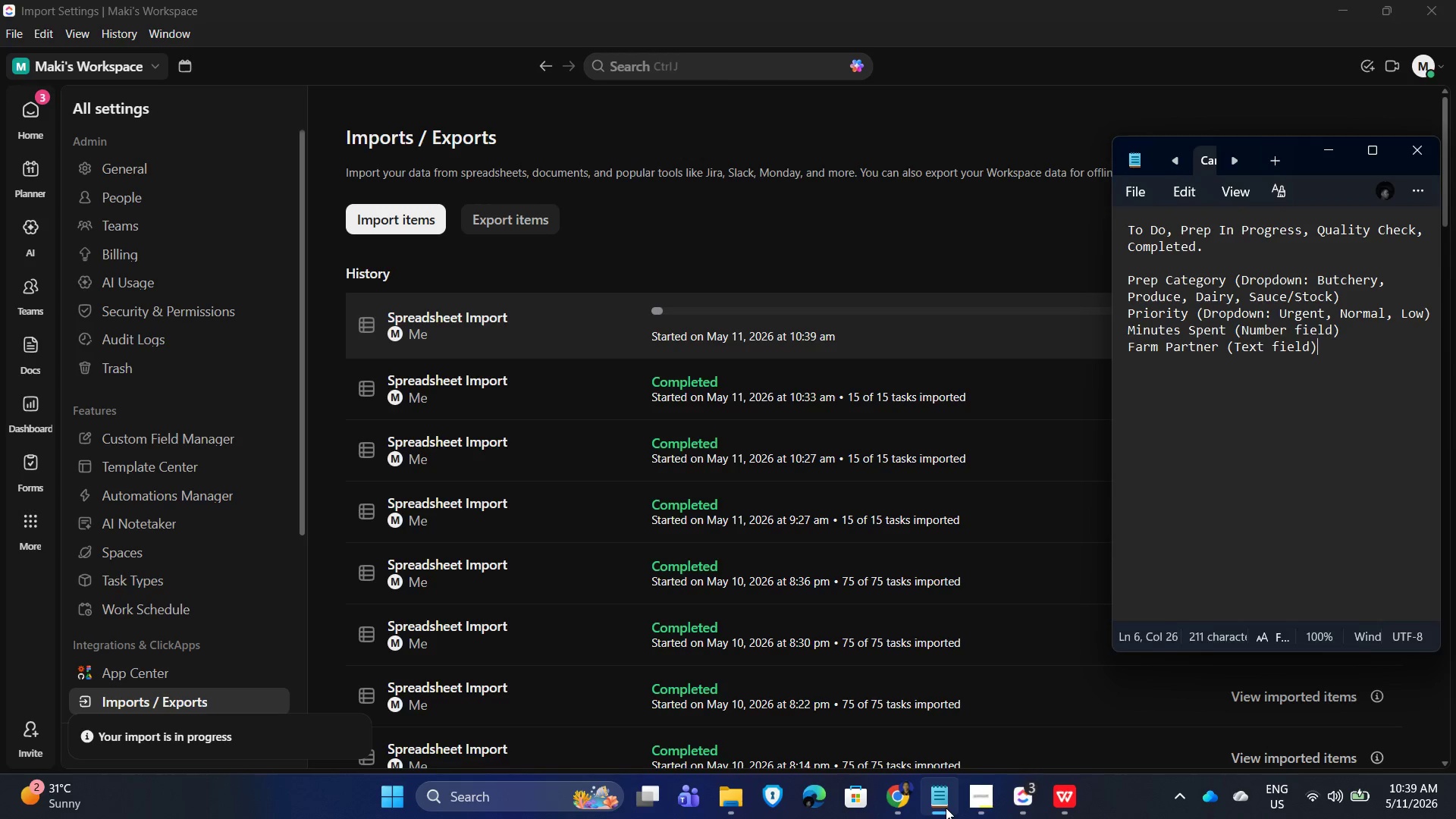 
wait(12.38)
 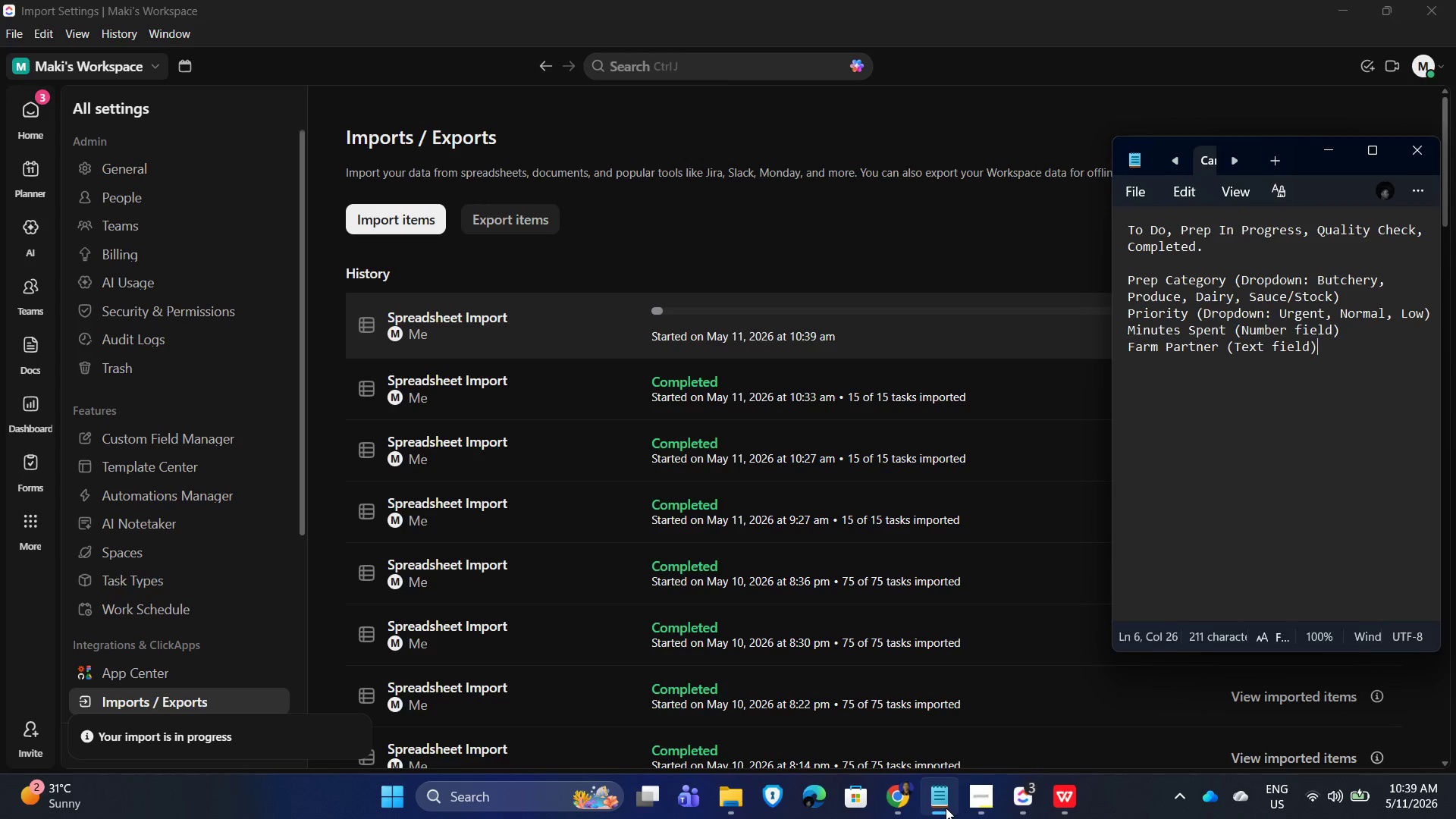 
left_click([940, 789])
 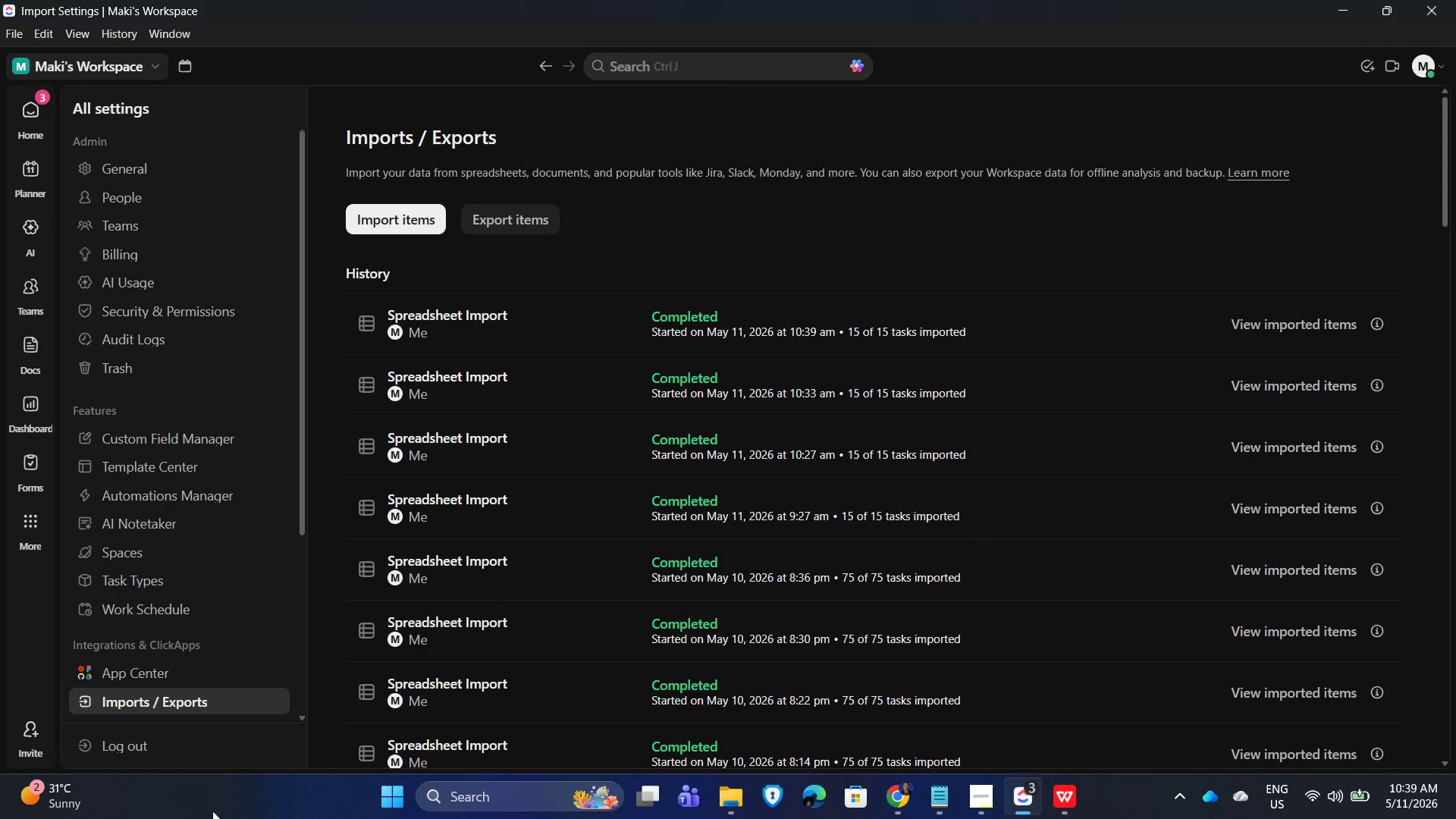 
wait(7.98)
 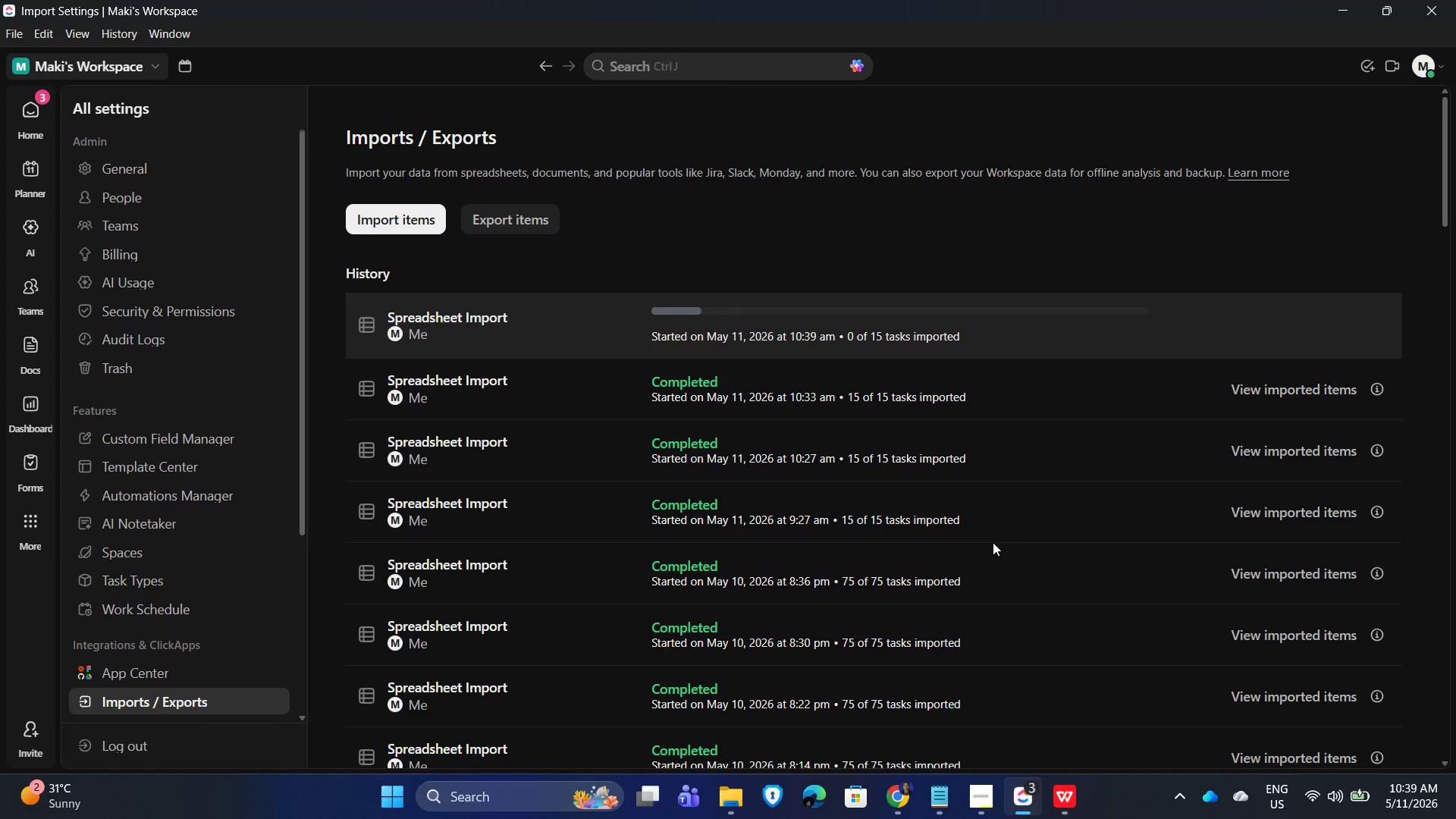 
left_click([1288, 322])
 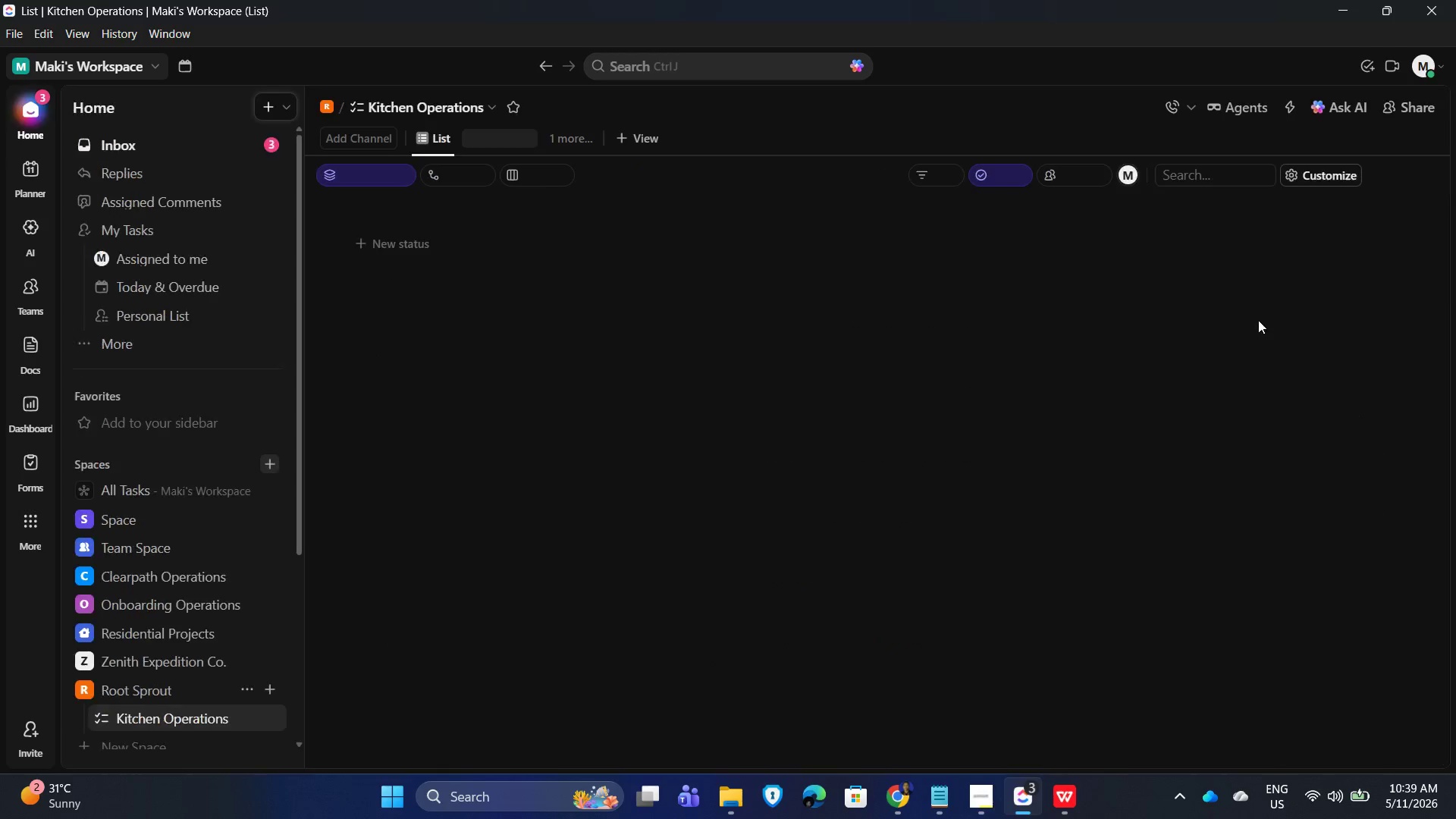 
mouse_move([1140, 393])
 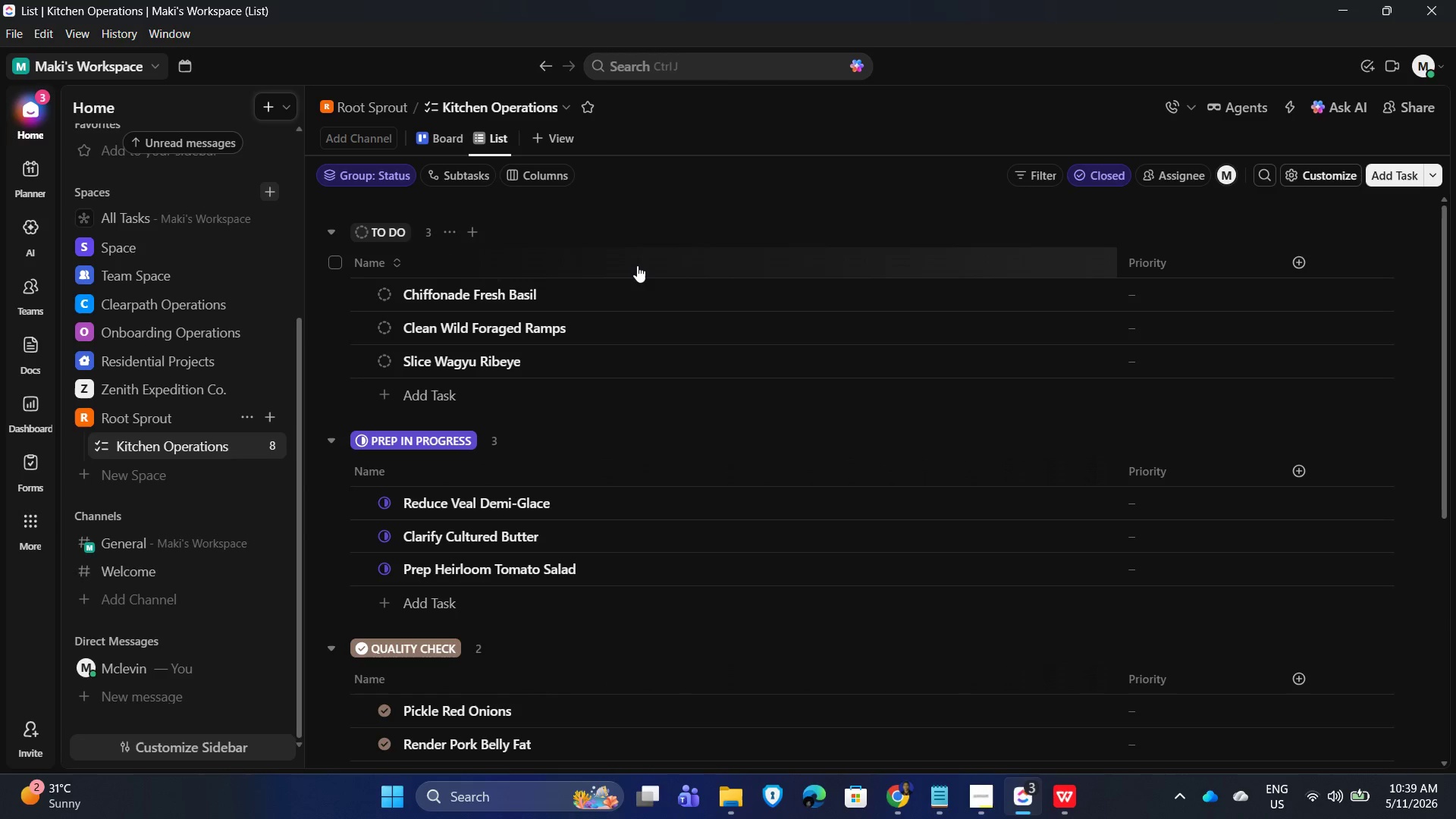 
scroll: coordinate [1001, 228], scroll_direction: down, amount: 2.0
 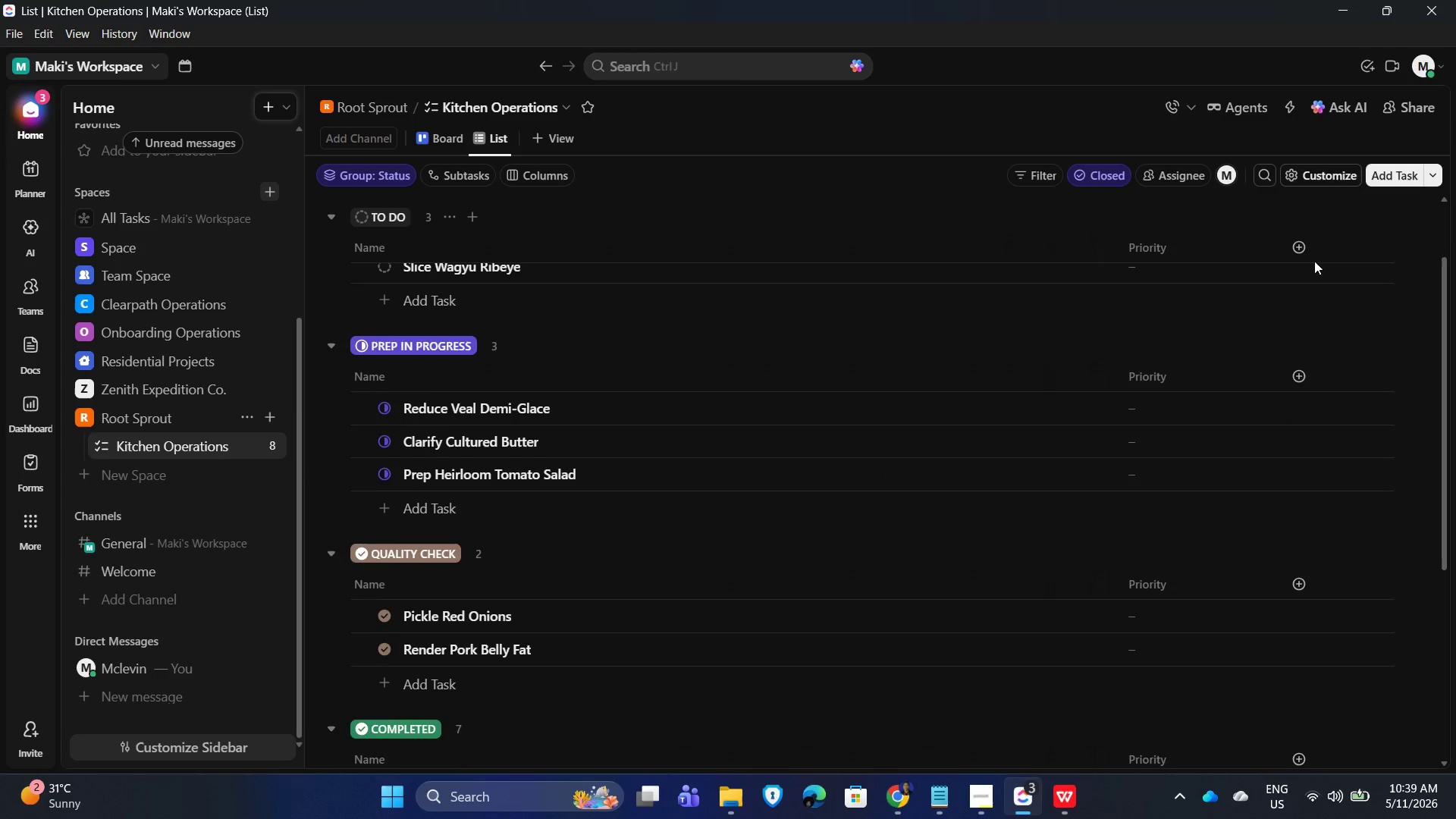 
scroll: coordinate [1243, 283], scroll_direction: up, amount: 3.0
 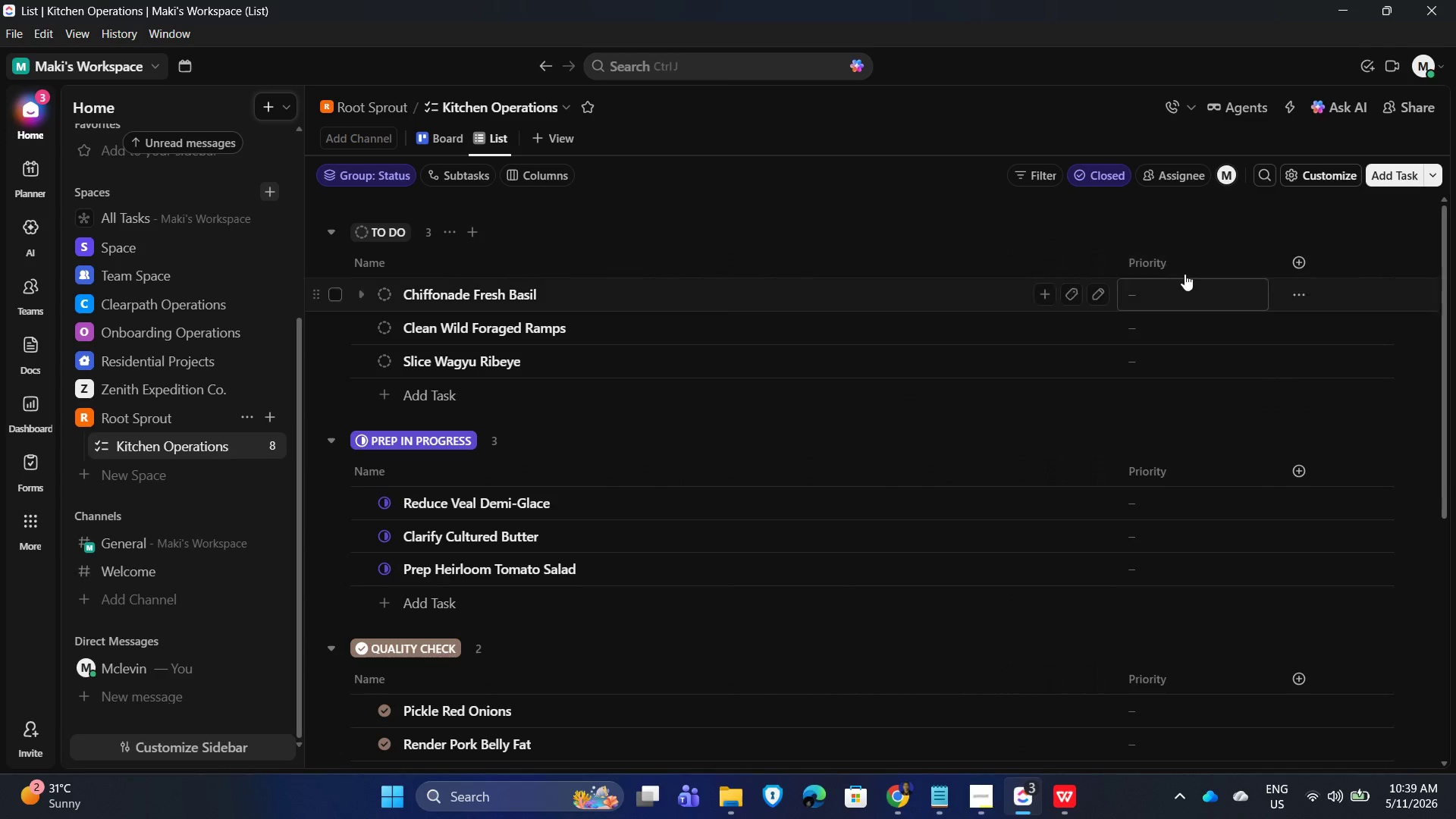 
left_click([1147, 253])
 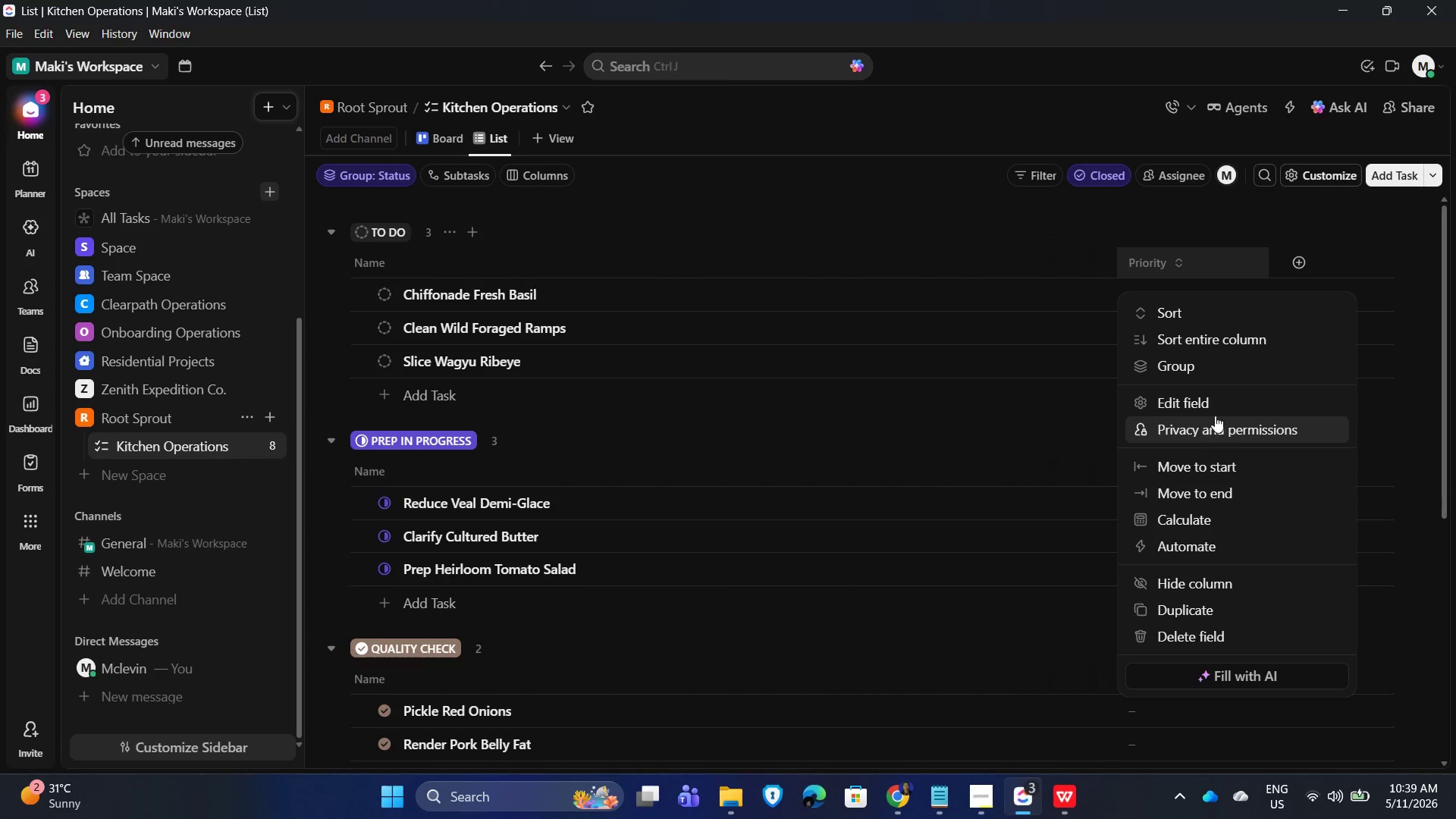 
scroll: coordinate [1196, 384], scroll_direction: down, amount: 4.0
 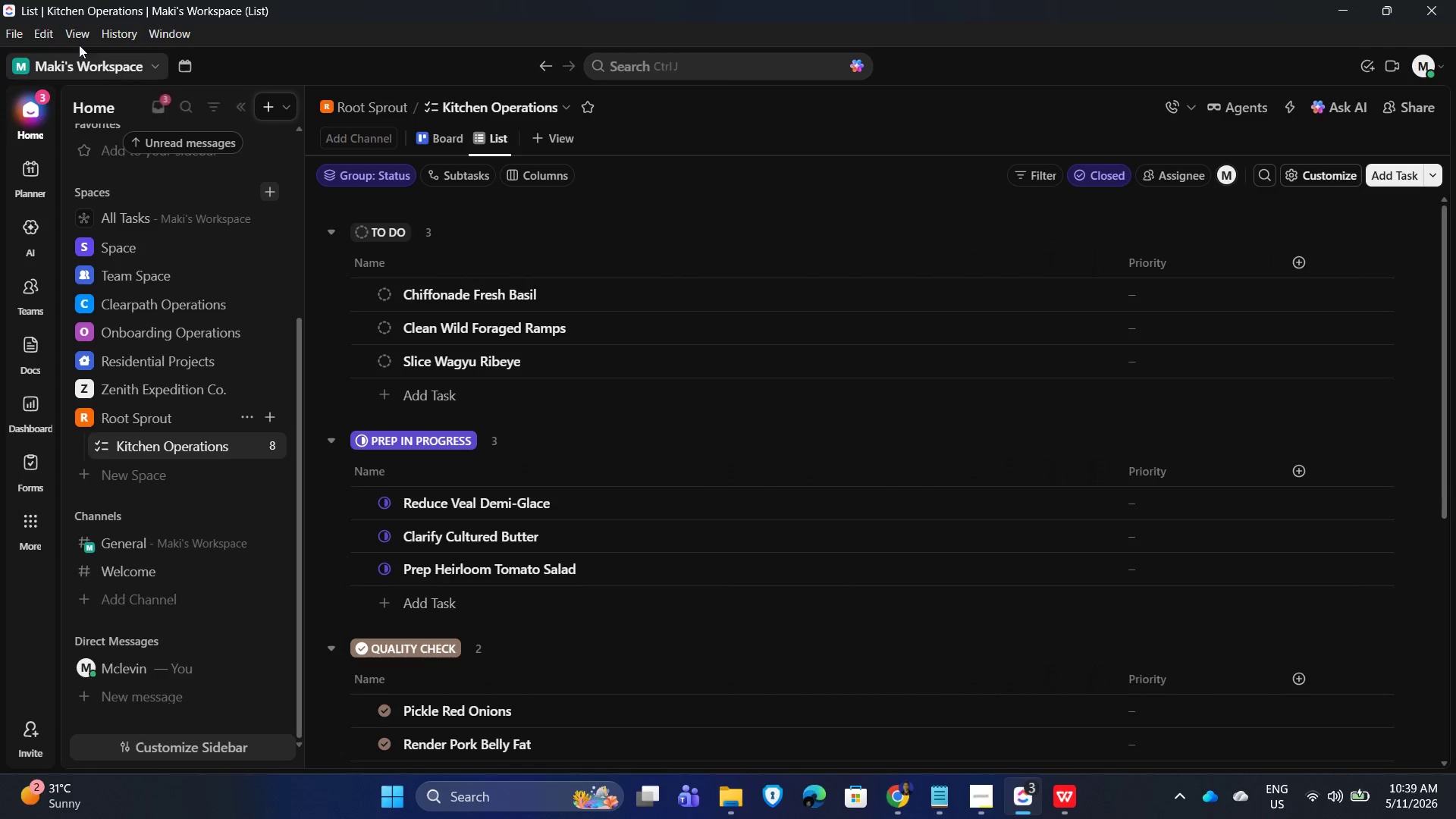 
left_click([69, 30])
 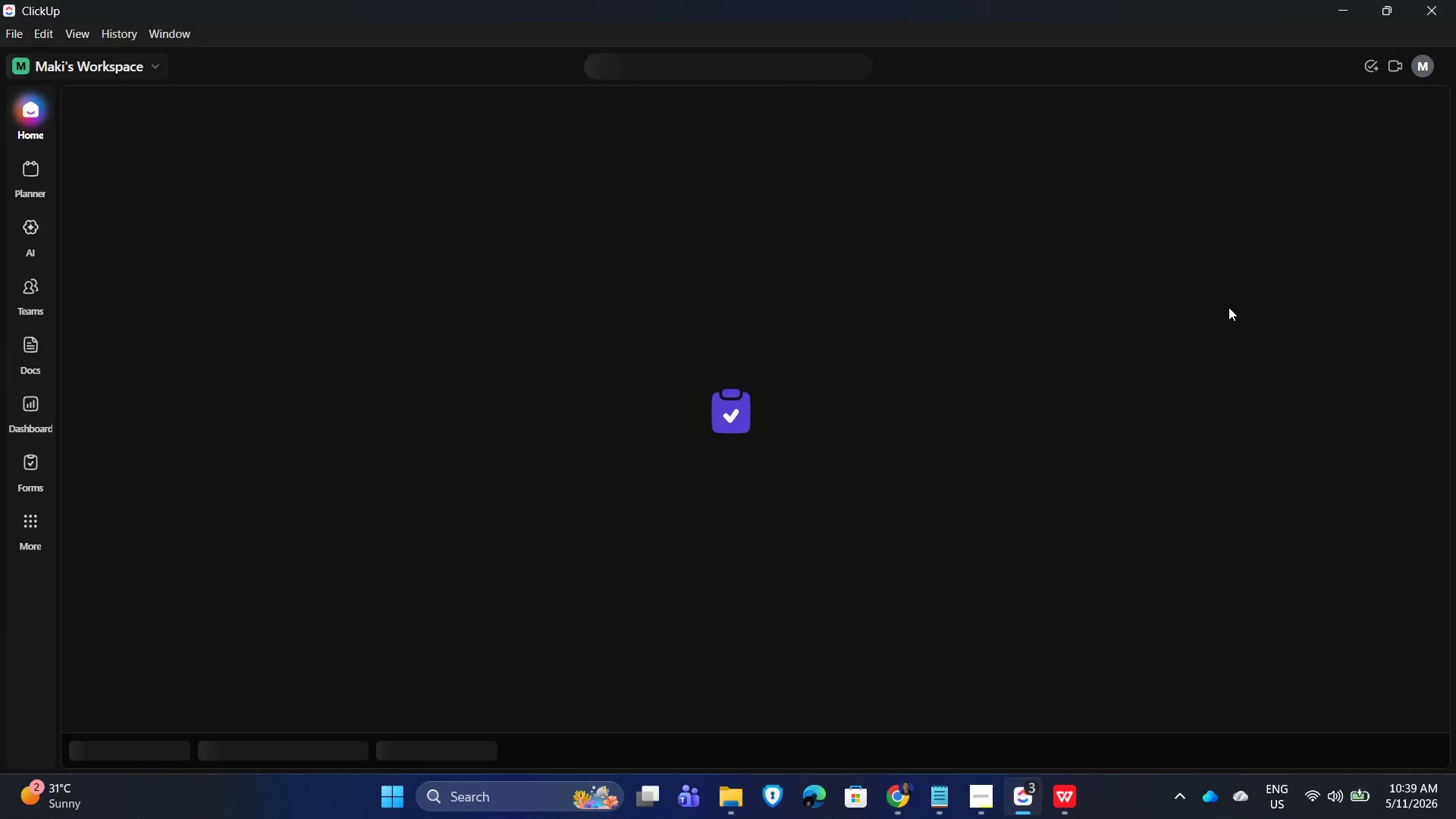 
wait(9.7)
 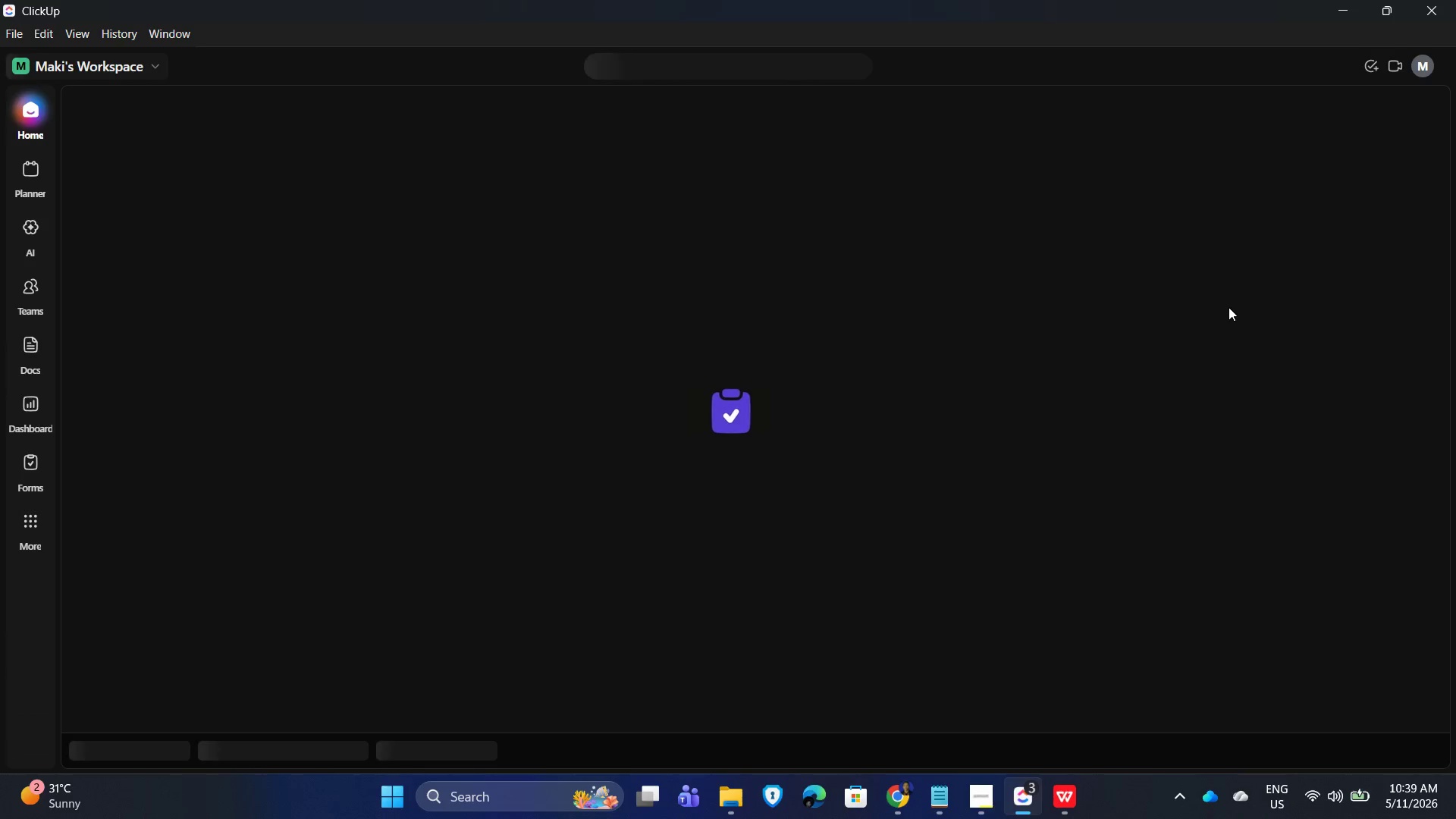 
left_click([1130, 292])
 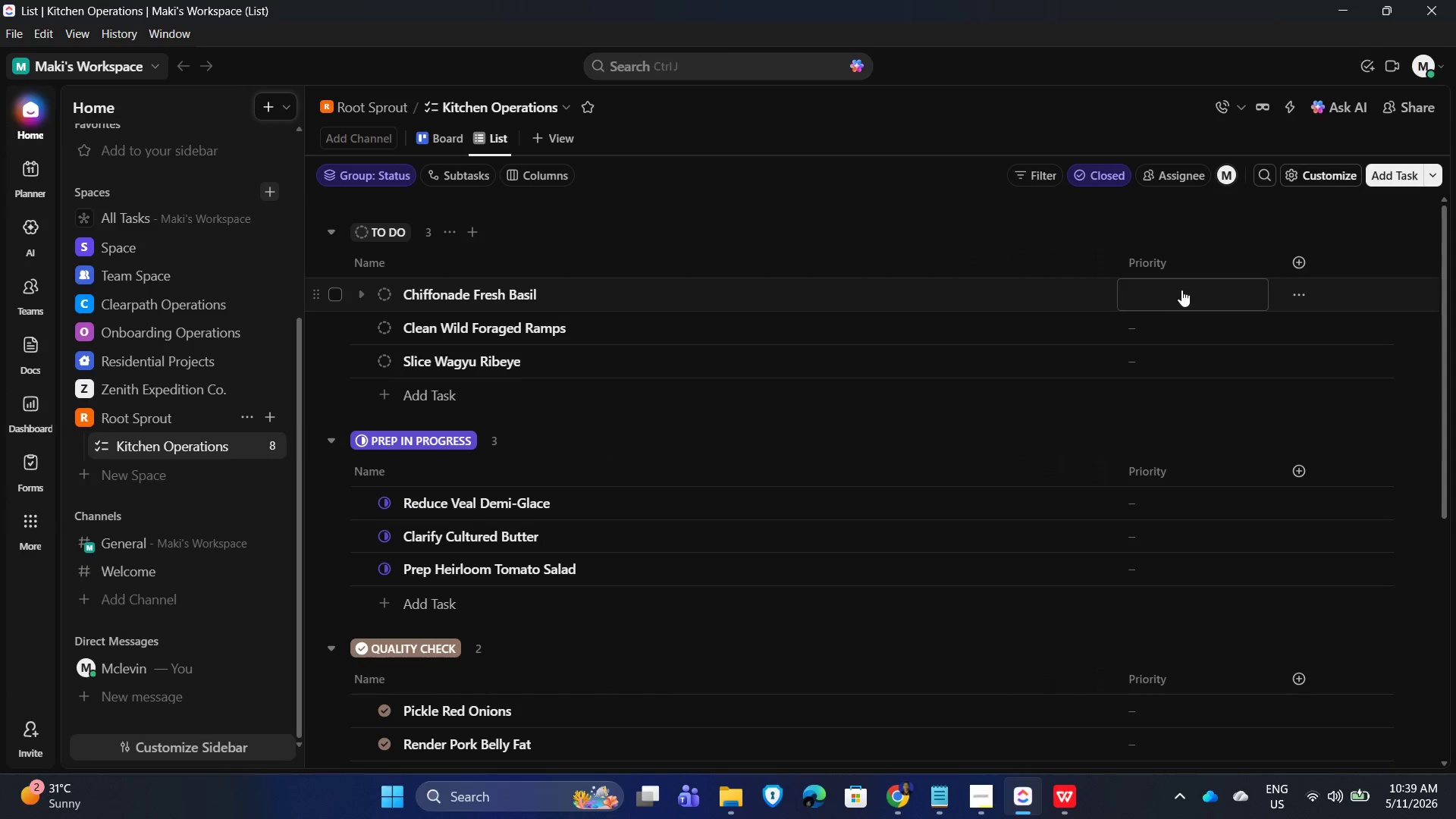 
left_click([1150, 299])
 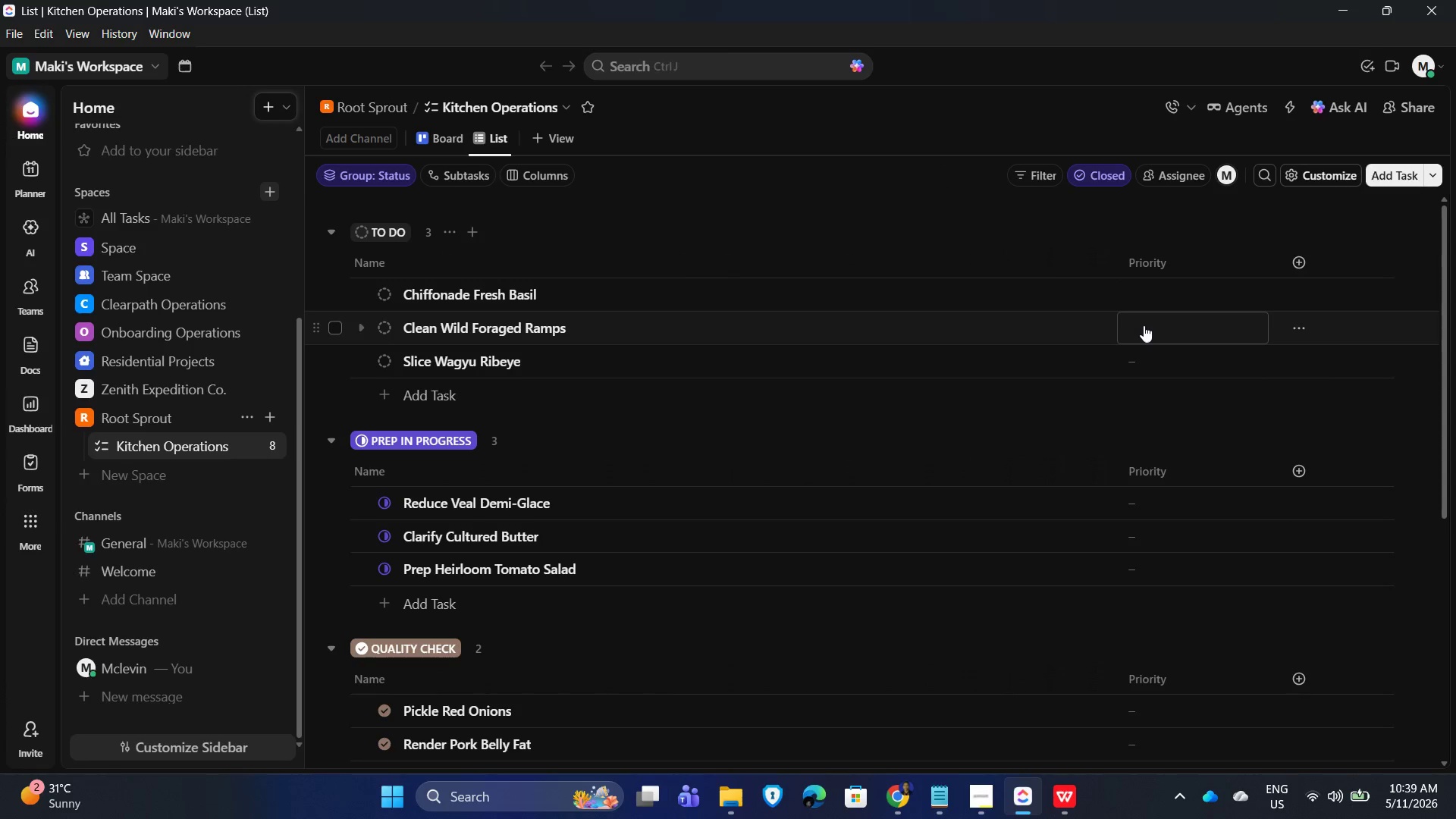 
left_click([1144, 325])
 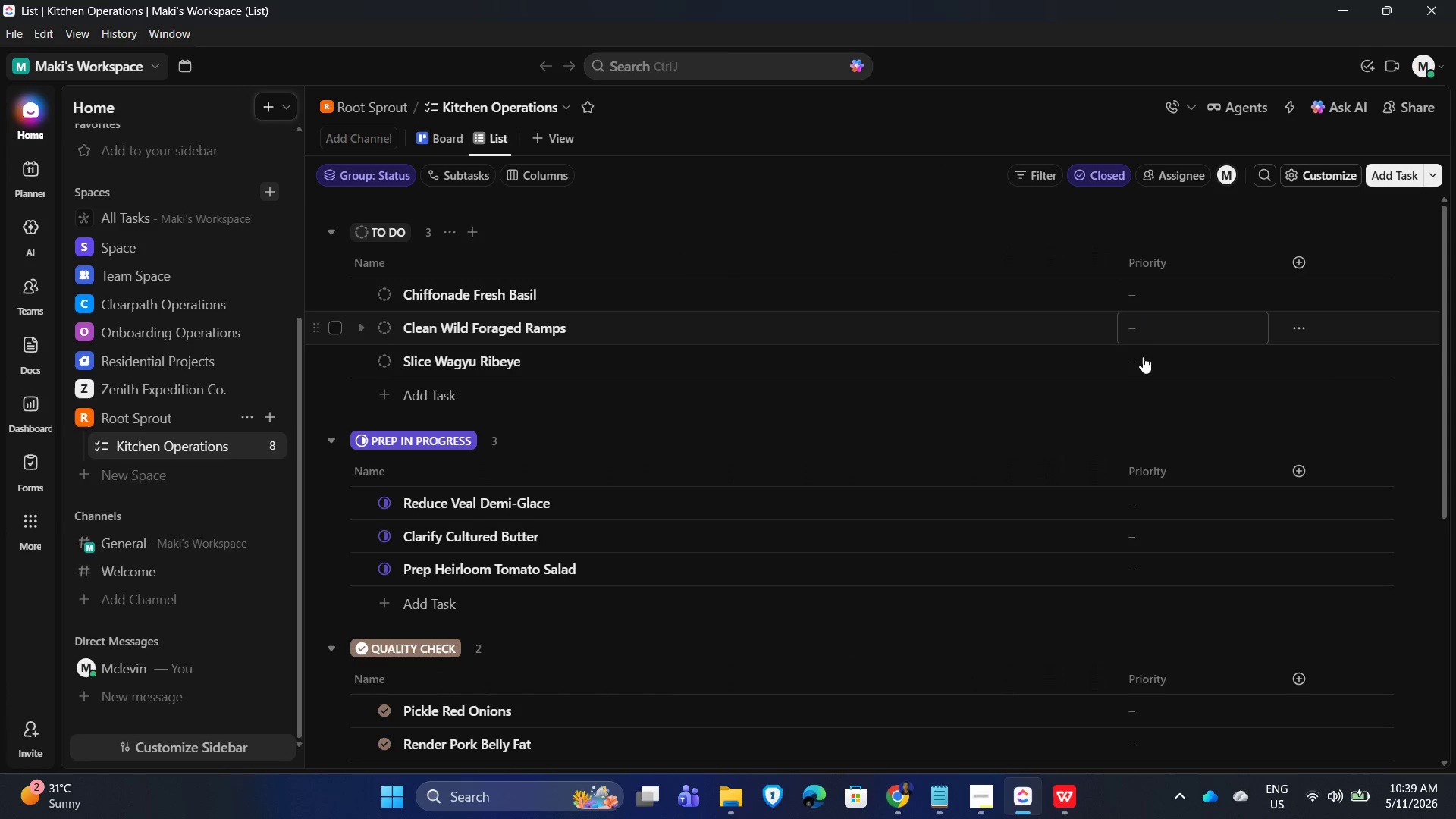 
left_click([1137, 358])
 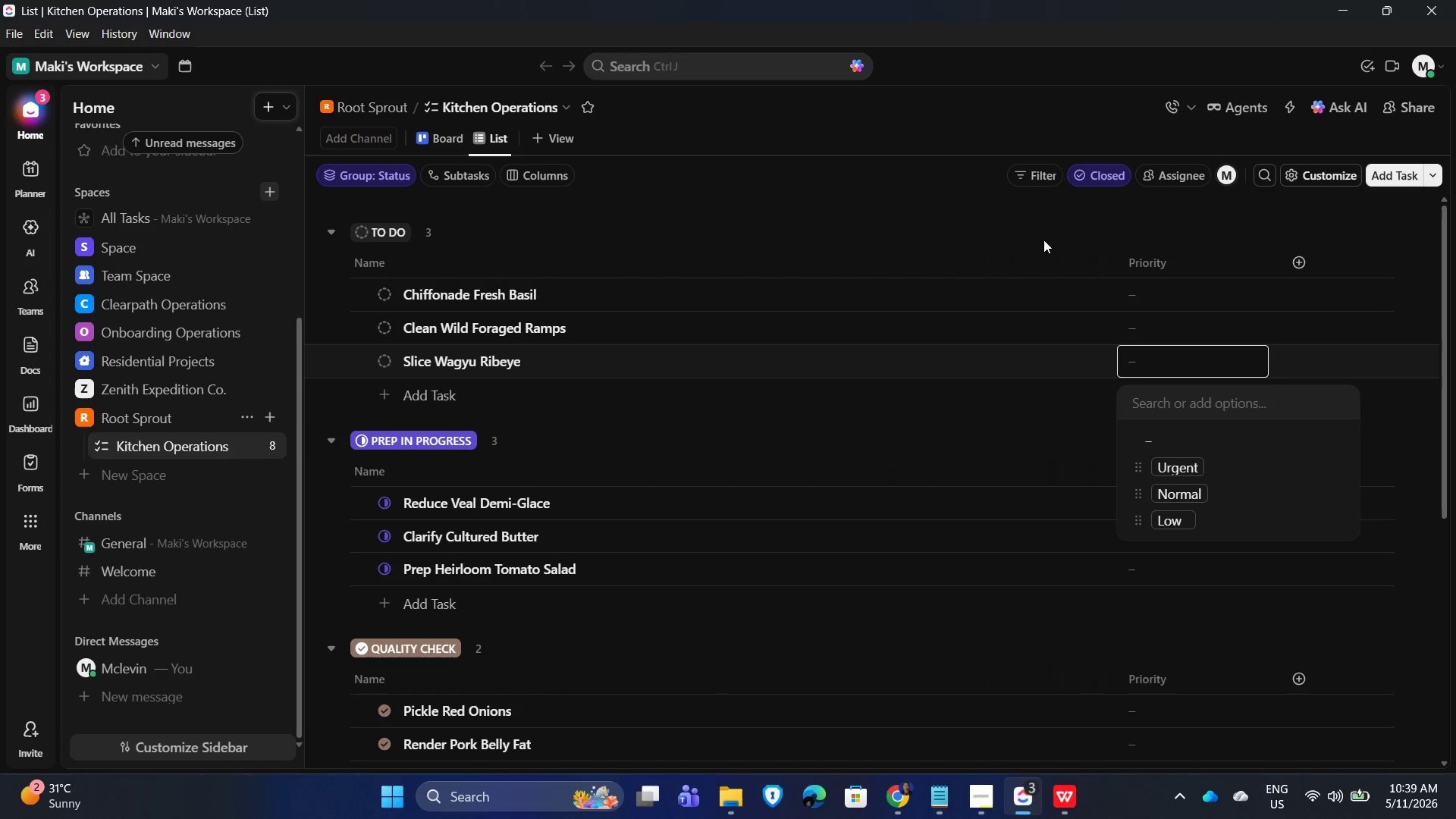 
left_click([1043, 240])
 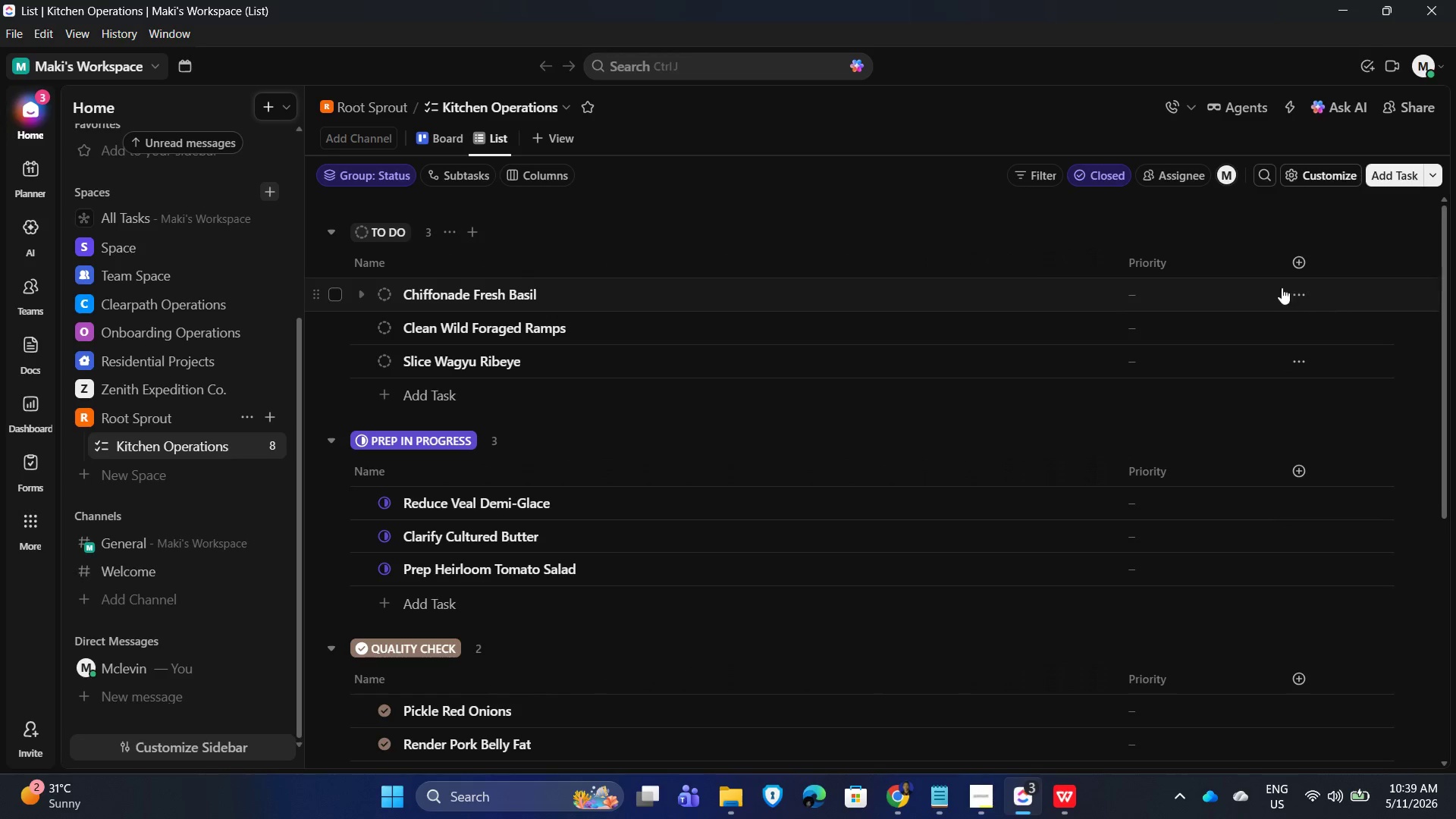 
left_click([1292, 265])
 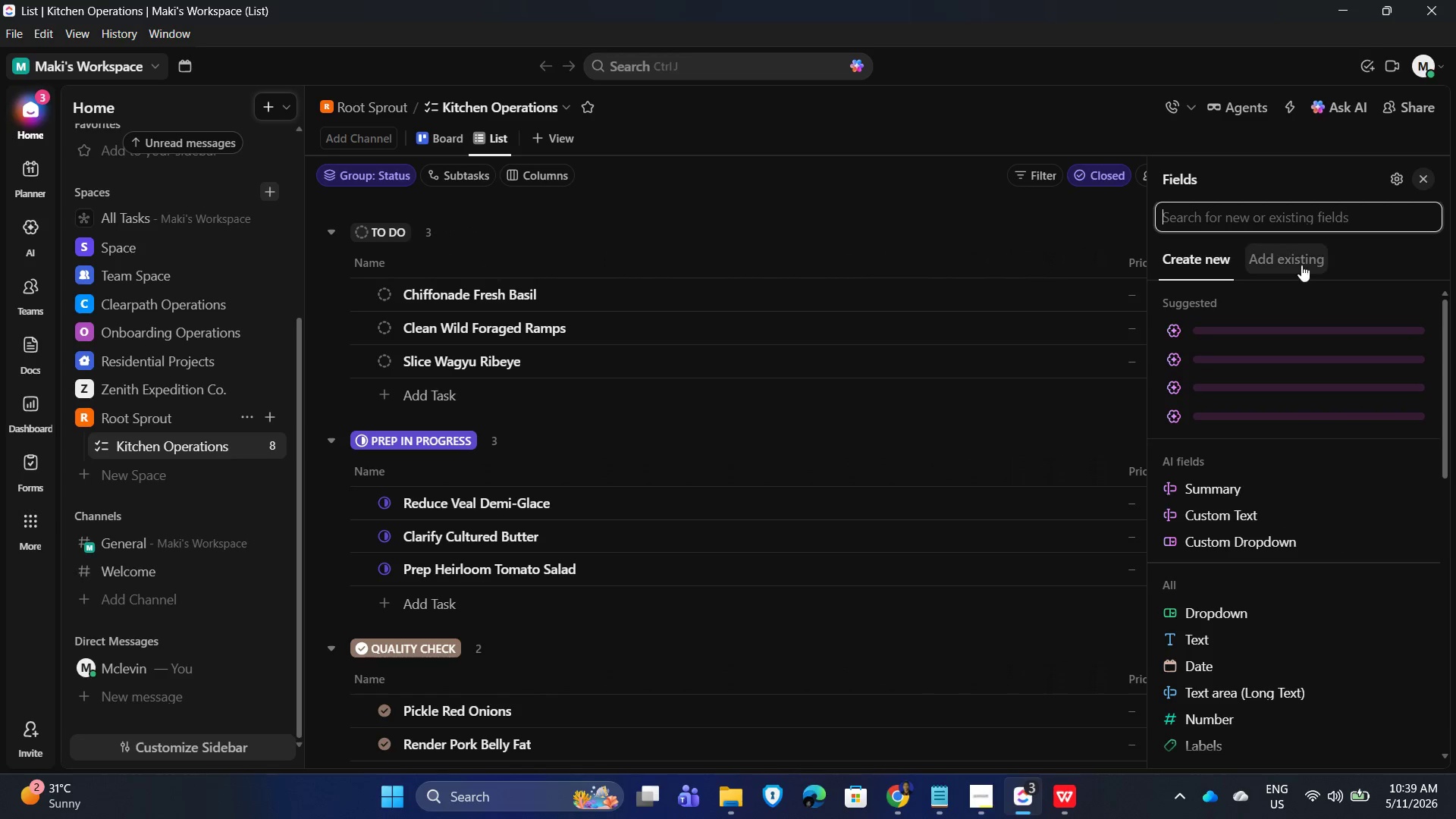 
left_click([1271, 266])
 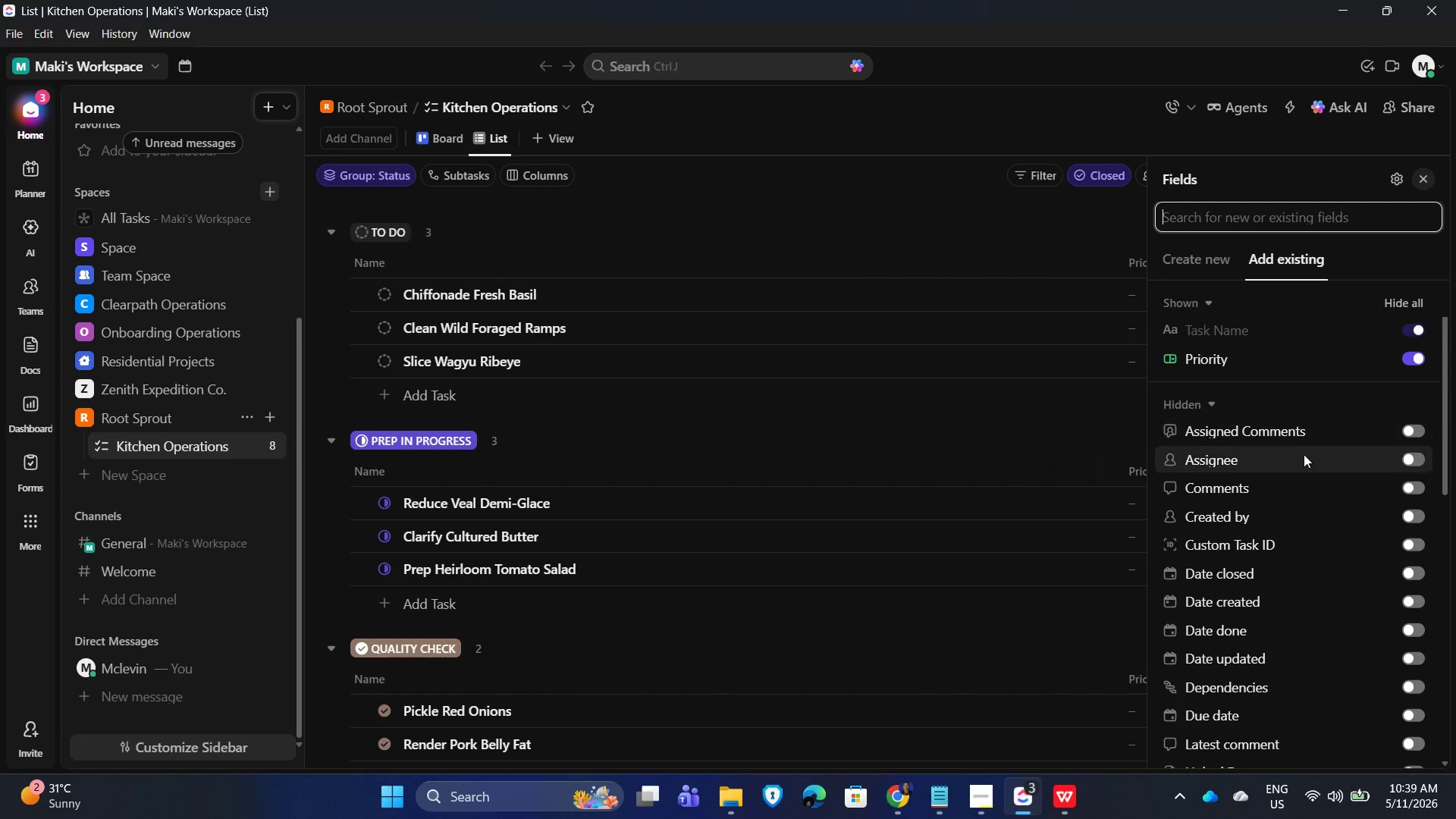 
scroll: coordinate [1351, 414], scroll_direction: down, amount: 10.0
 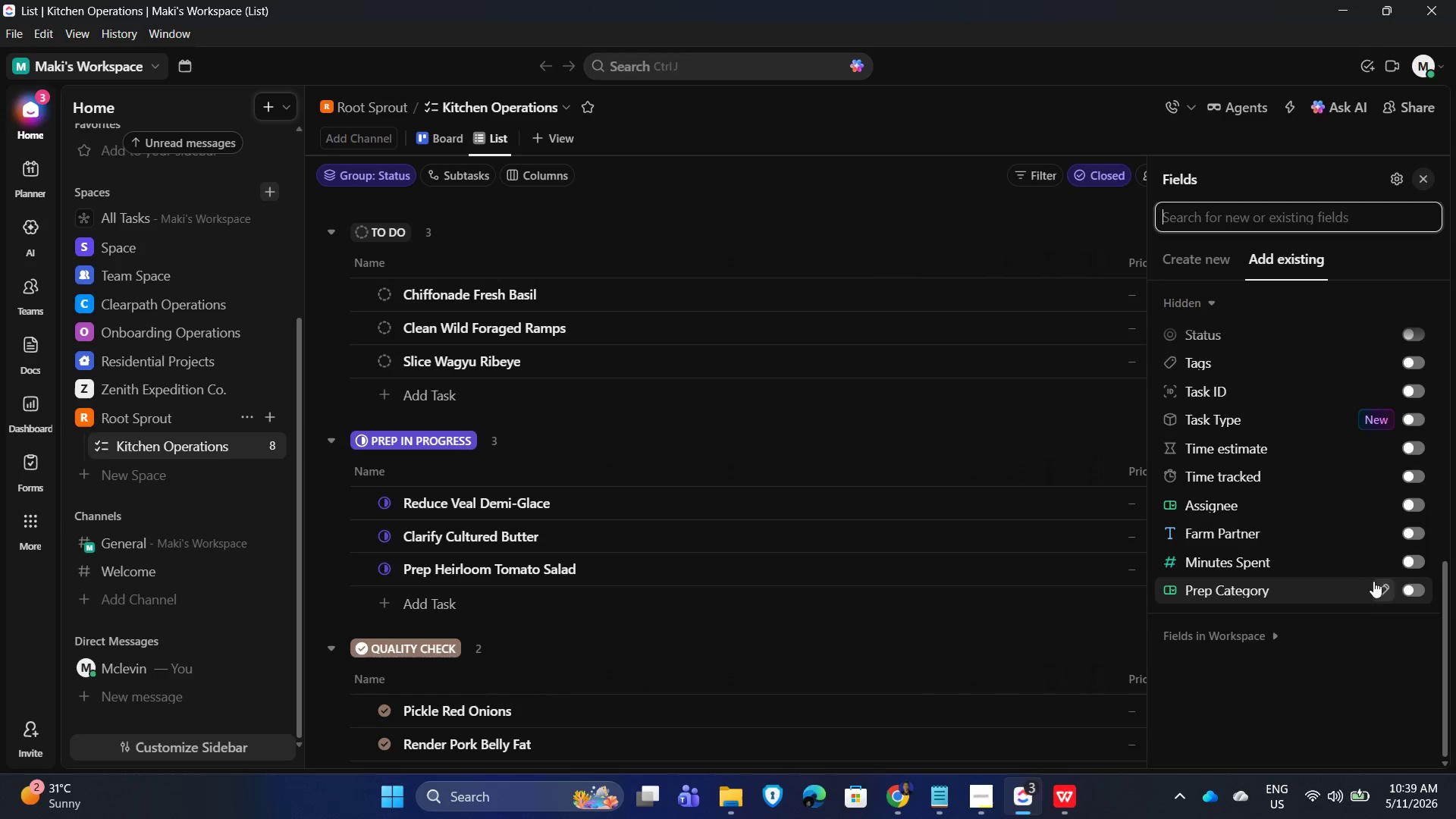 
left_click([1411, 582])
 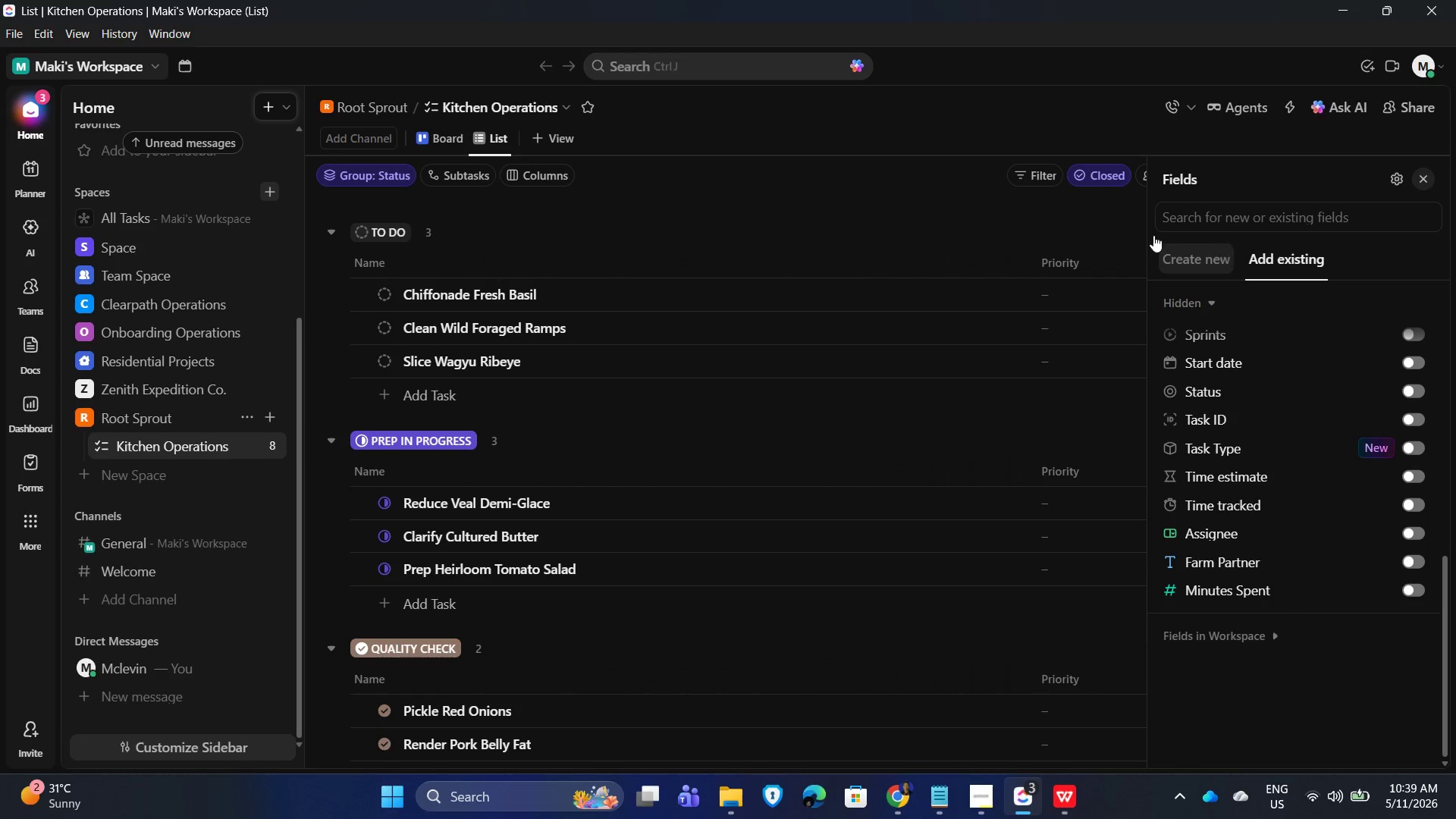 
left_click([1001, 206])
 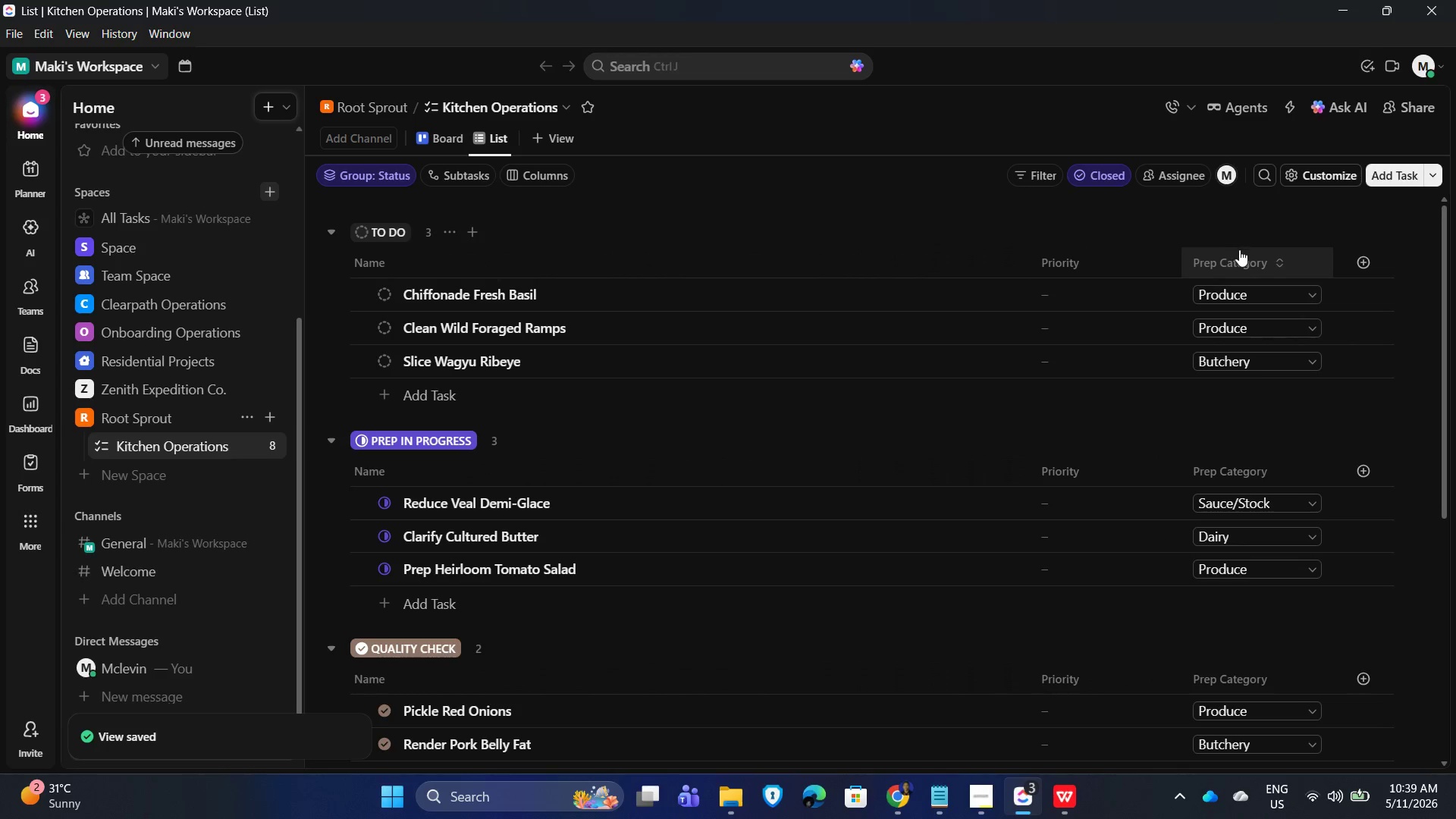 
left_click_drag(start_coordinate=[1237, 253], to_coordinate=[924, 253])
 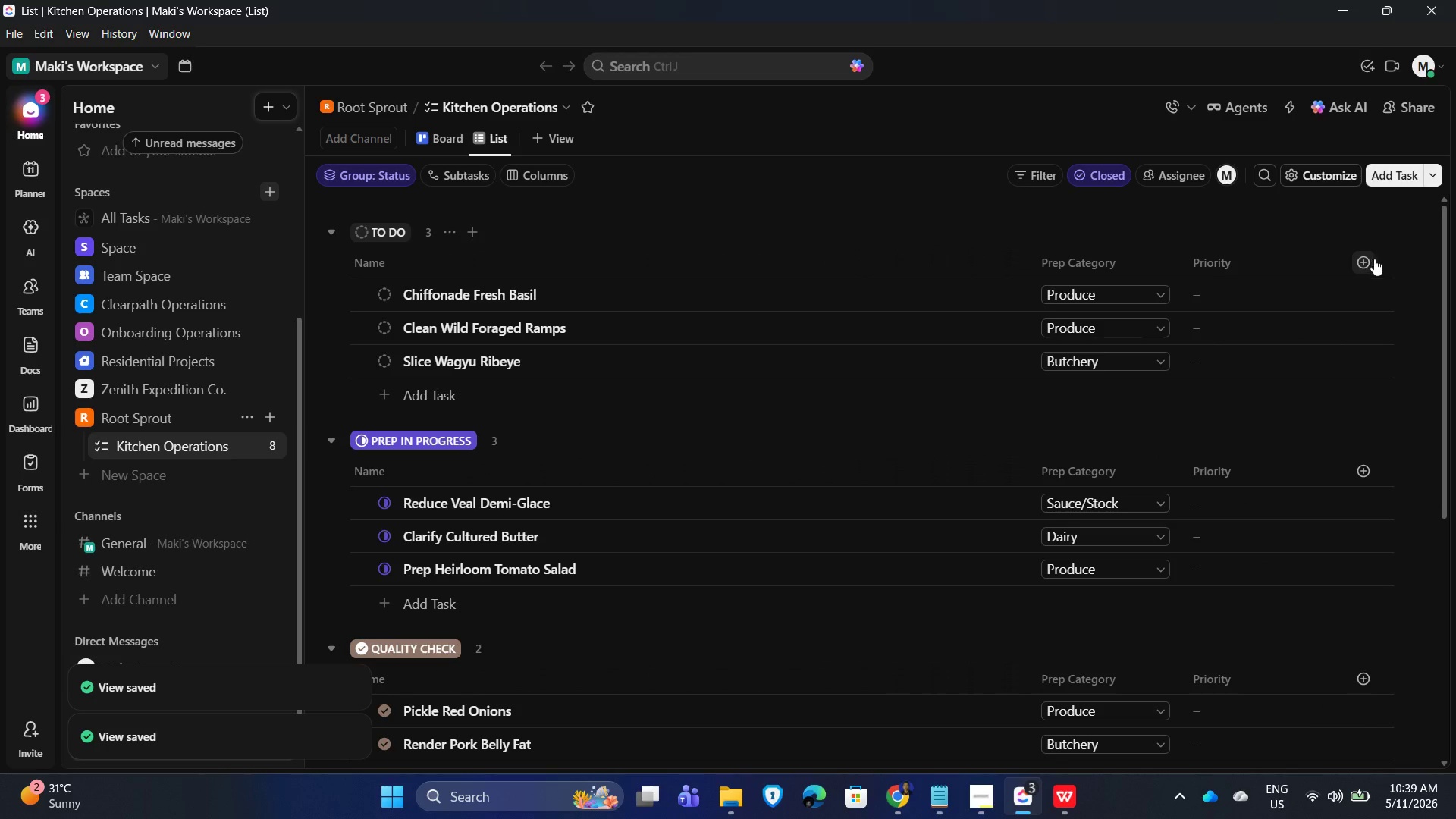 
left_click([1368, 262])
 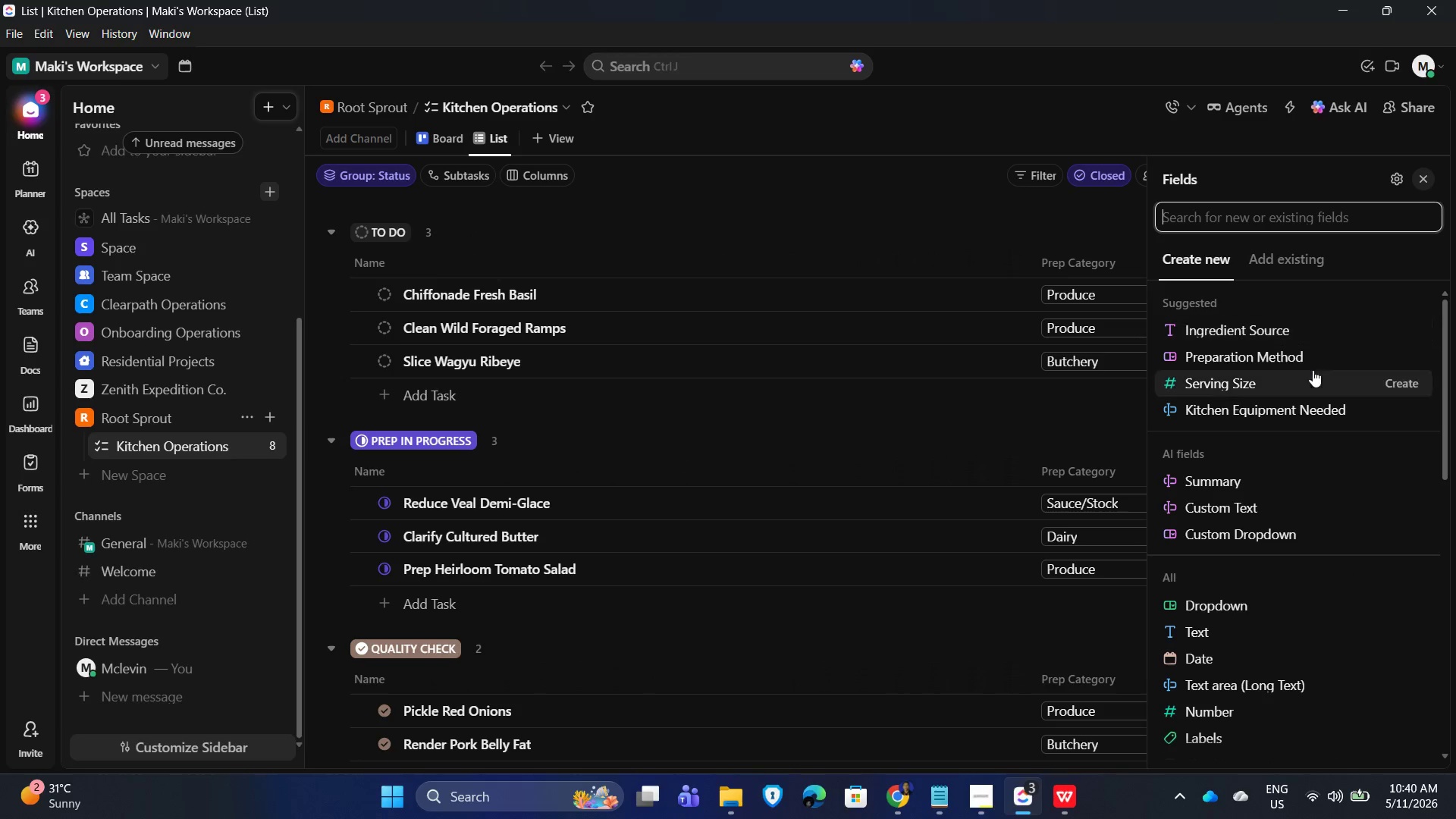 
left_click([1307, 274])
 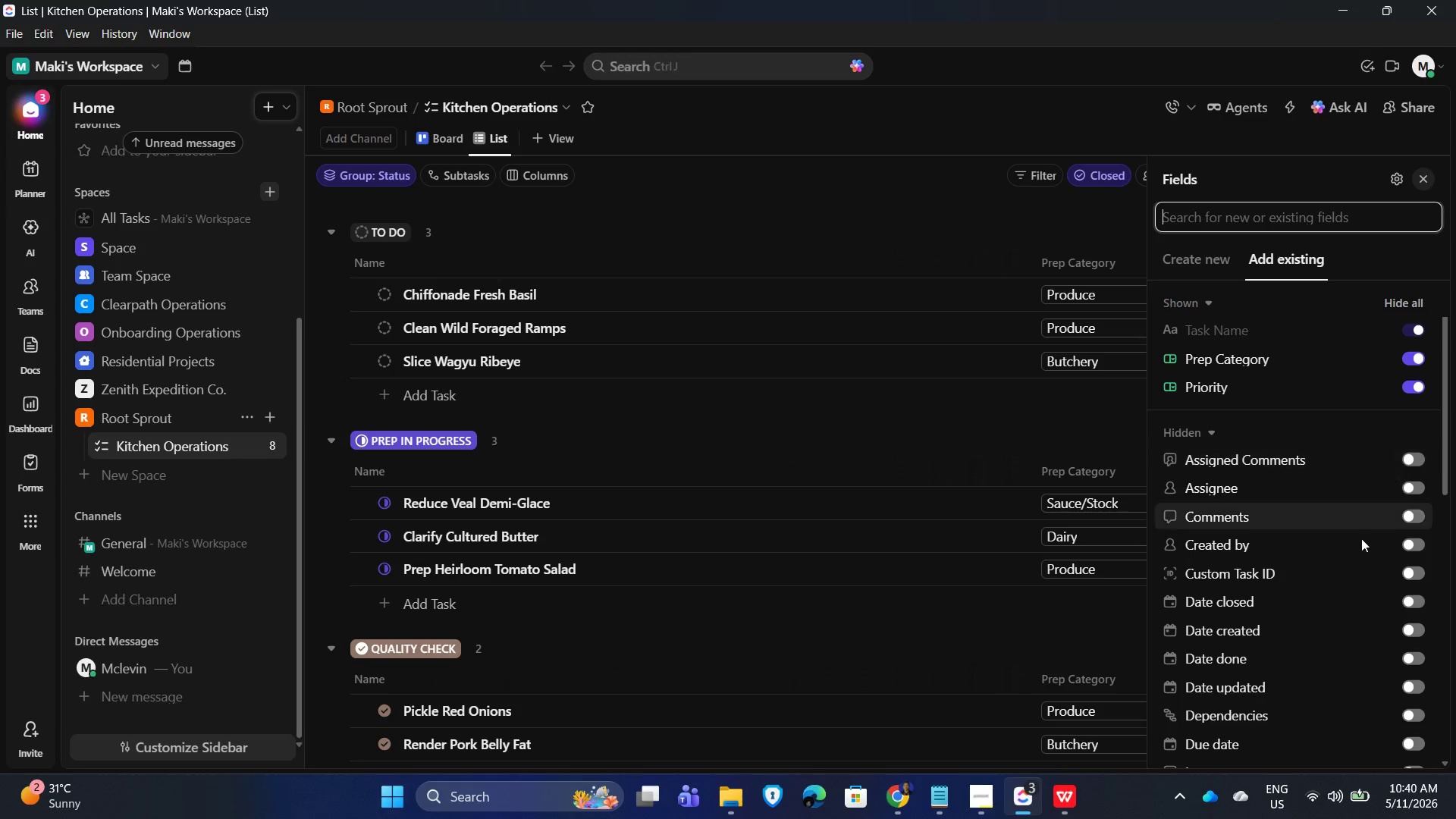 
scroll: coordinate [1353, 531], scroll_direction: down, amount: 12.0
 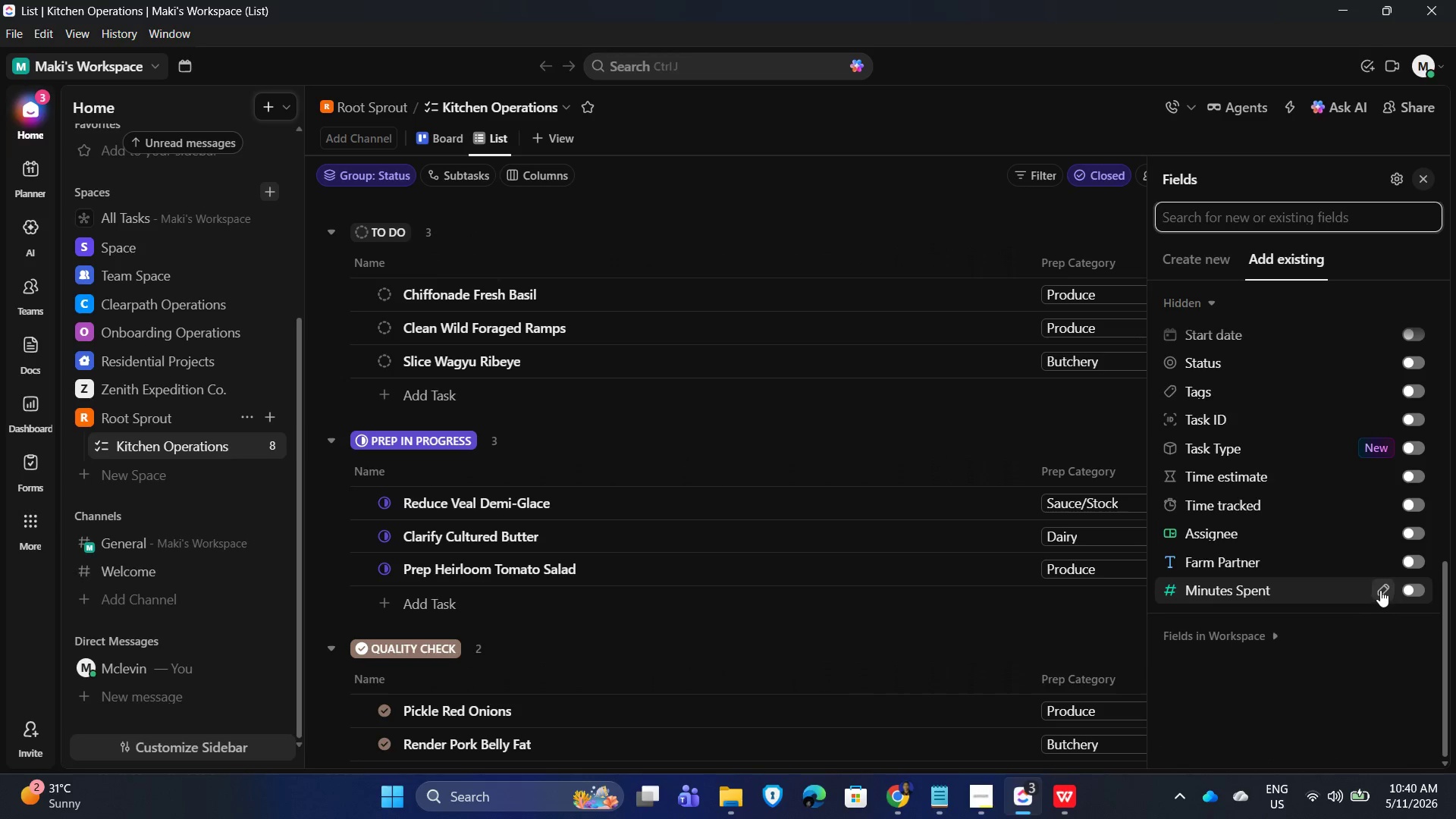 
mouse_move([1409, 573])
 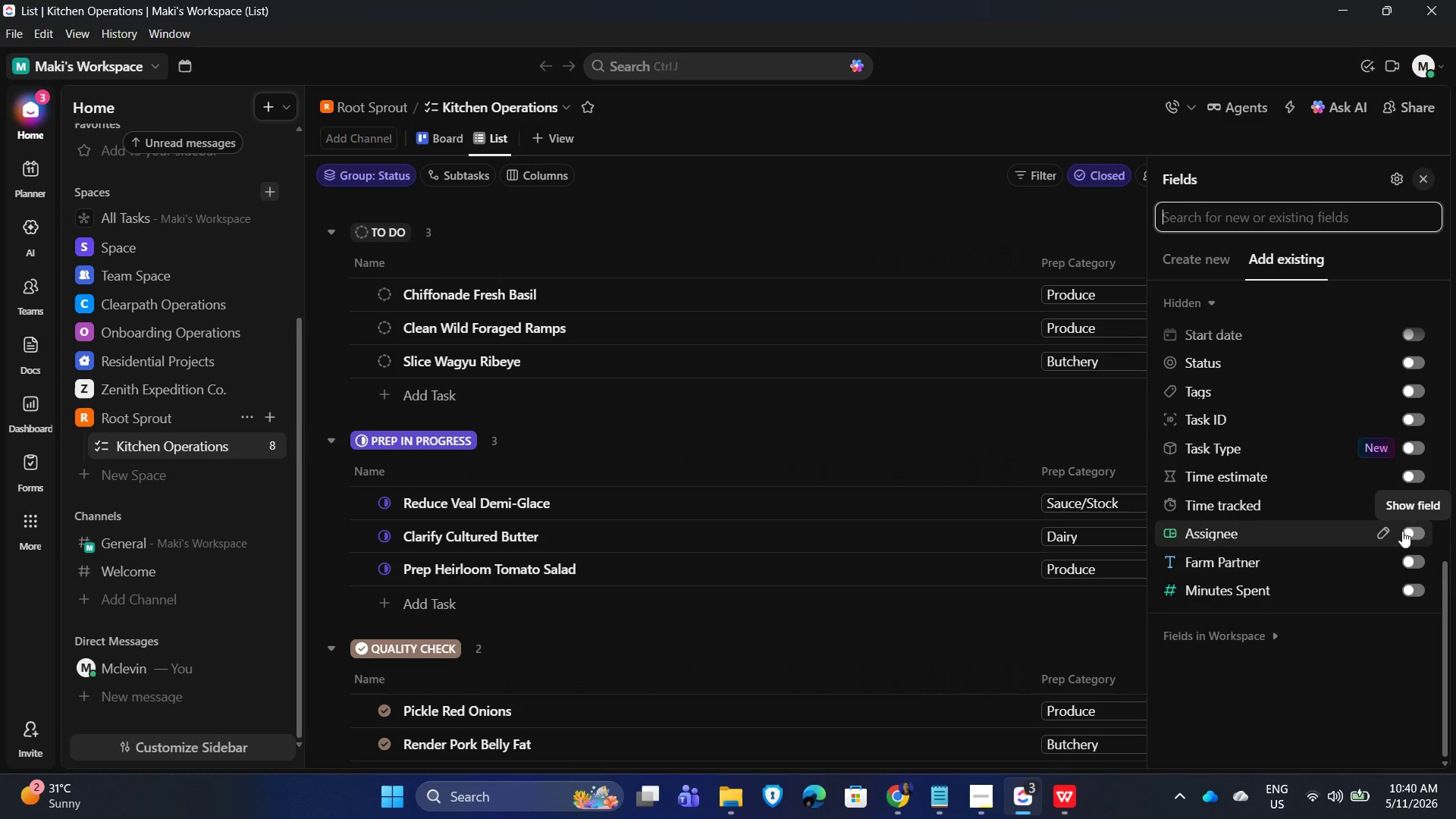 
scroll: coordinate [1401, 529], scroll_direction: up, amount: 9.0
 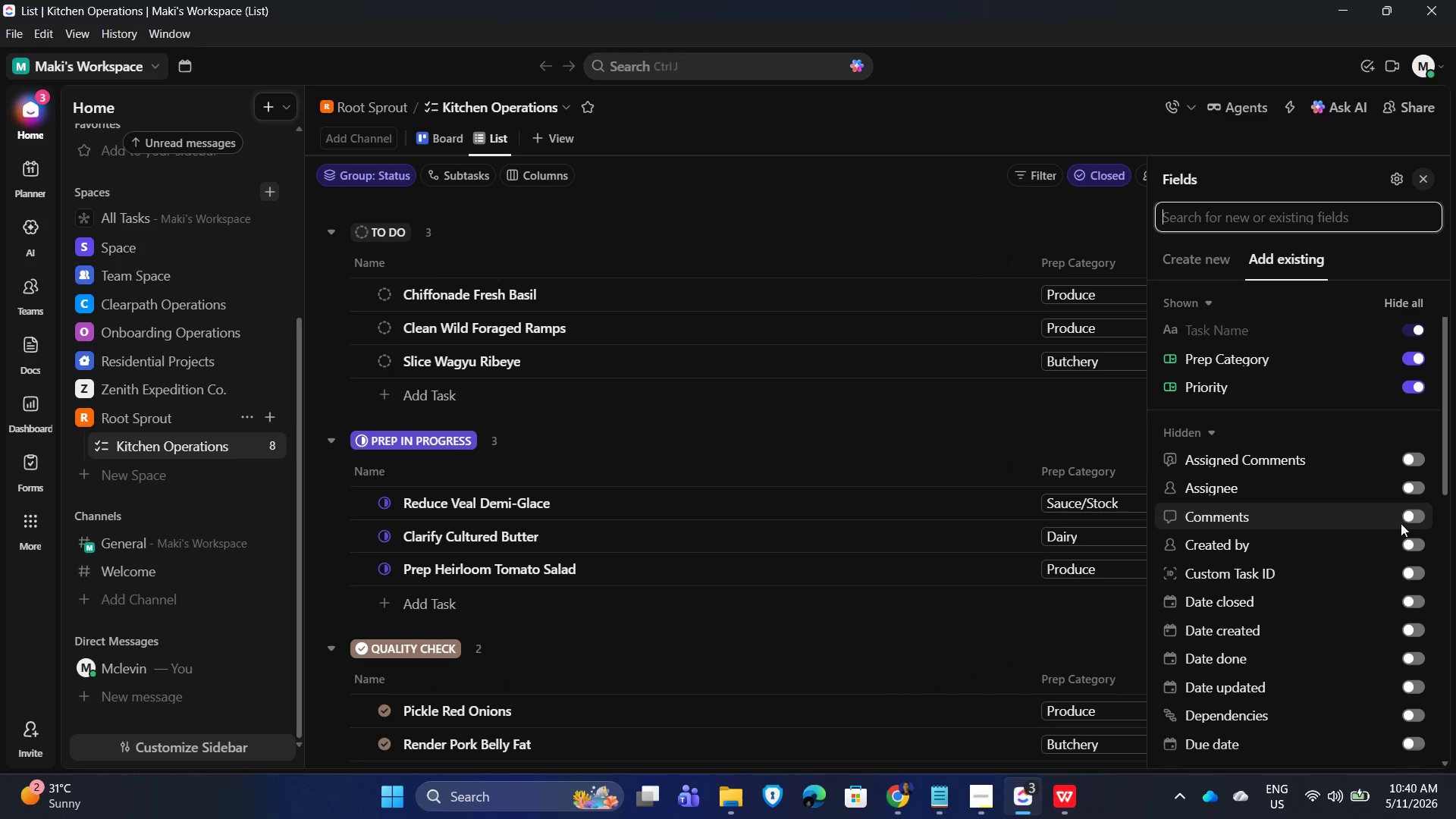 
scroll: coordinate [1364, 697], scroll_direction: down, amount: 11.0
 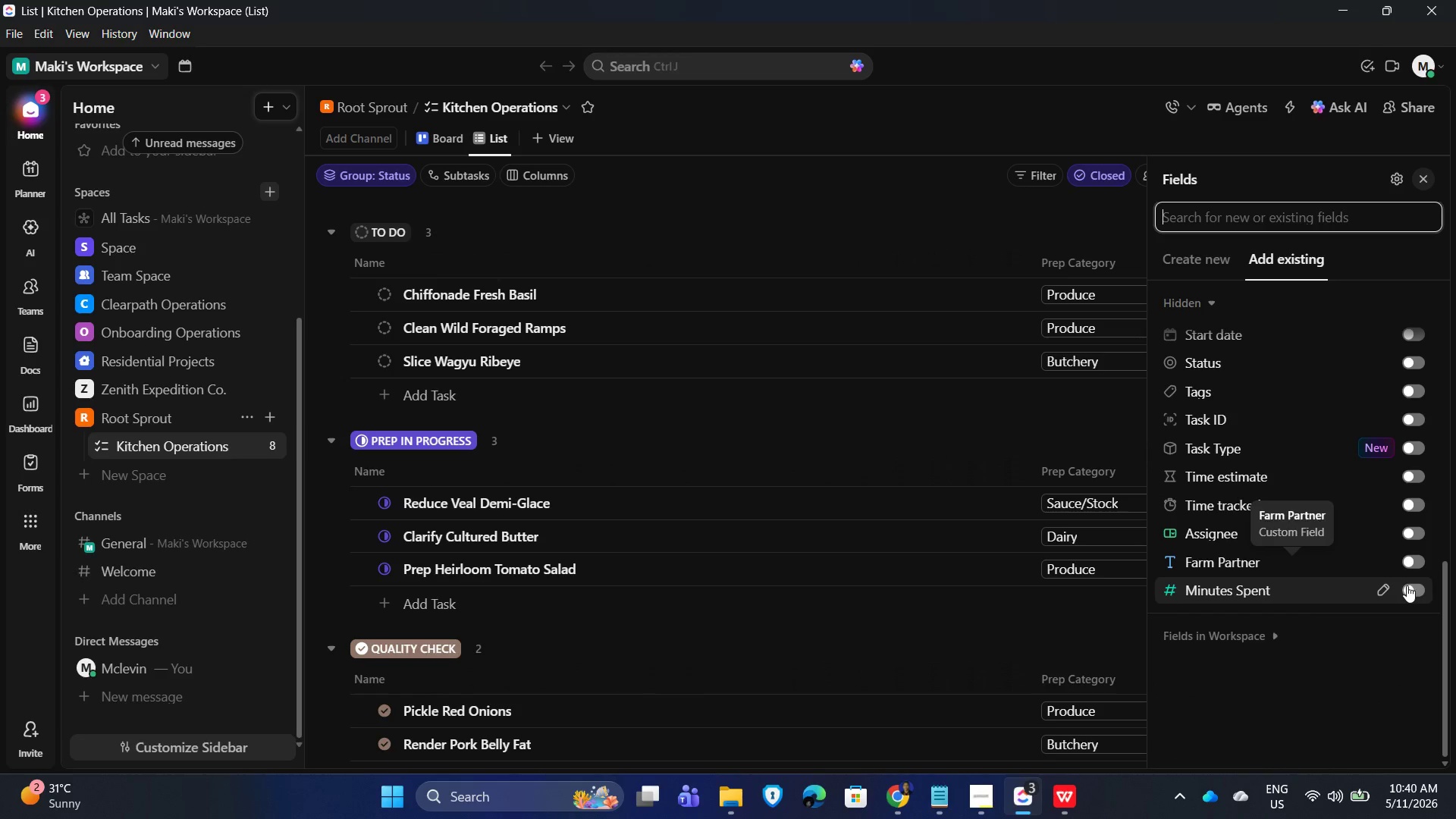 
left_click([1411, 585])
 